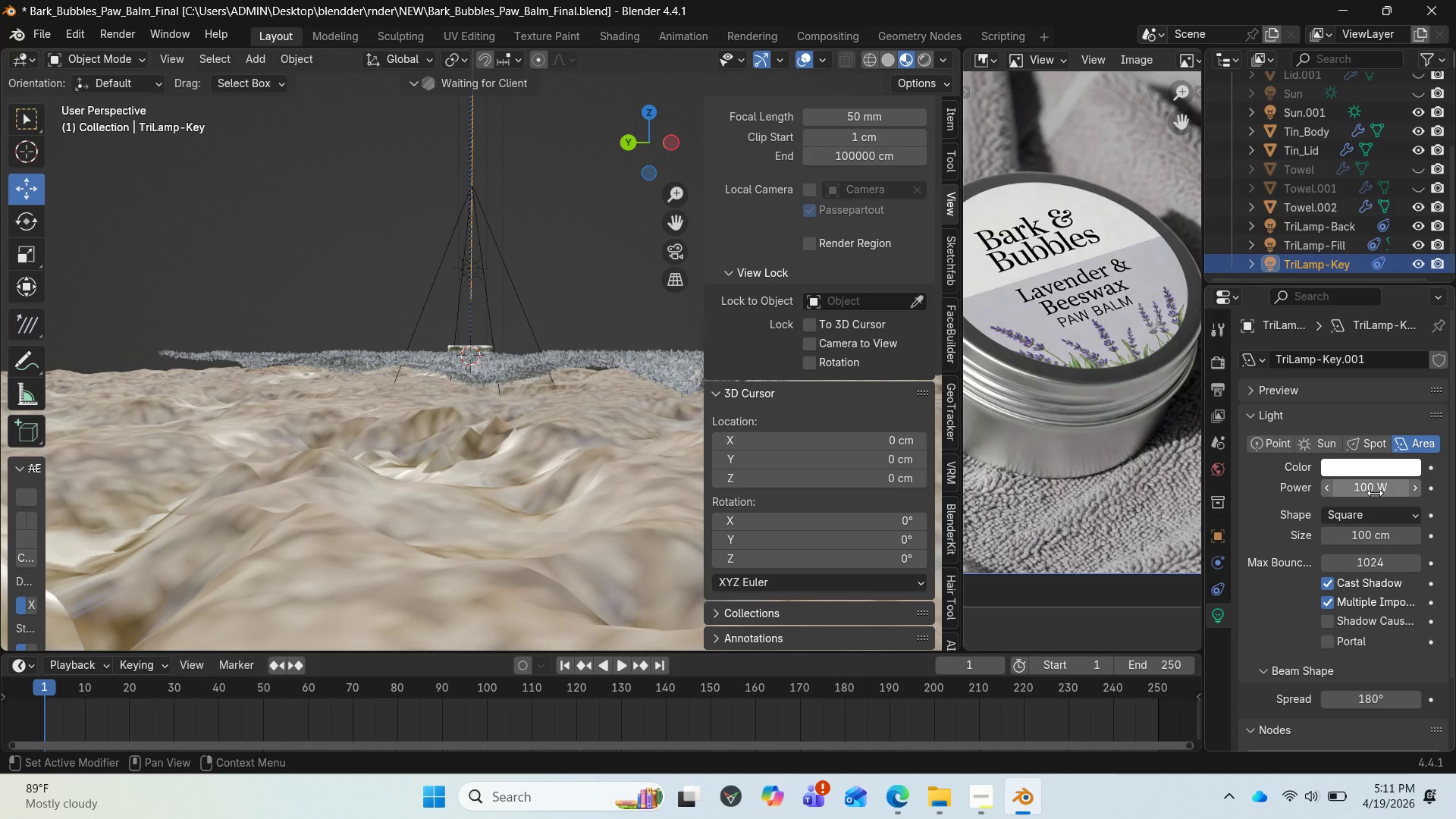 
left_click([1375, 493])
 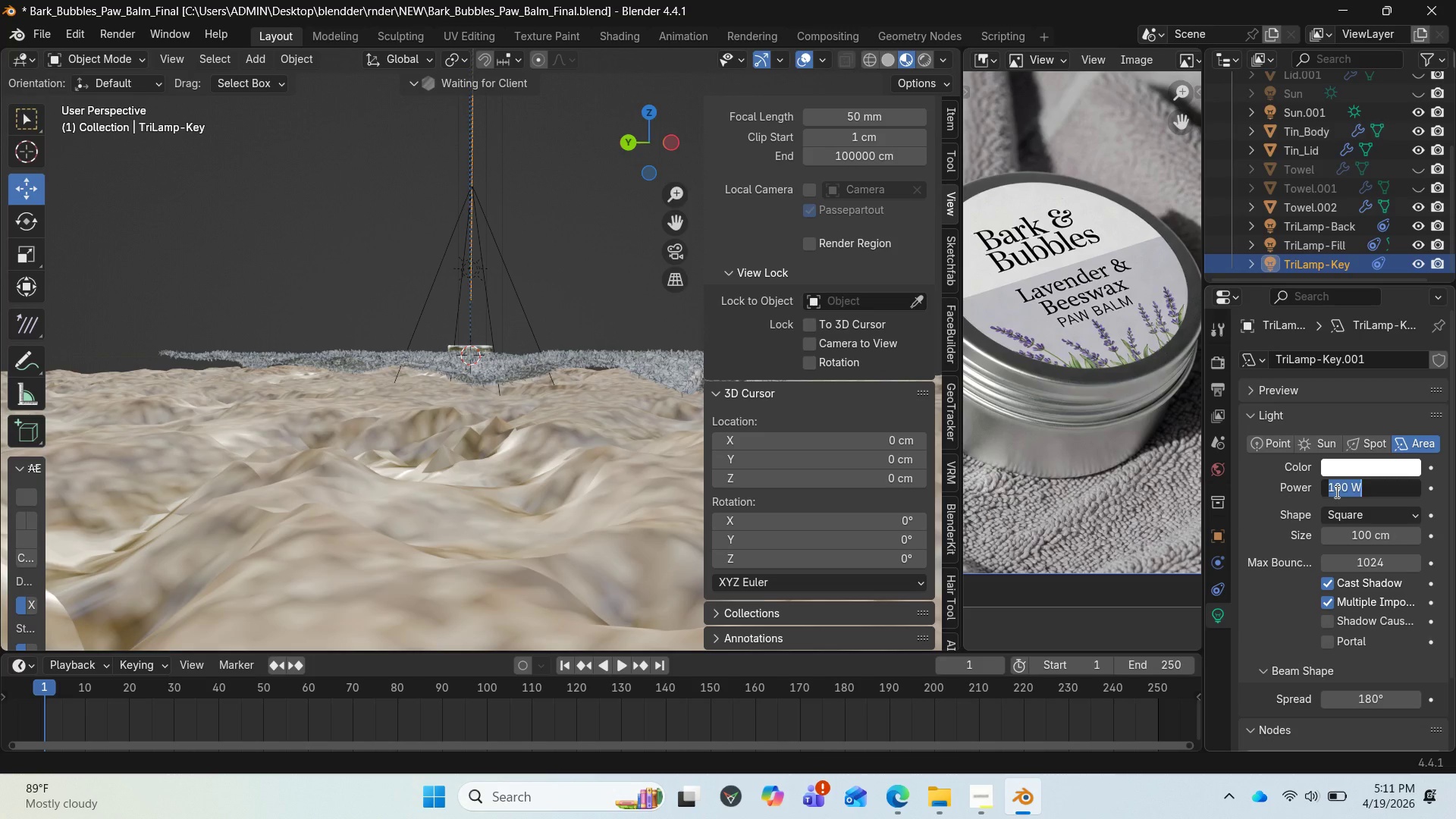 
type(39)
key(Backspace)
type(00)
 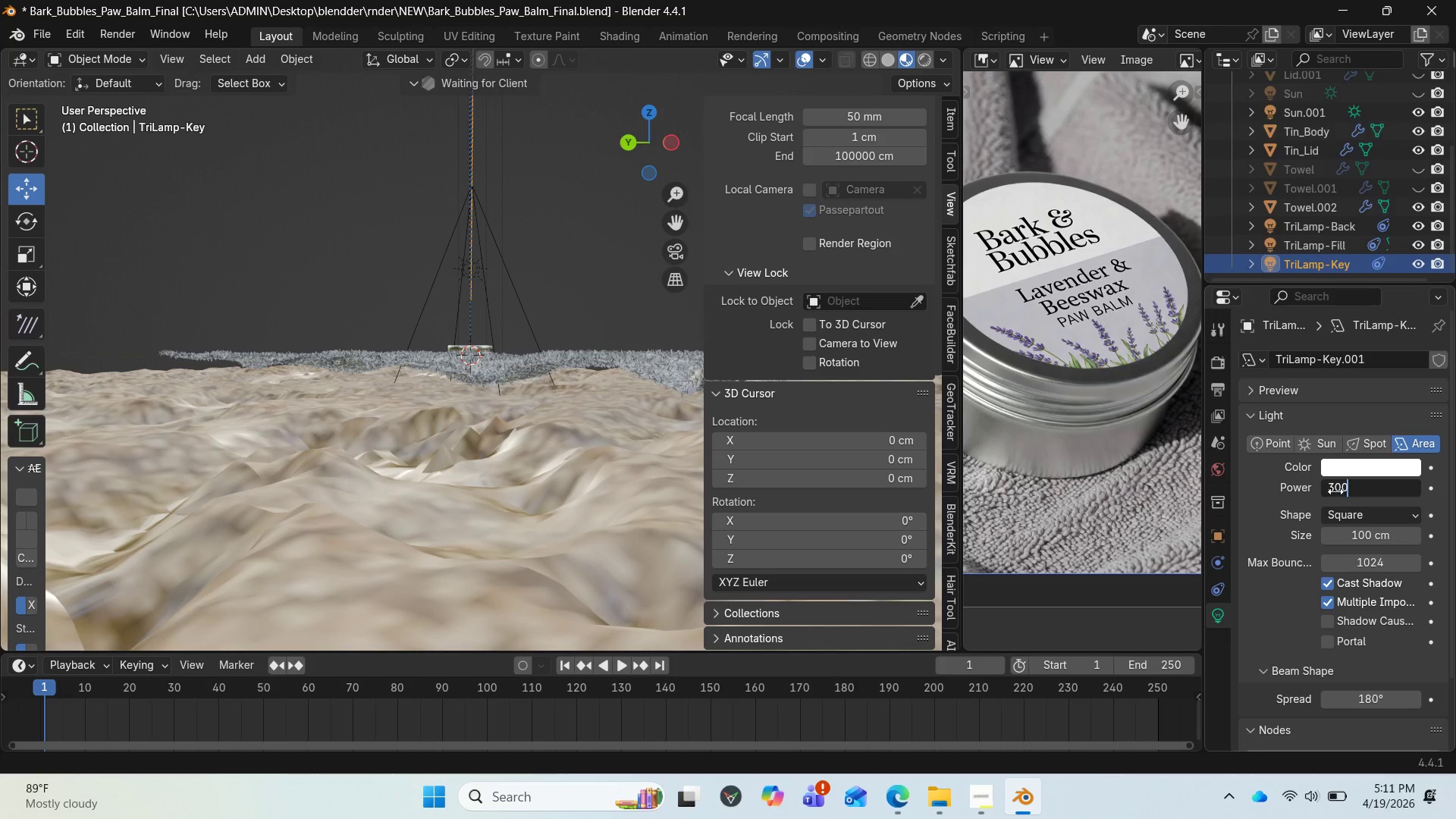 
key(Enter)
 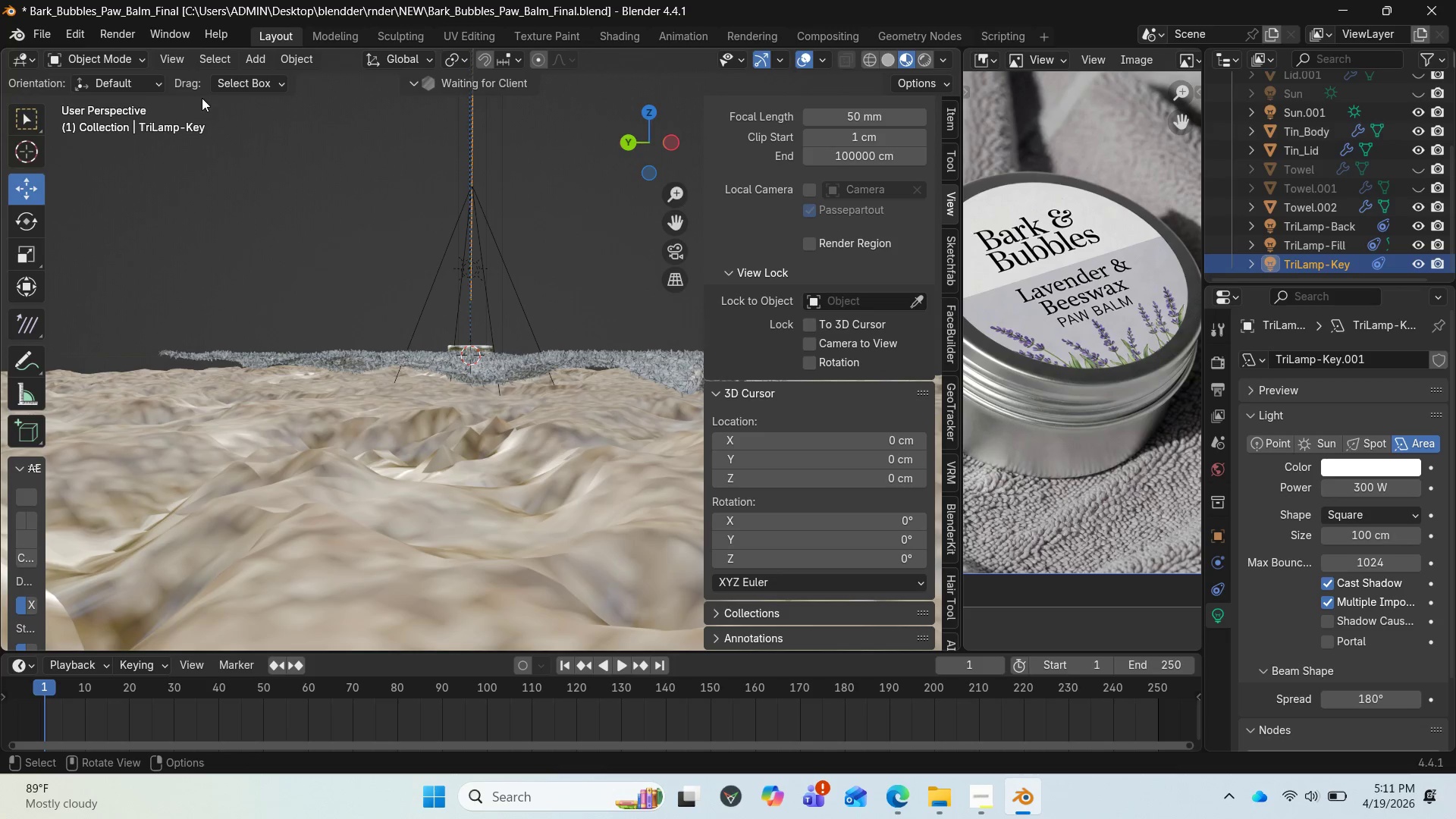 
scroll: coordinate [550, 190], scroll_direction: up, amount: 1.0
 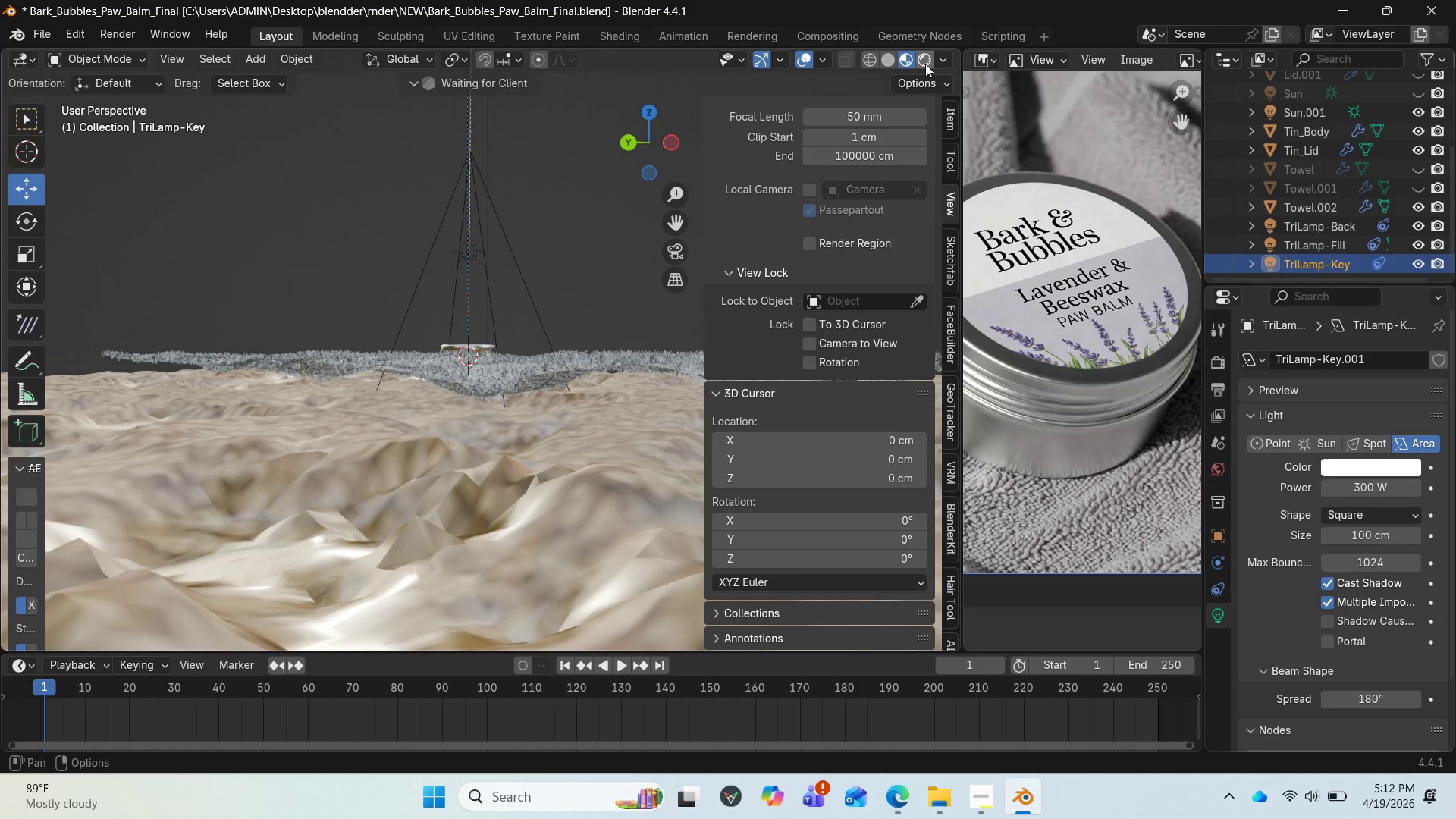 
left_click([925, 63])
 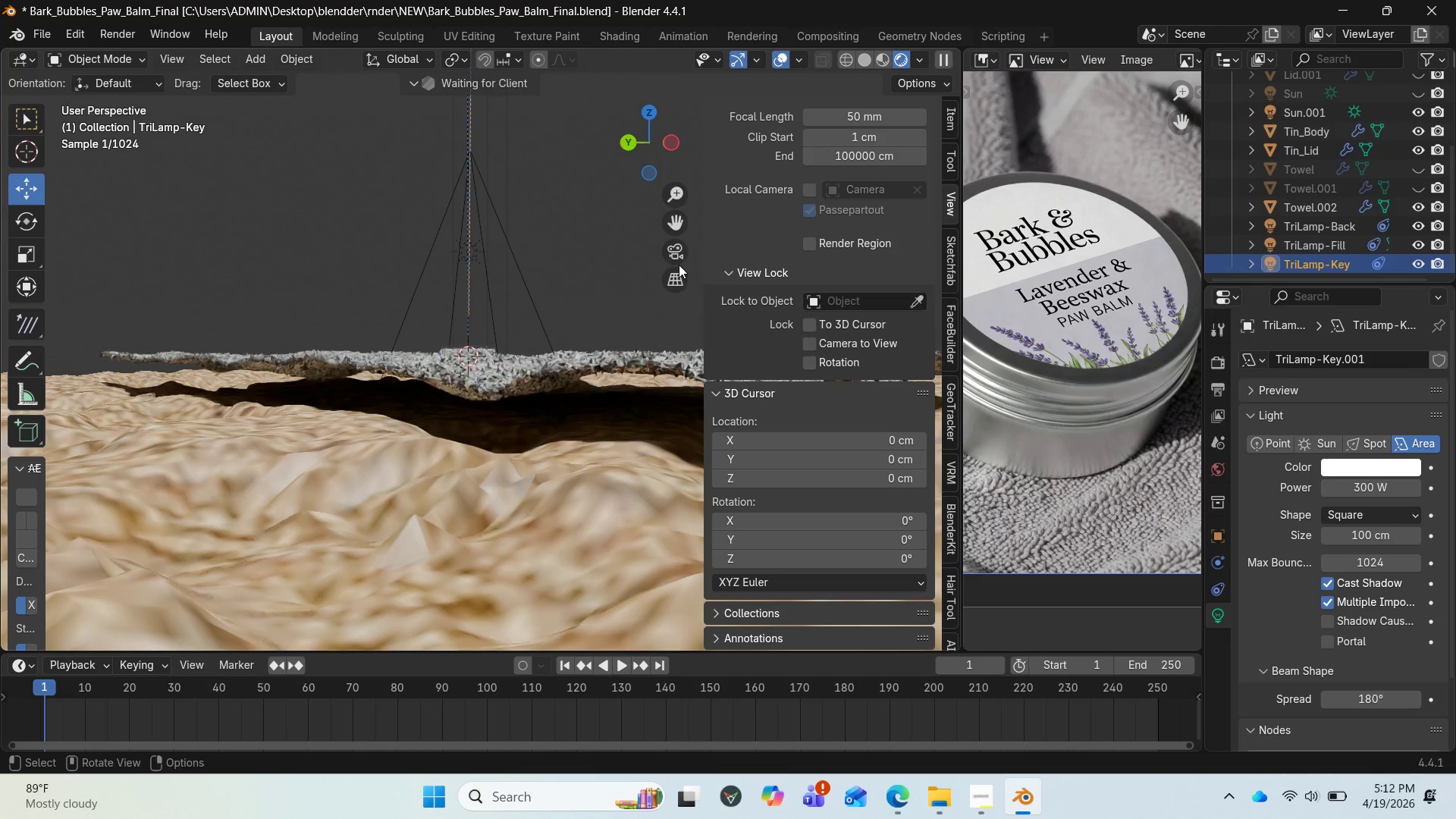 
wait(5.28)
 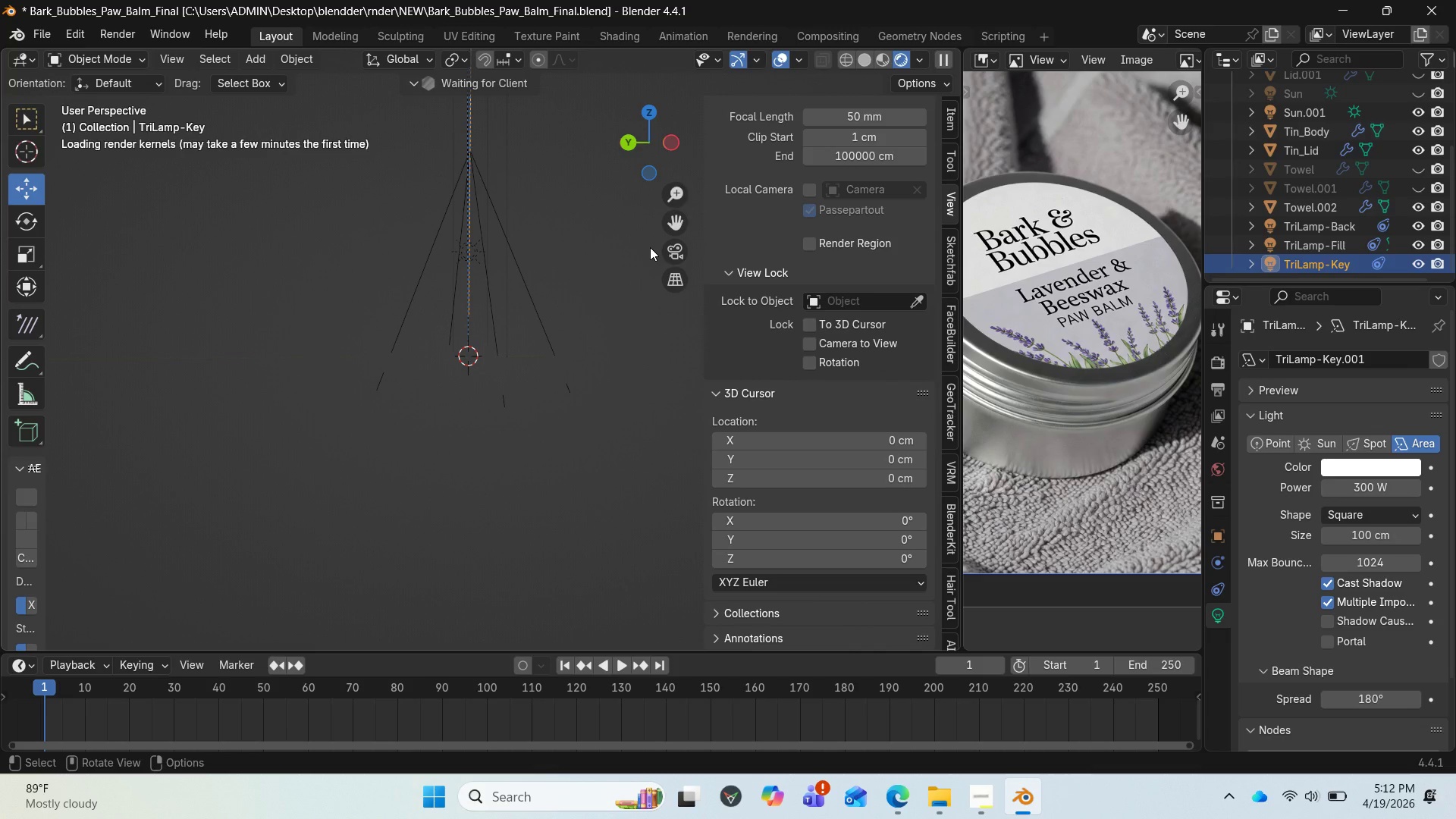 
left_click_drag(start_coordinate=[673, 229], to_coordinate=[654, 344])
 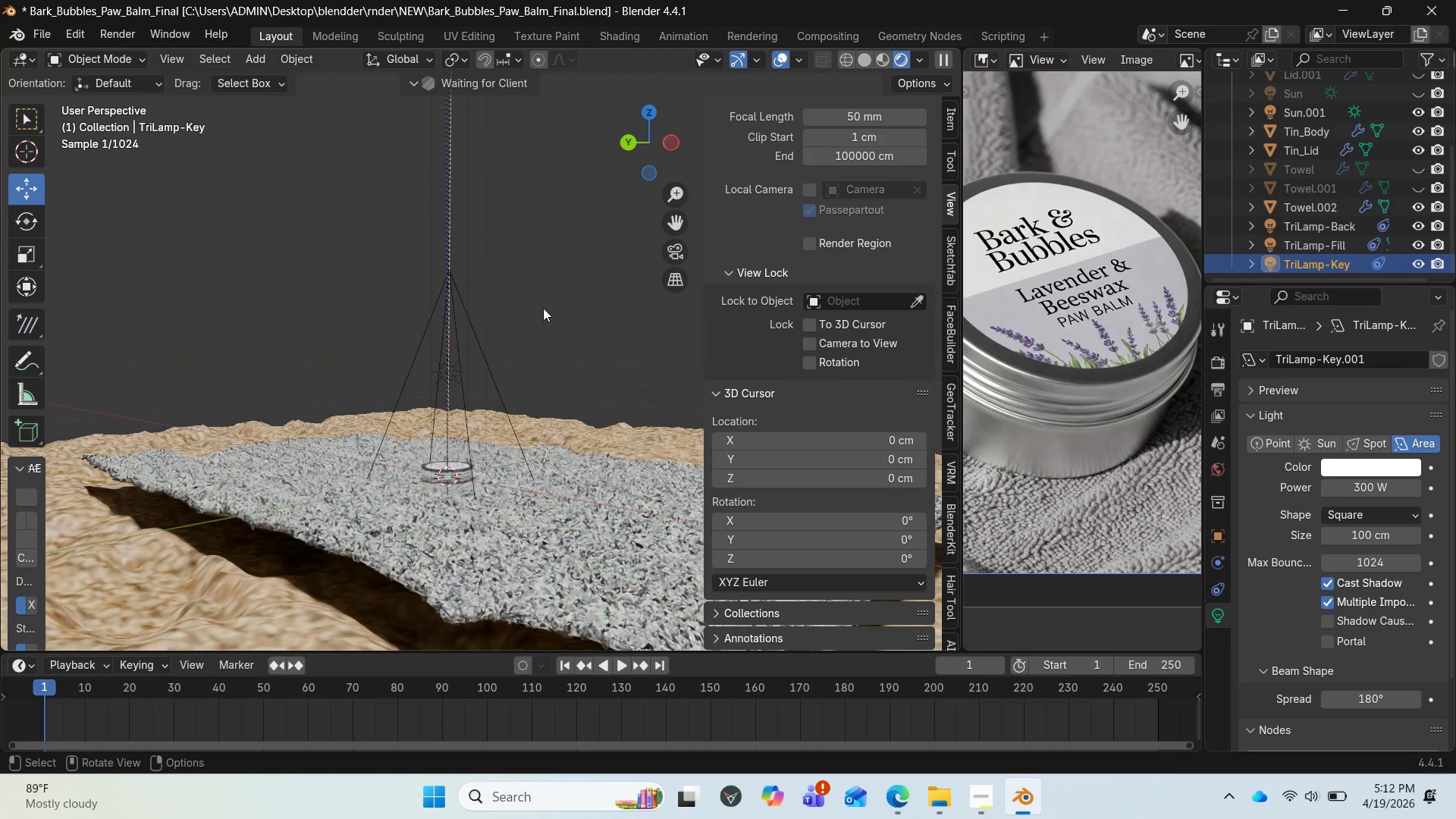 
scroll: coordinate [530, 336], scroll_direction: up, amount: 5.0
 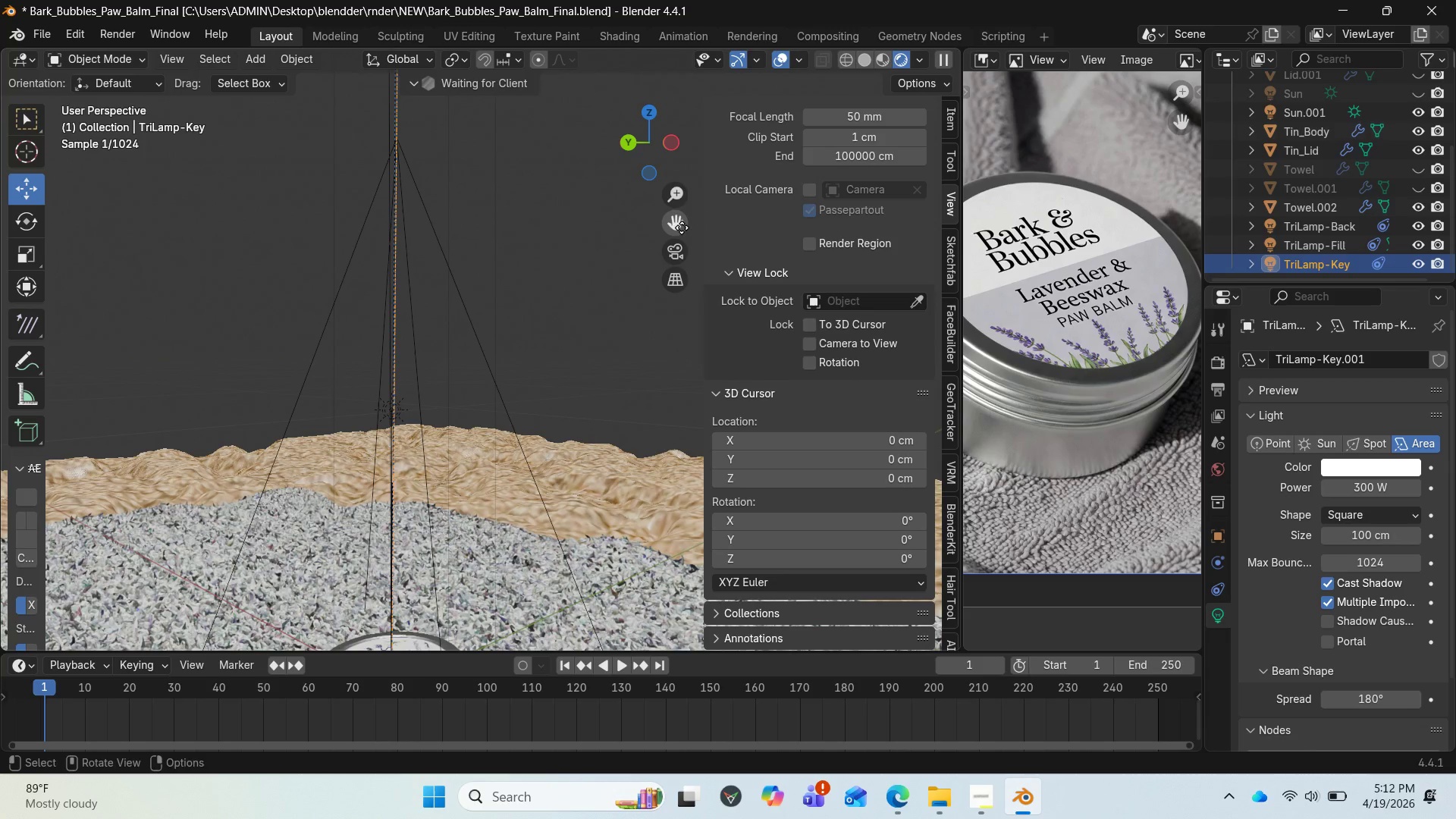 
left_click_drag(start_coordinate=[682, 227], to_coordinate=[745, 635])
 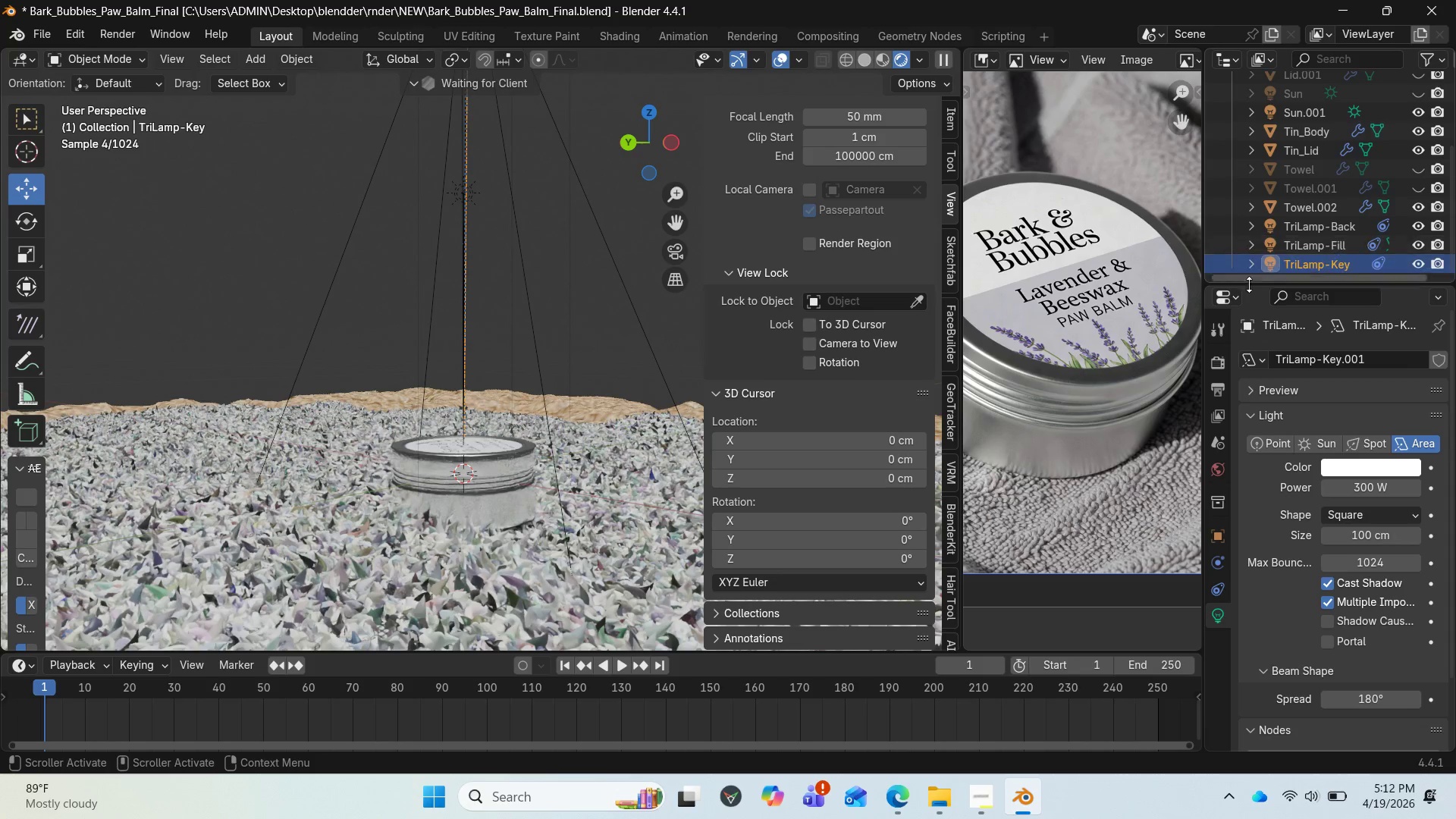 
wait(5.52)
 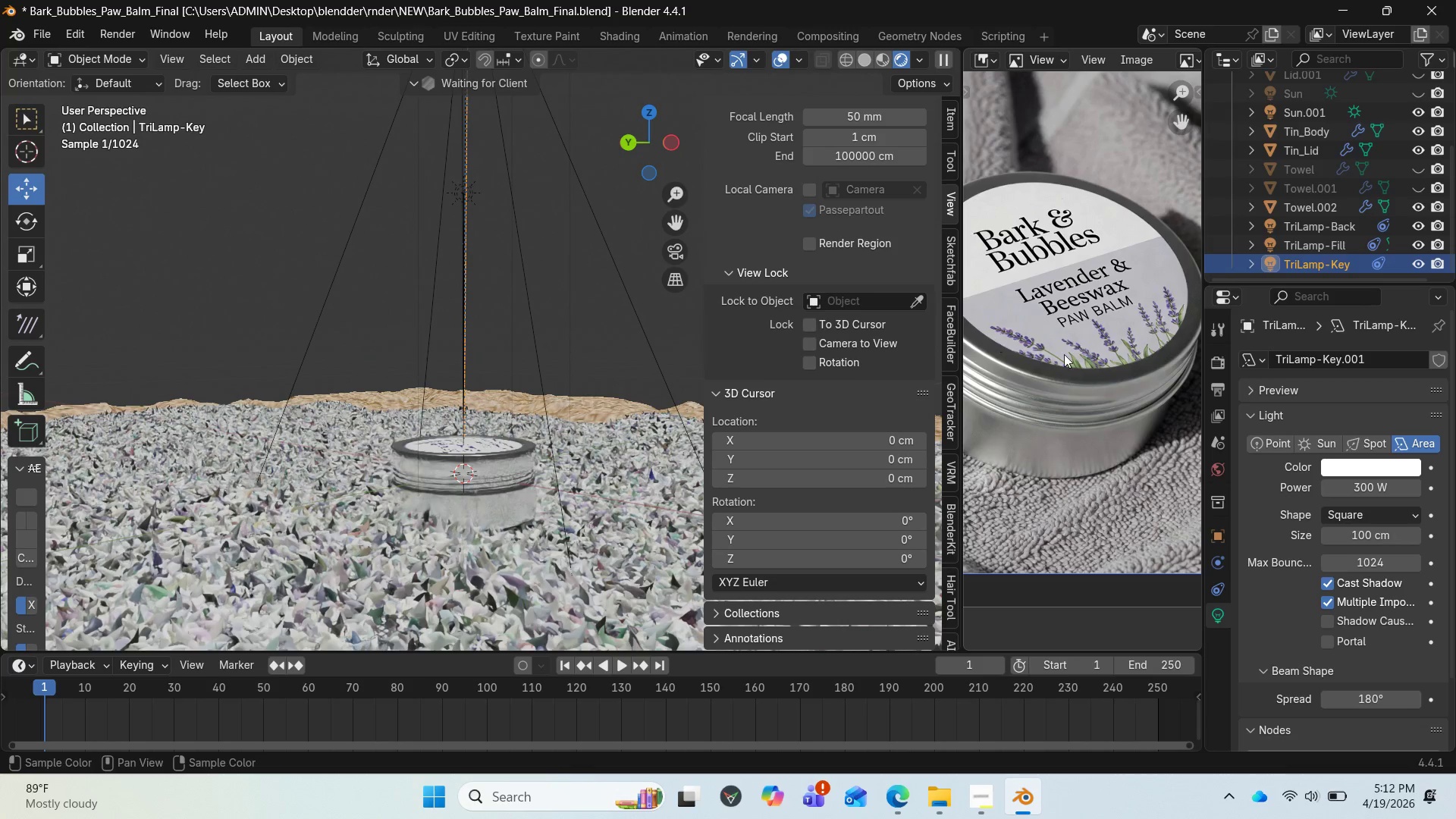 
key(Control+Z)
 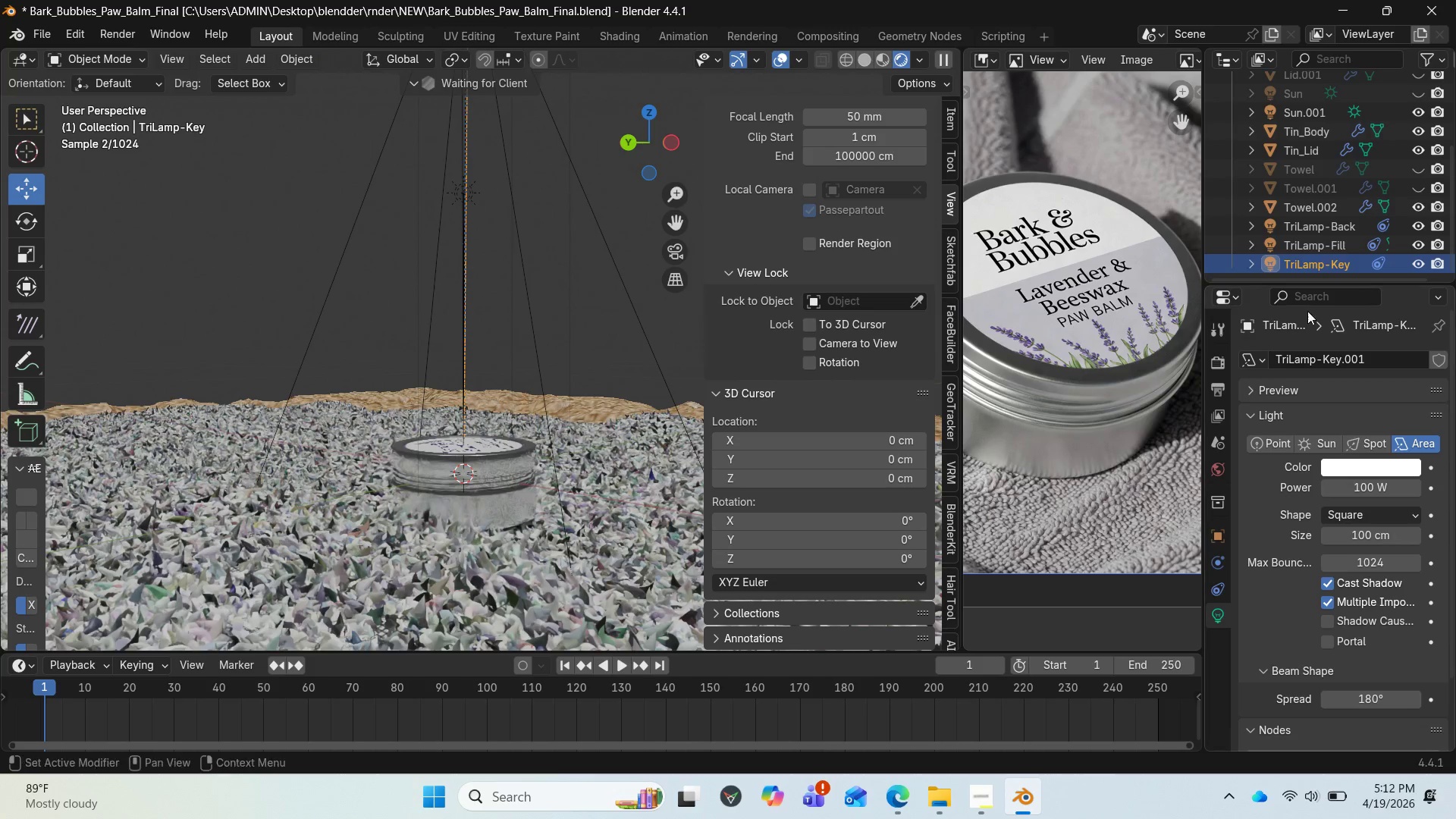 
left_click([1304, 264])
 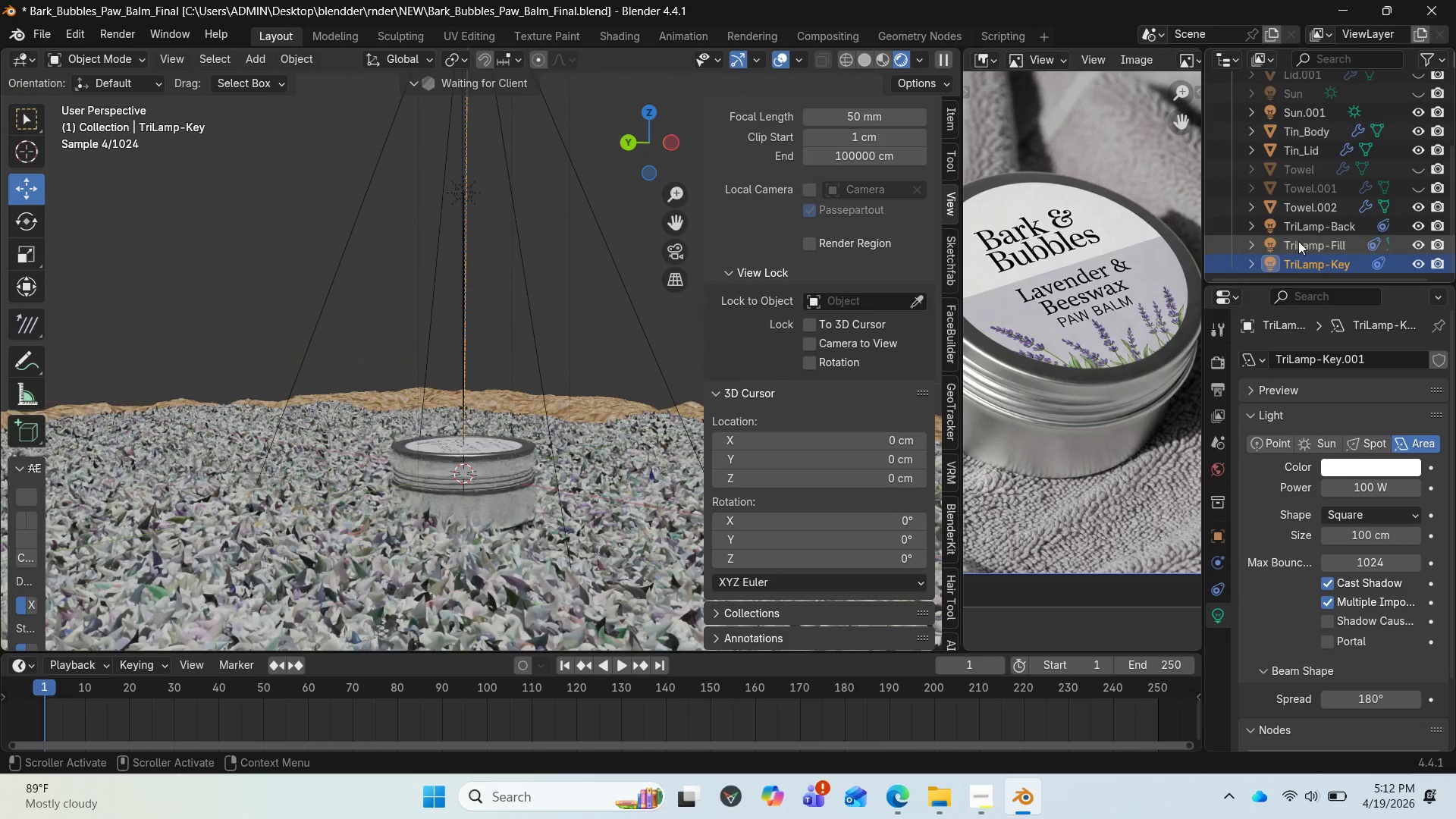 
hold_key(key=ShiftLeft, duration=0.98)
left_click([1294, 224])
 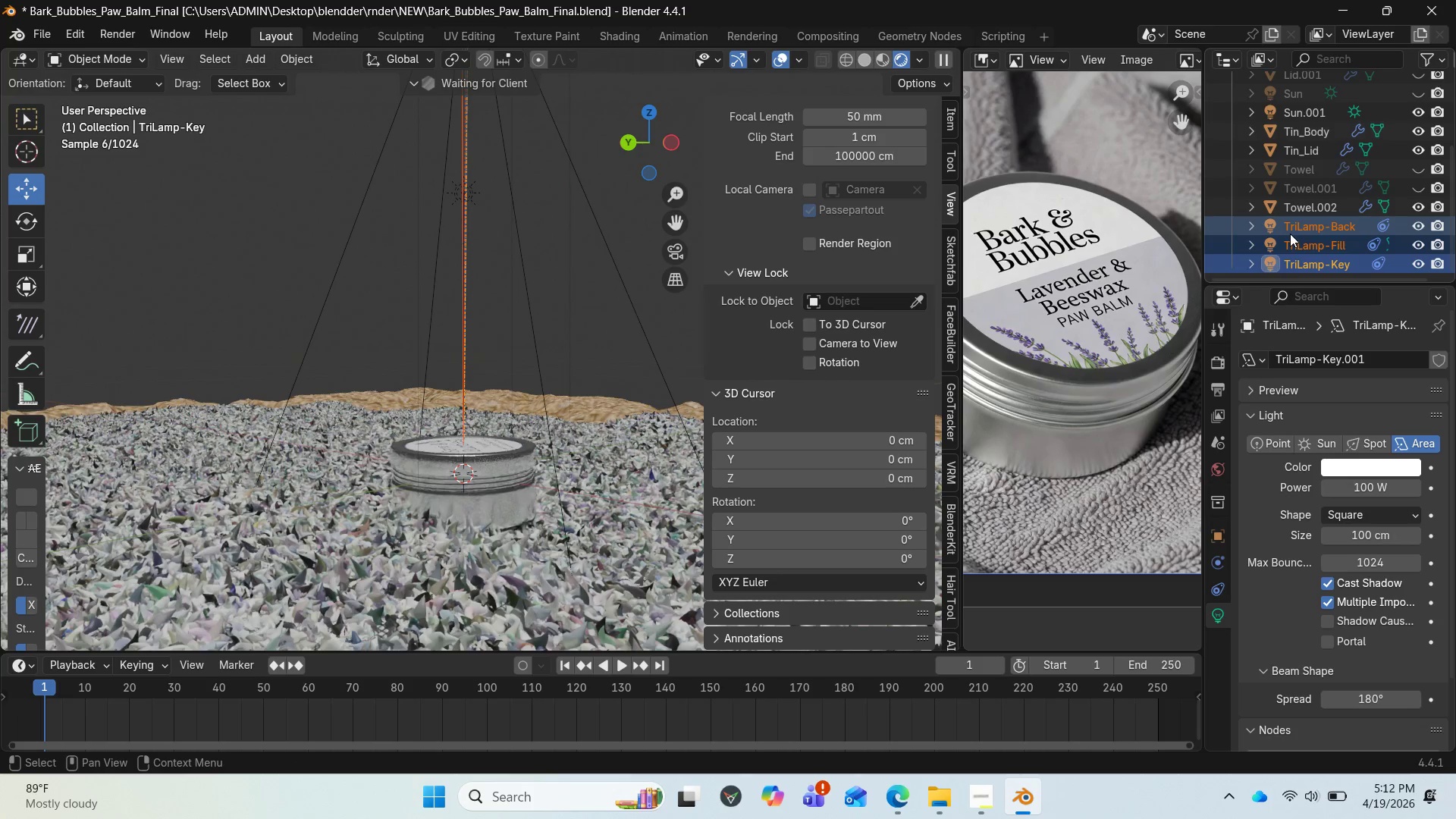 
key(Delete)
 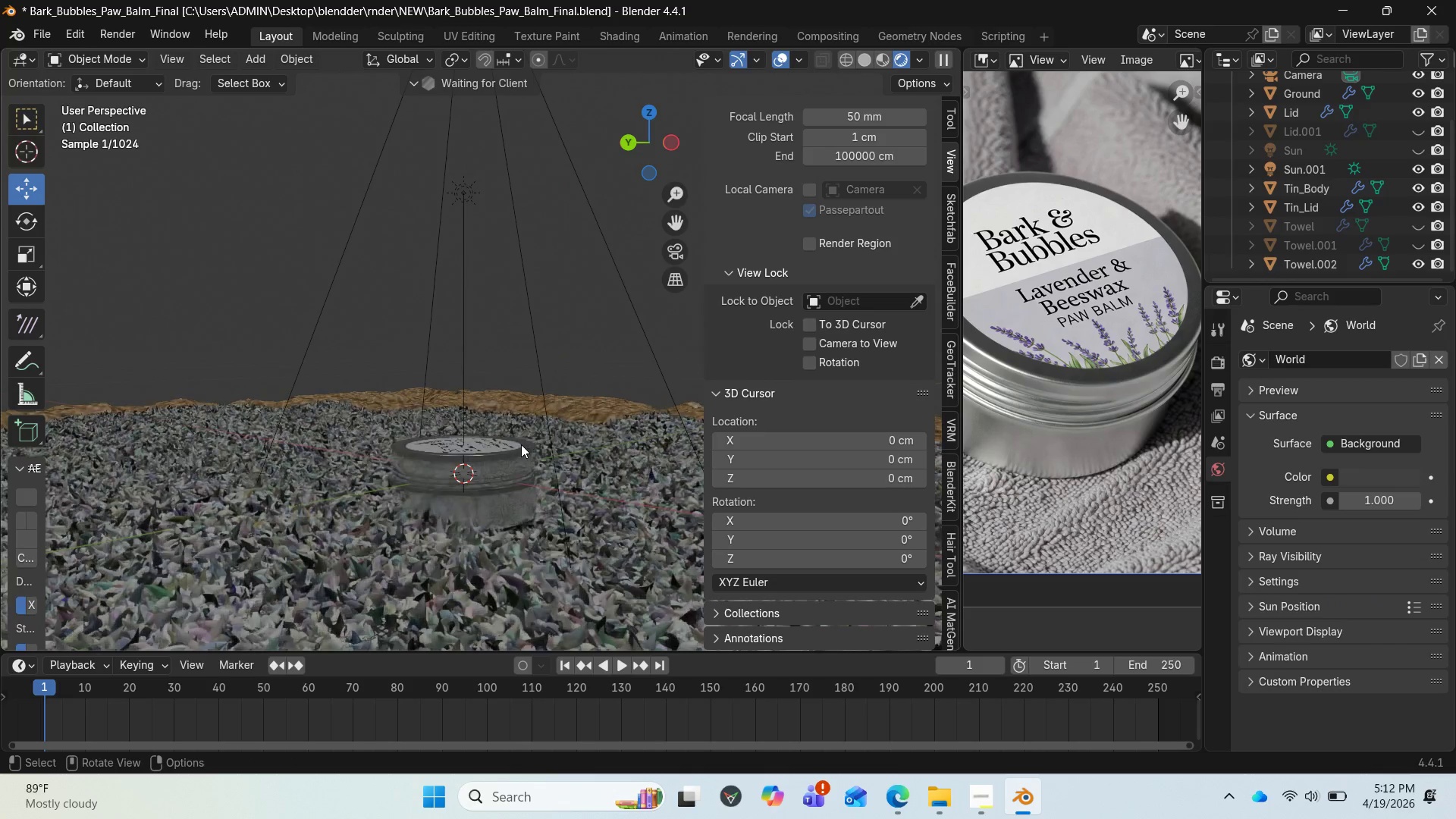 
left_click([509, 449])
 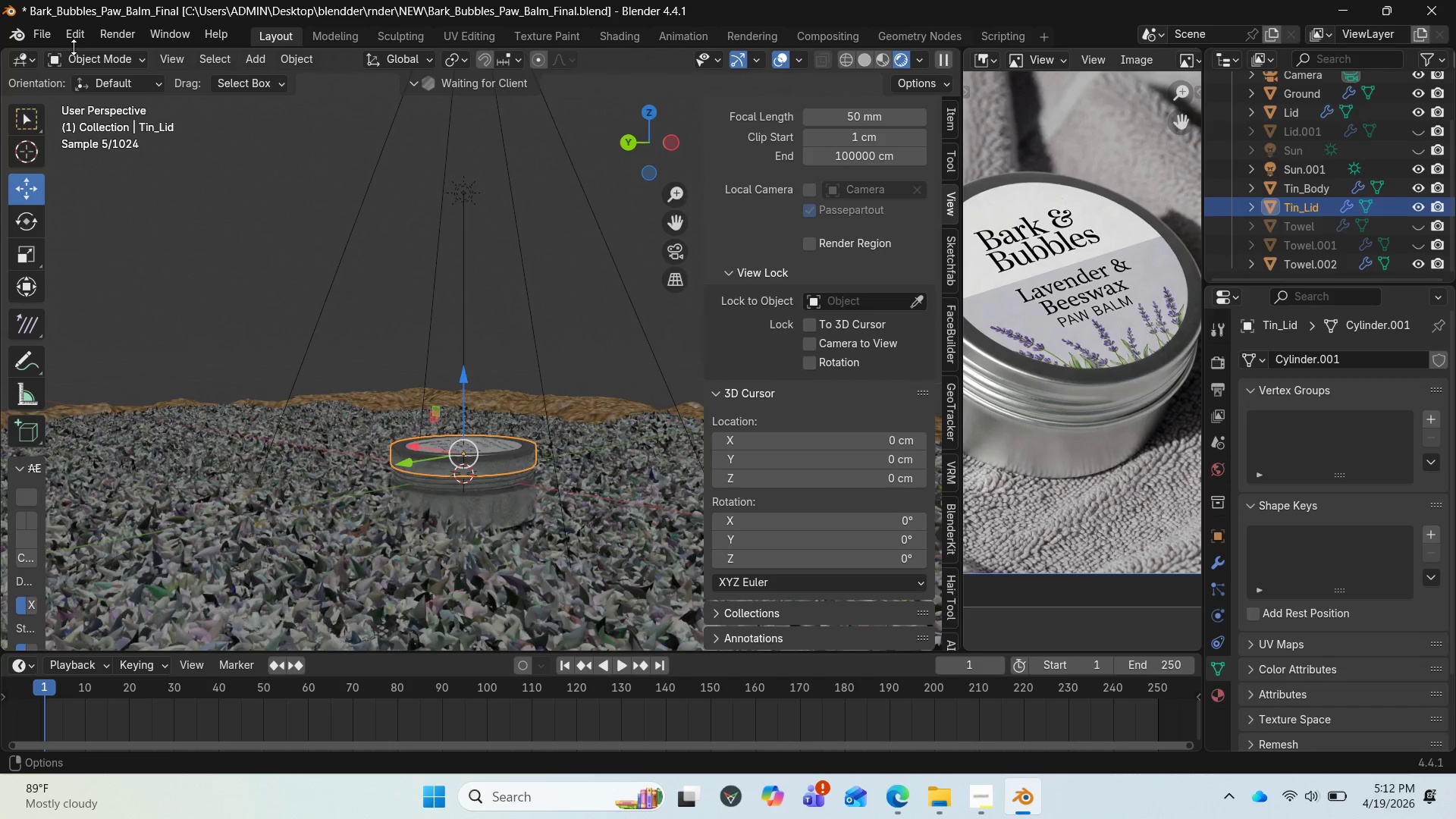 
right_click([80, 31])
 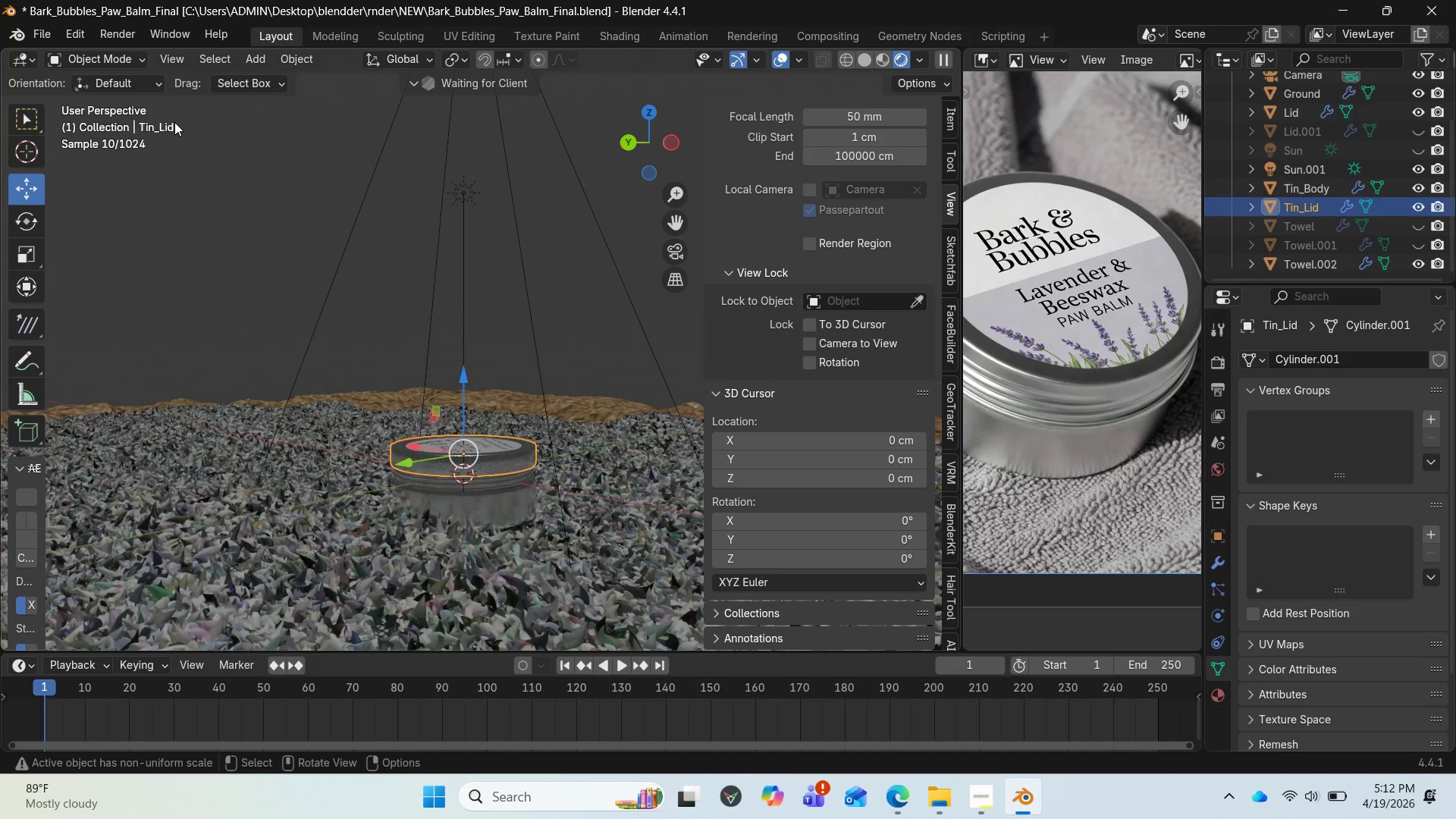 
left_click([77, 31])
 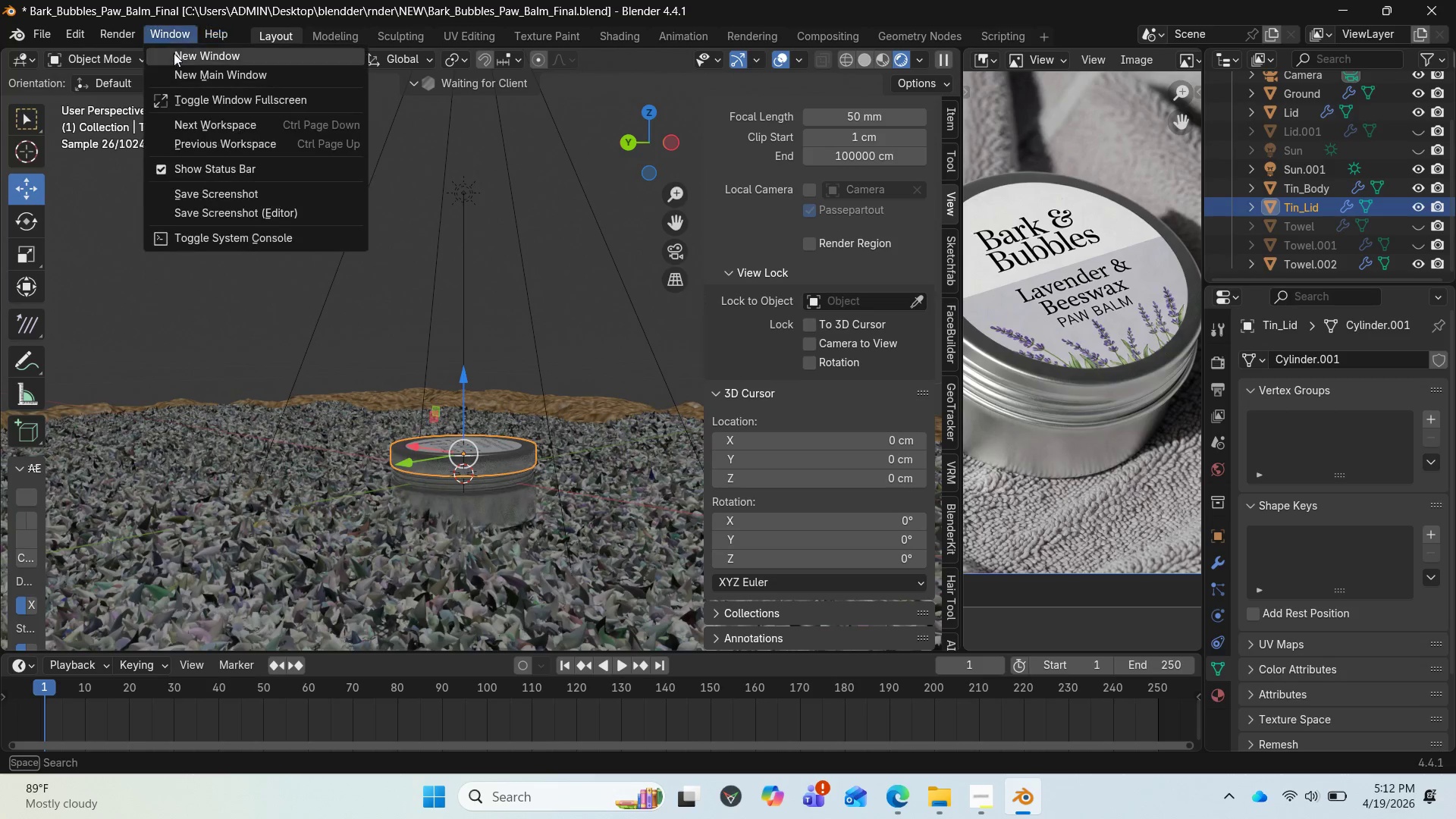 
wait(7.69)
 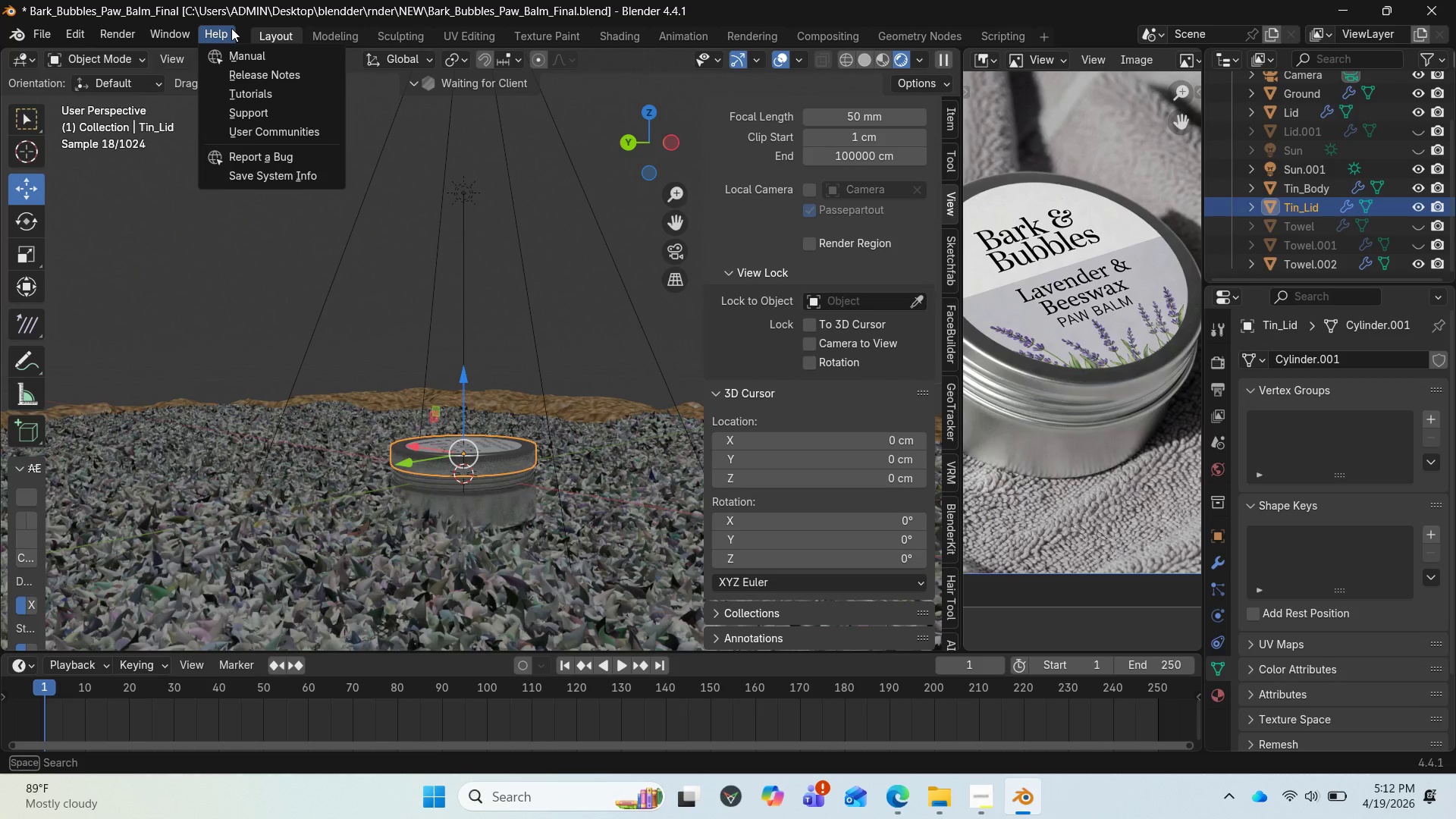 
left_click([265, 61])
 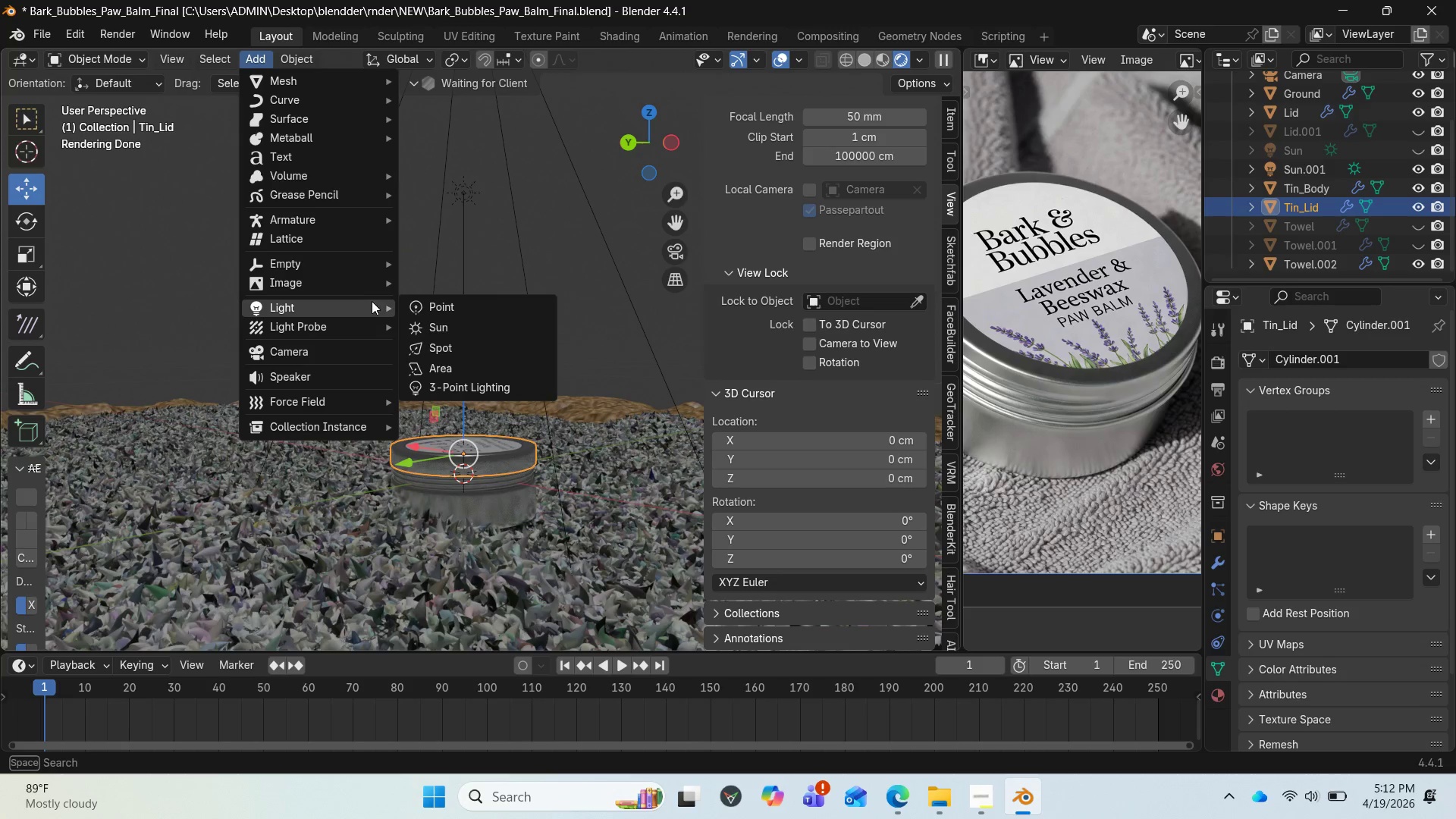 
wait(6.86)
 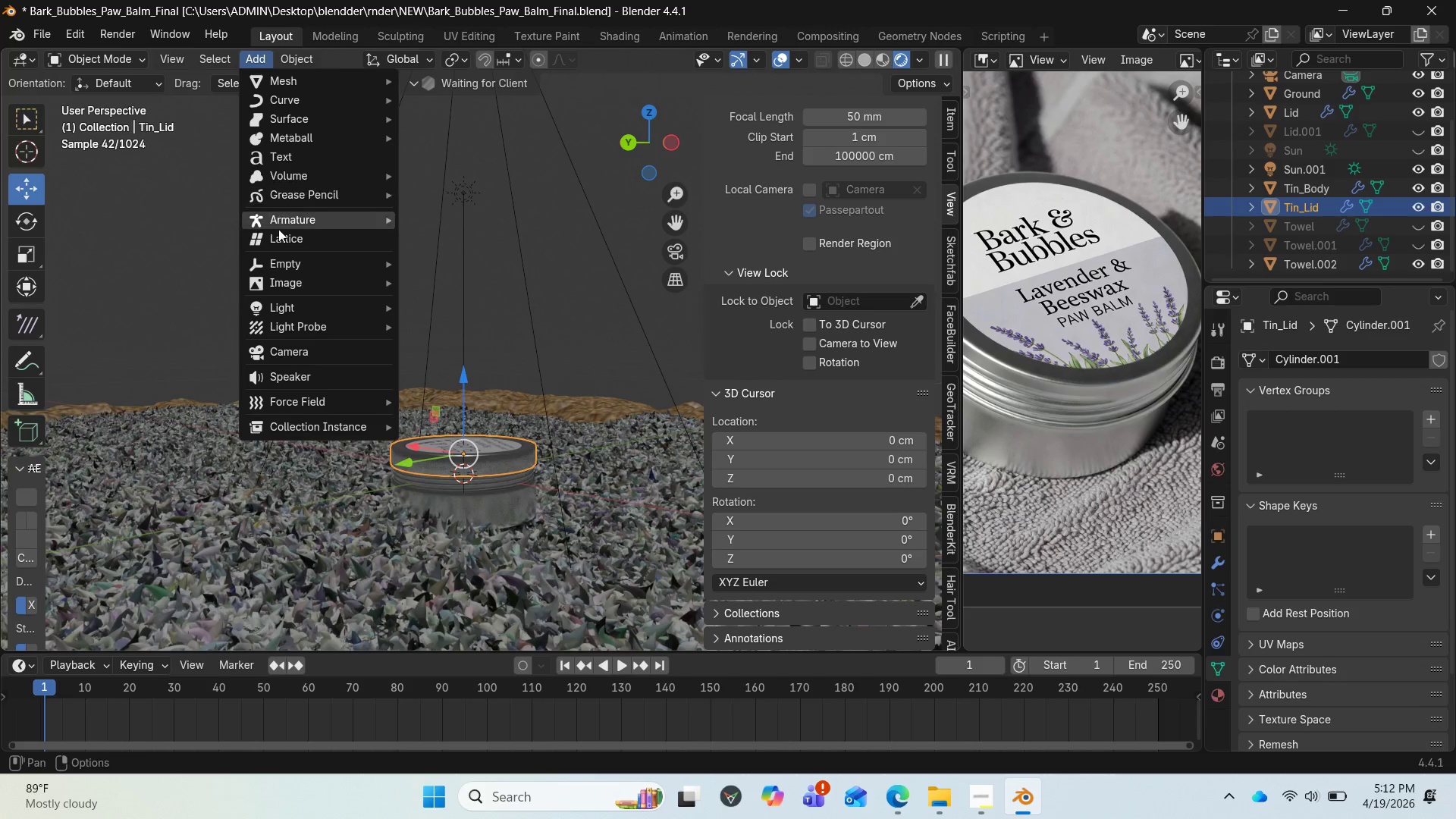 
left_click([457, 382])
 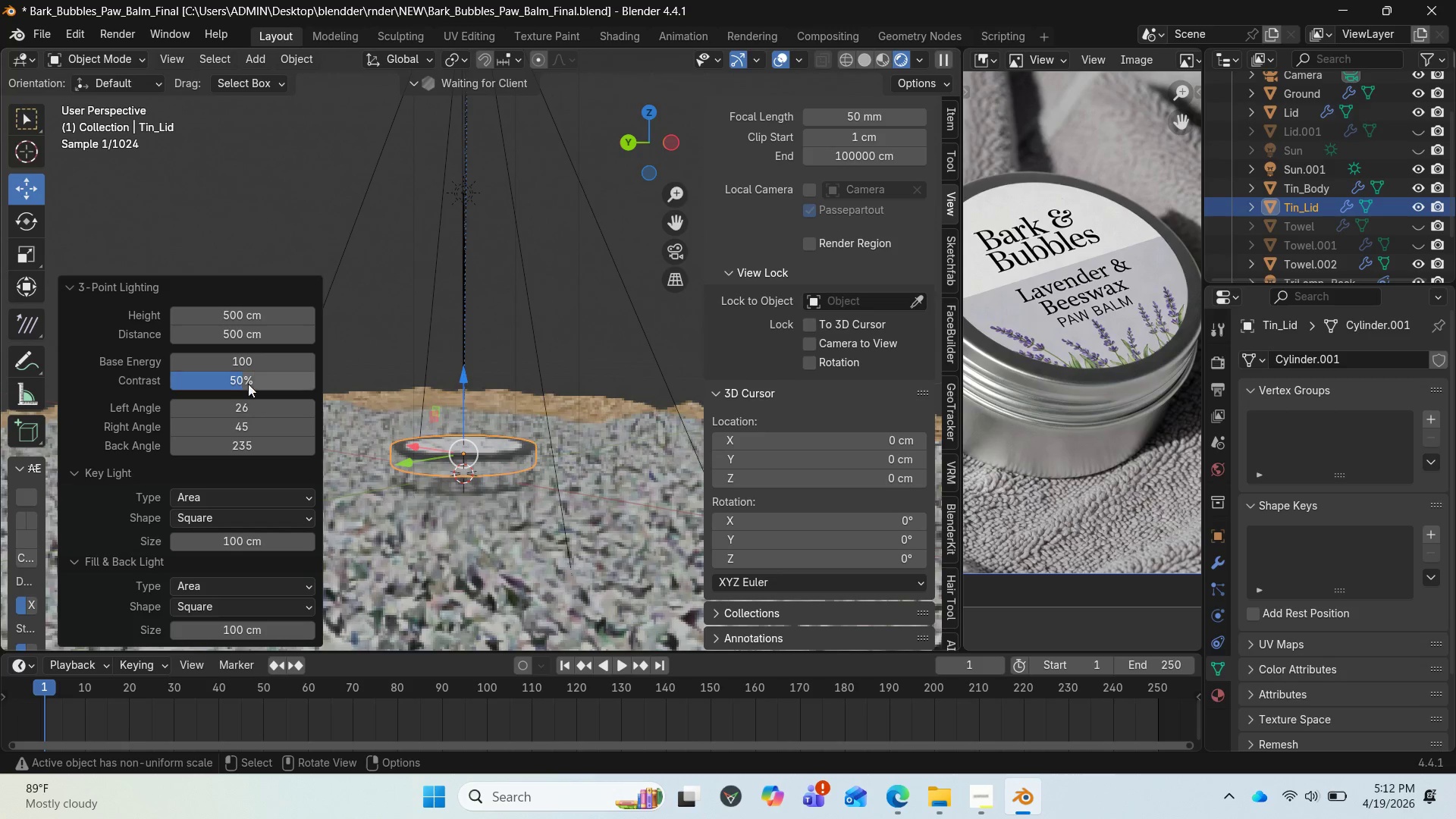 
left_click_drag(start_coordinate=[242, 377], to_coordinate=[332, 377])
 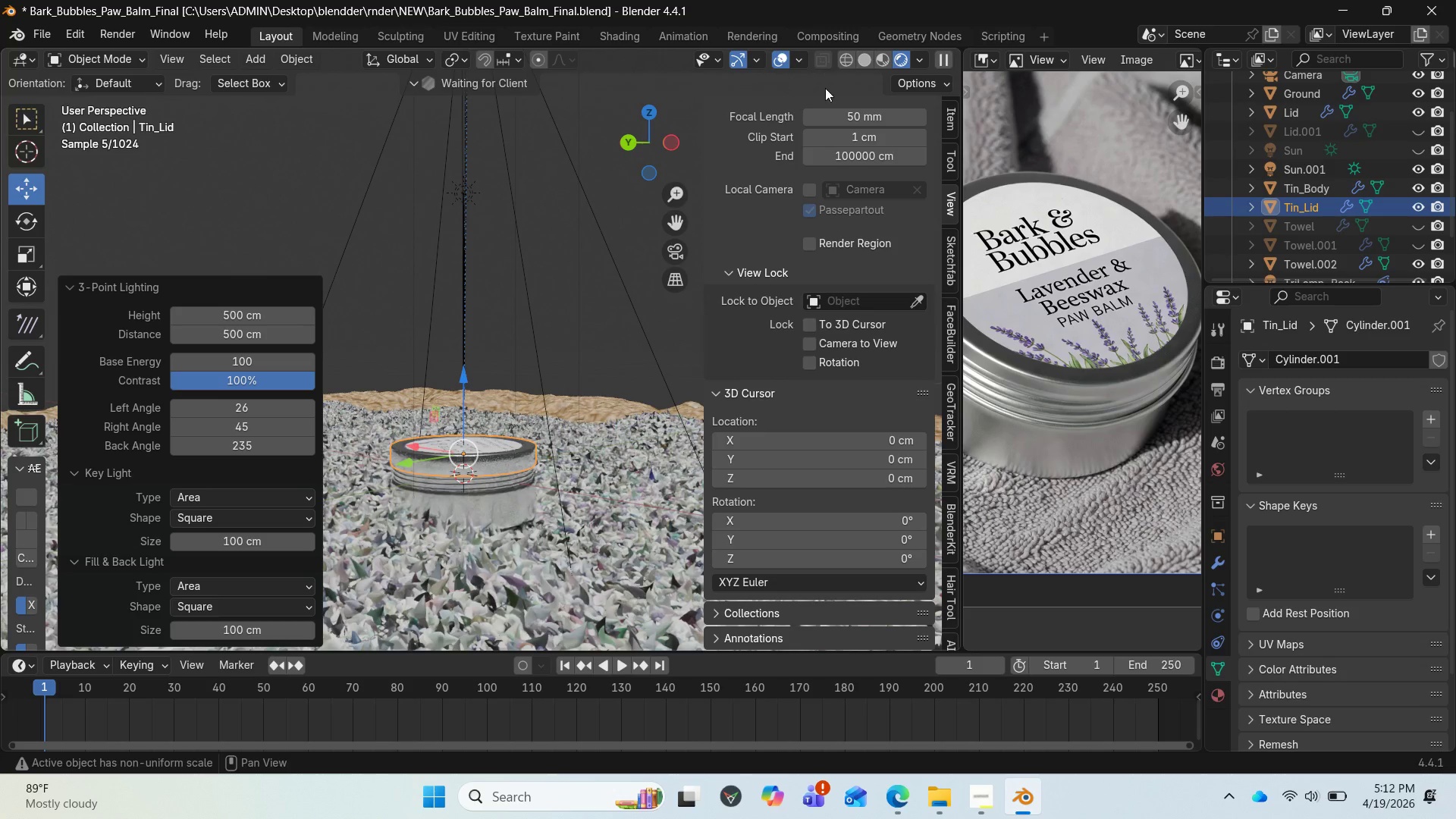 
wait(5.31)
 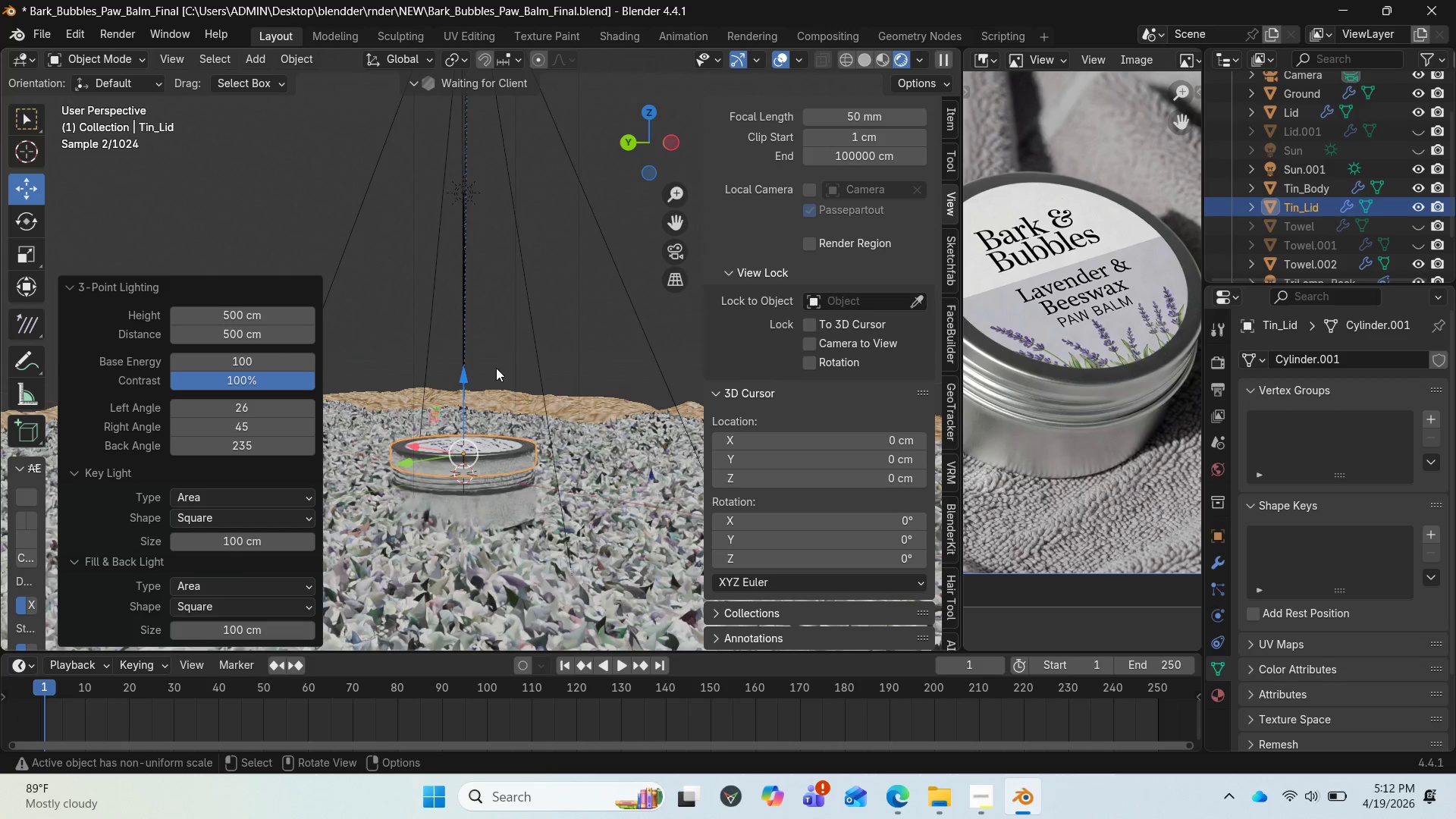 
left_click([883, 57])
 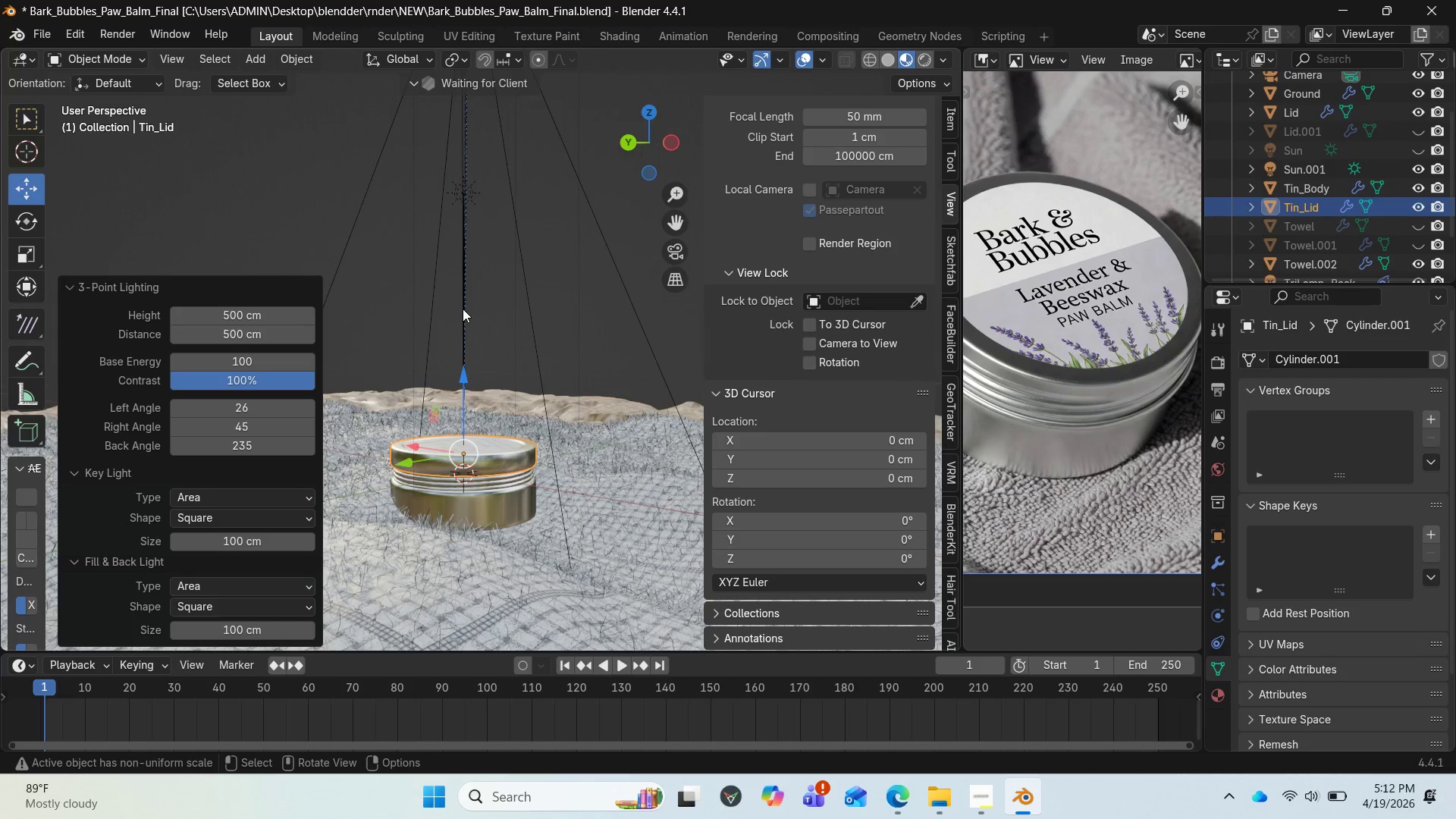 
scroll: coordinate [570, 275], scroll_direction: down, amount: 6.0
 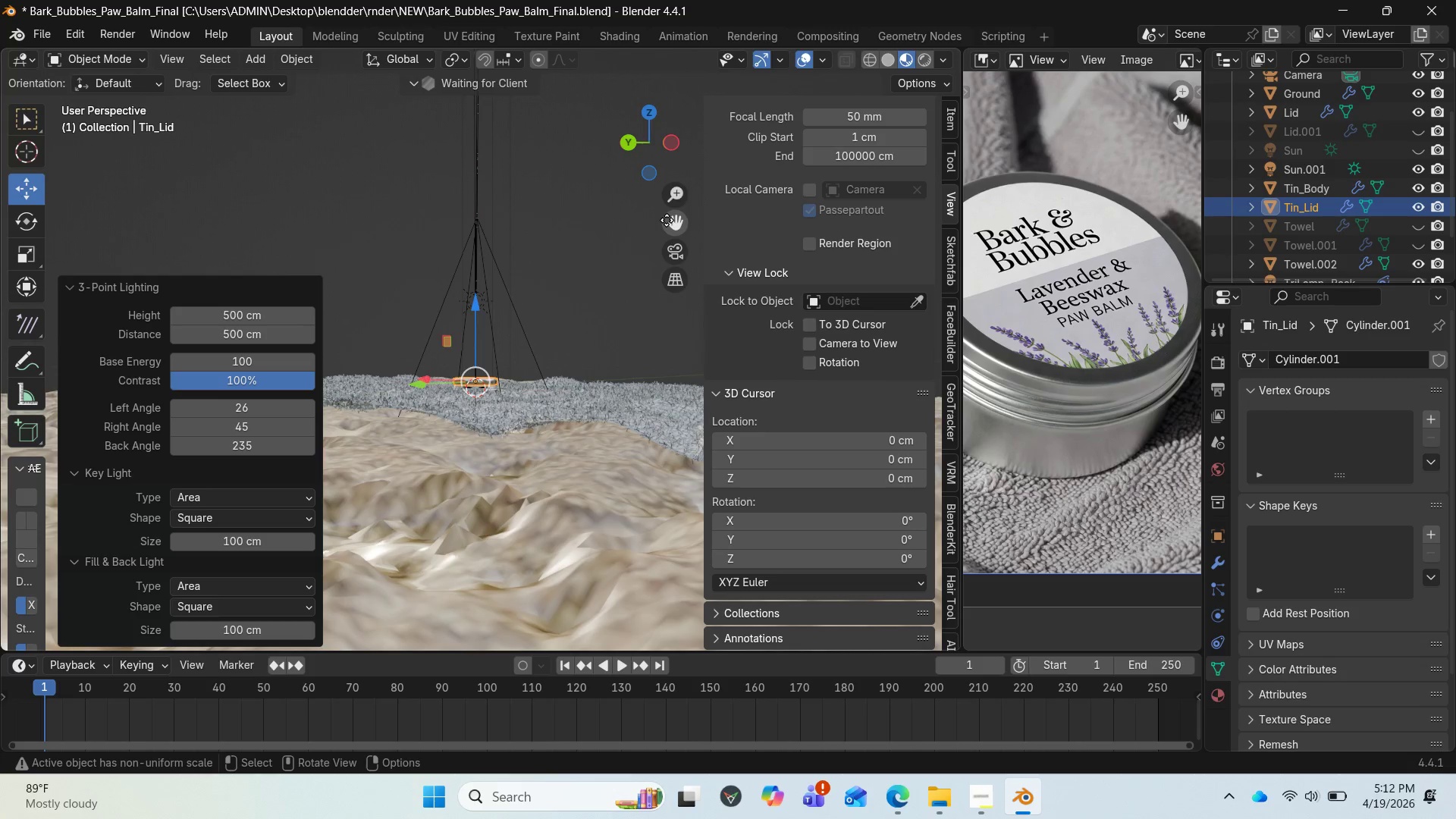 
left_click_drag(start_coordinate=[667, 220], to_coordinate=[639, 388])
 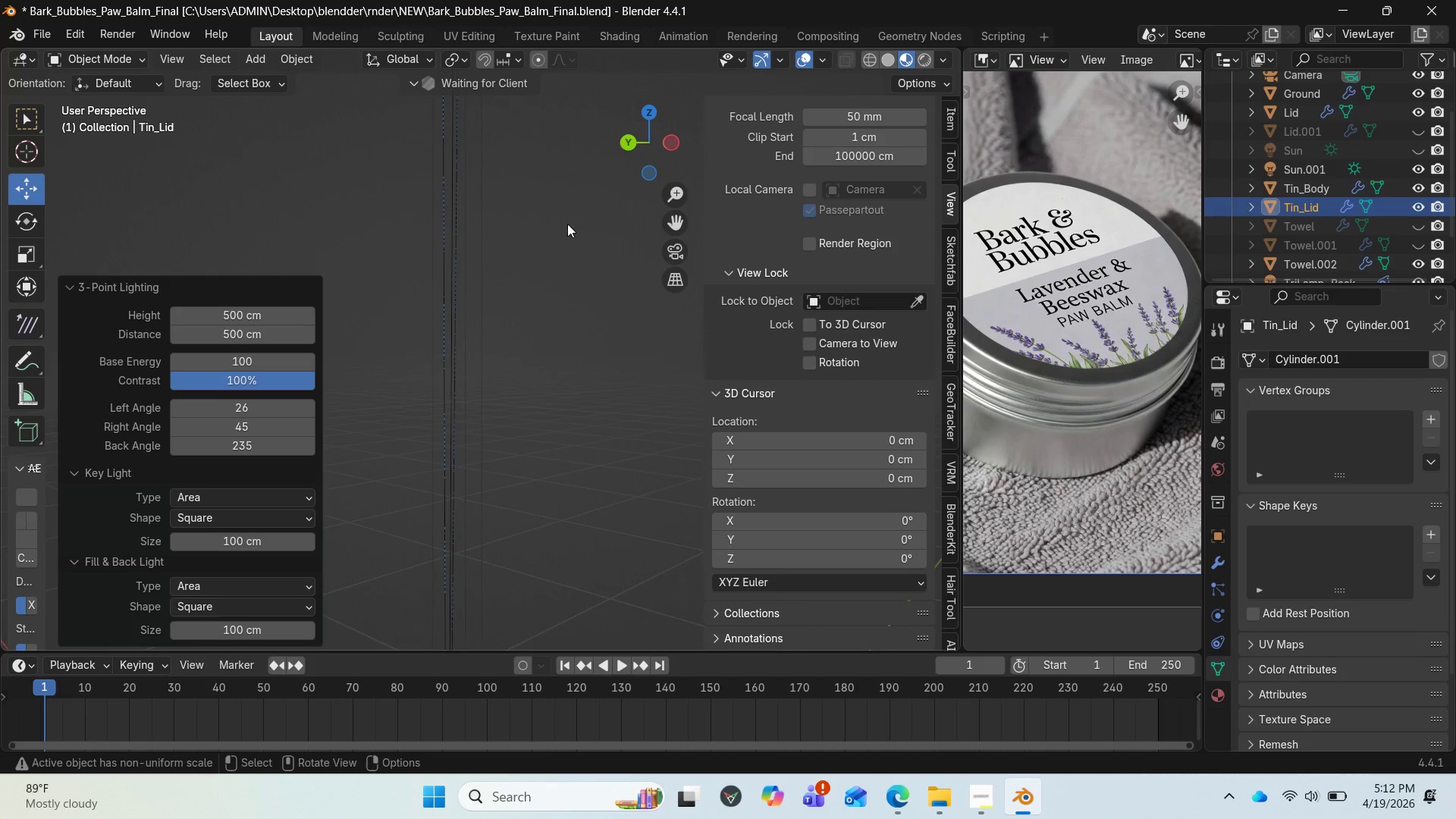 
scroll: coordinate [490, 130], scroll_direction: down, amount: 10.0
 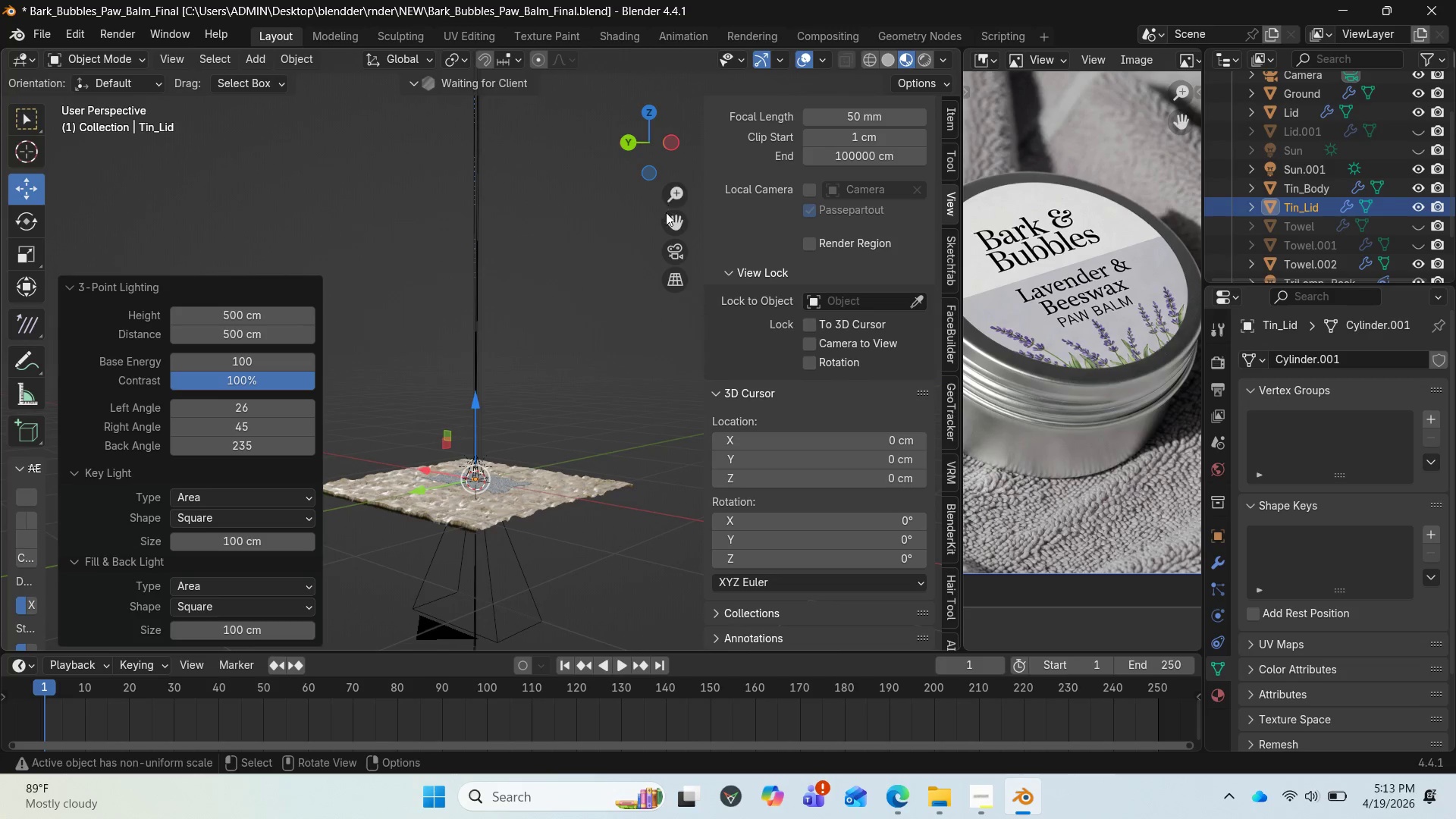 
left_click_drag(start_coordinate=[679, 223], to_coordinate=[659, 46])
 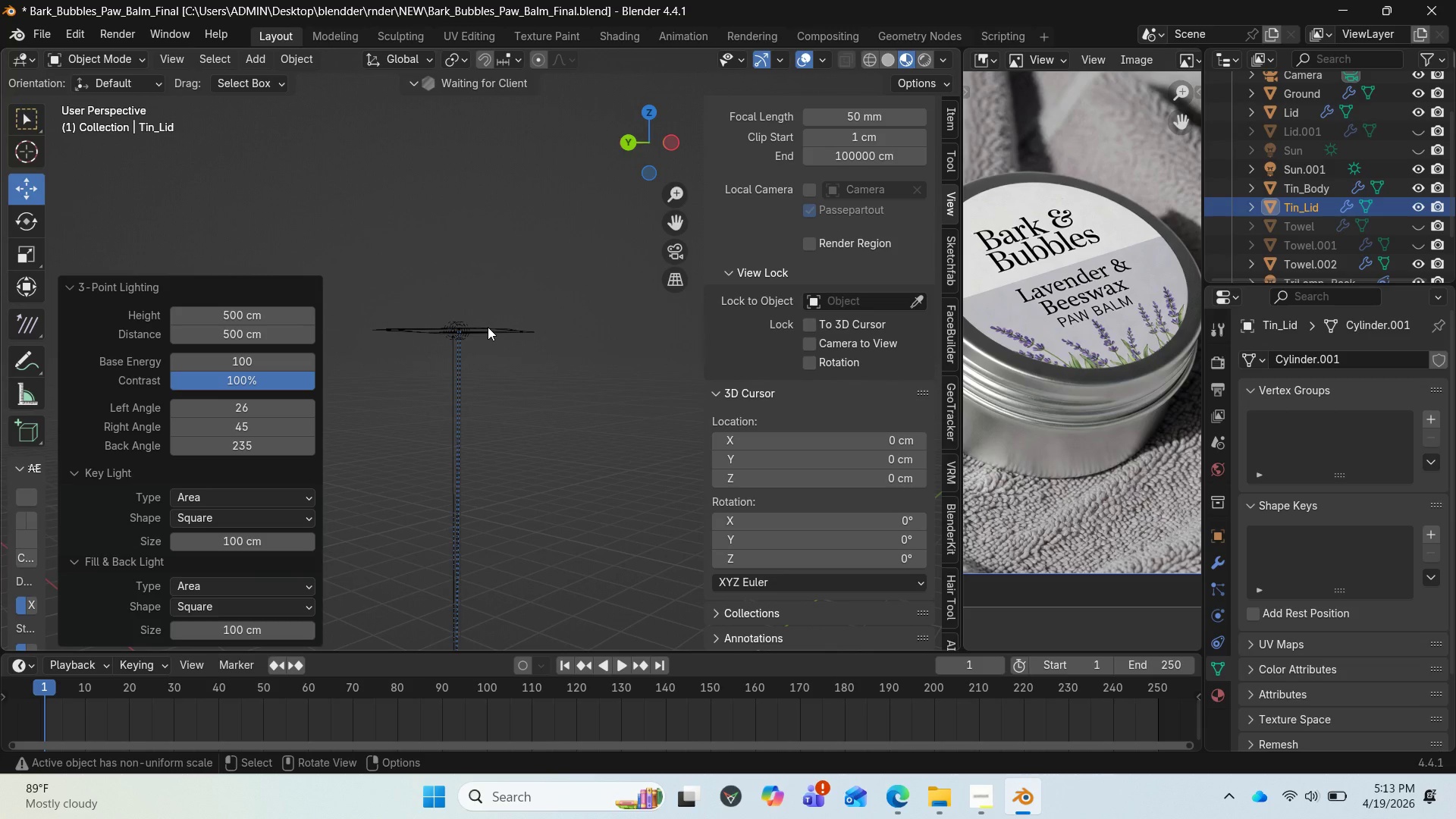 
left_click([488, 327])
 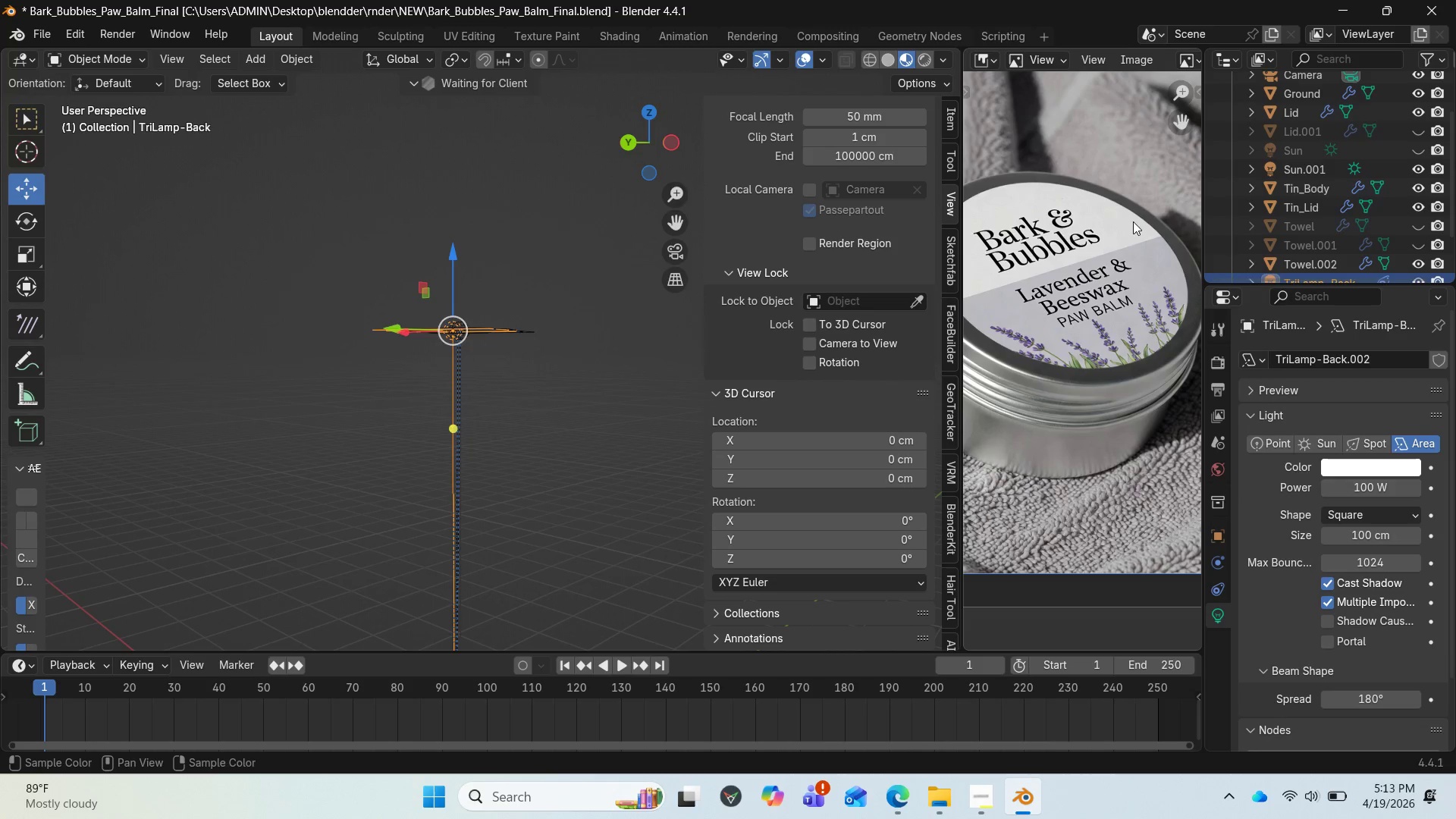 
scroll: coordinate [1260, 200], scroll_direction: down, amount: 4.0
 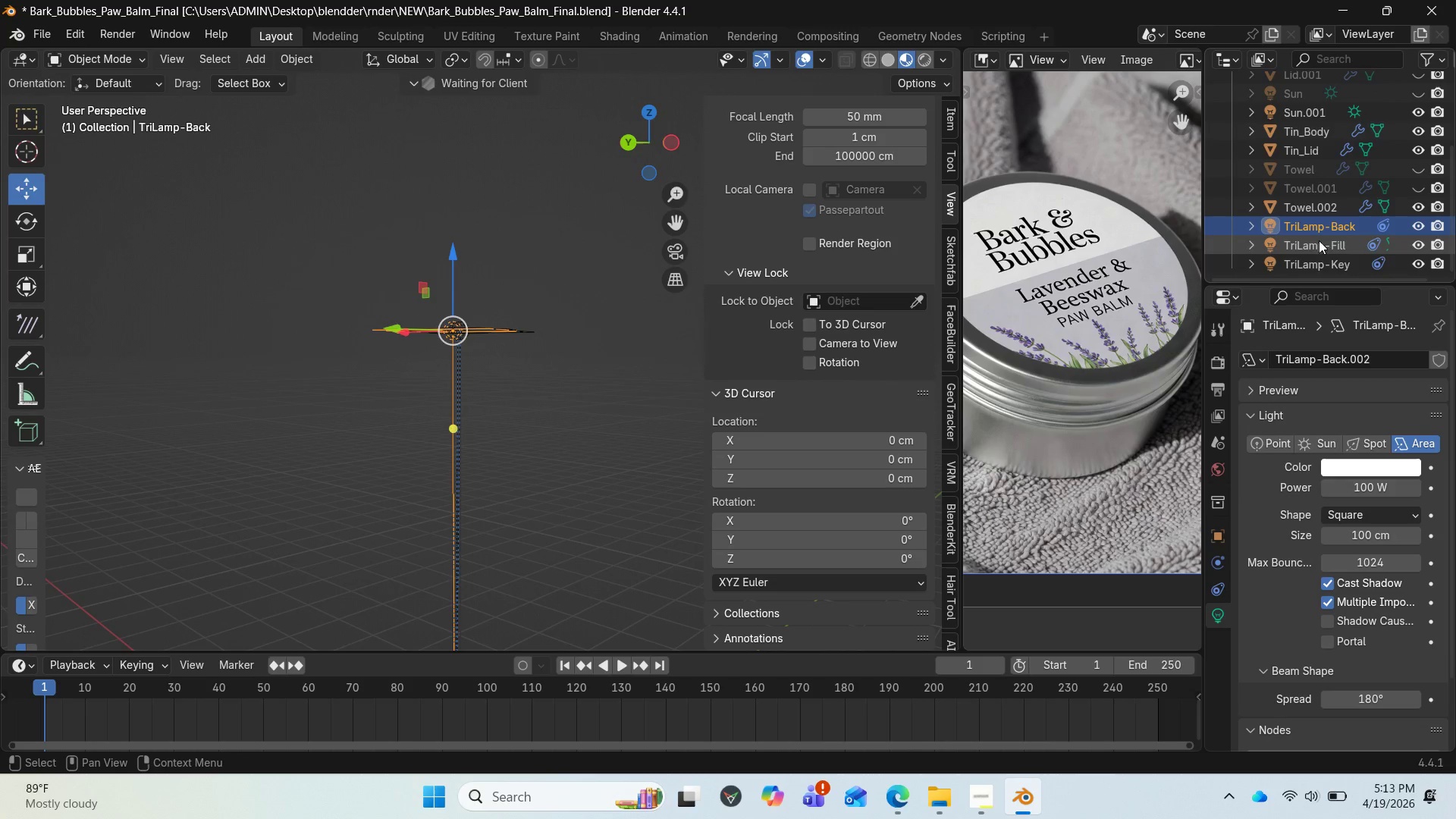 
hold_key(key=ShiftLeft, duration=0.78)
 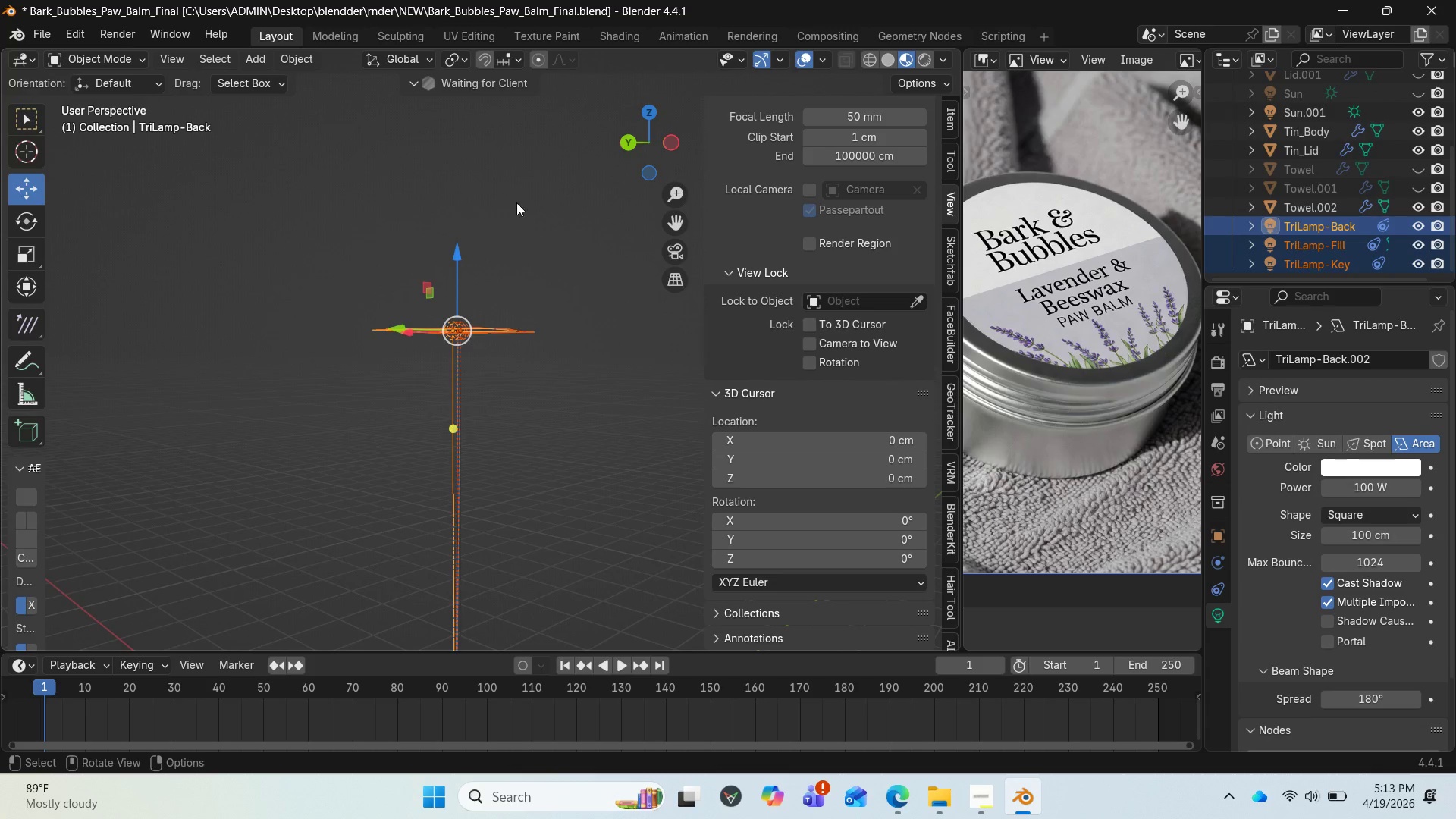 
left_click_drag(start_coordinate=[463, 252], to_coordinate=[446, 444])
 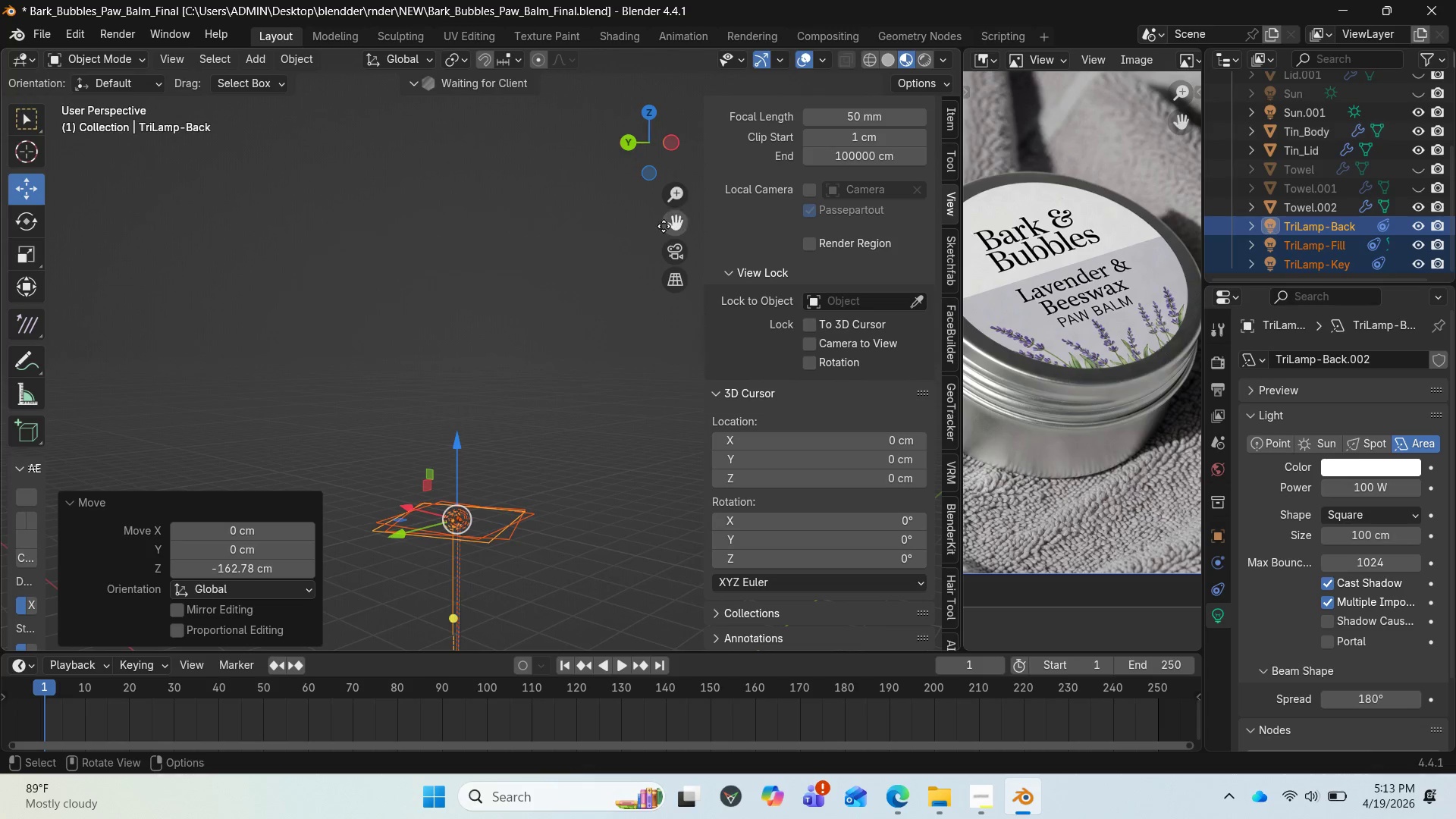 
left_click_drag(start_coordinate=[672, 224], to_coordinate=[654, 483])
 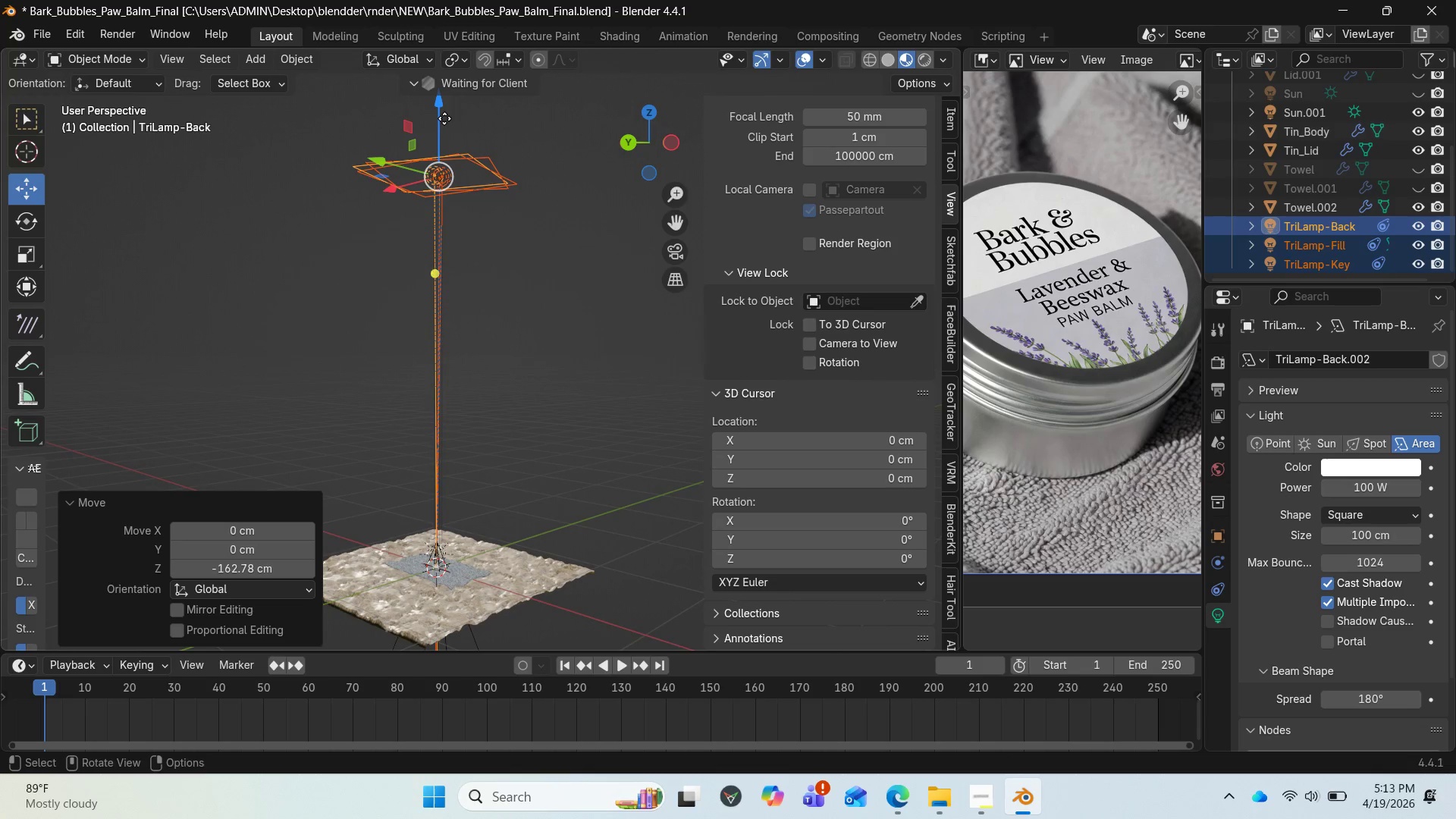 
left_click_drag(start_coordinate=[441, 114], to_coordinate=[457, 318])
 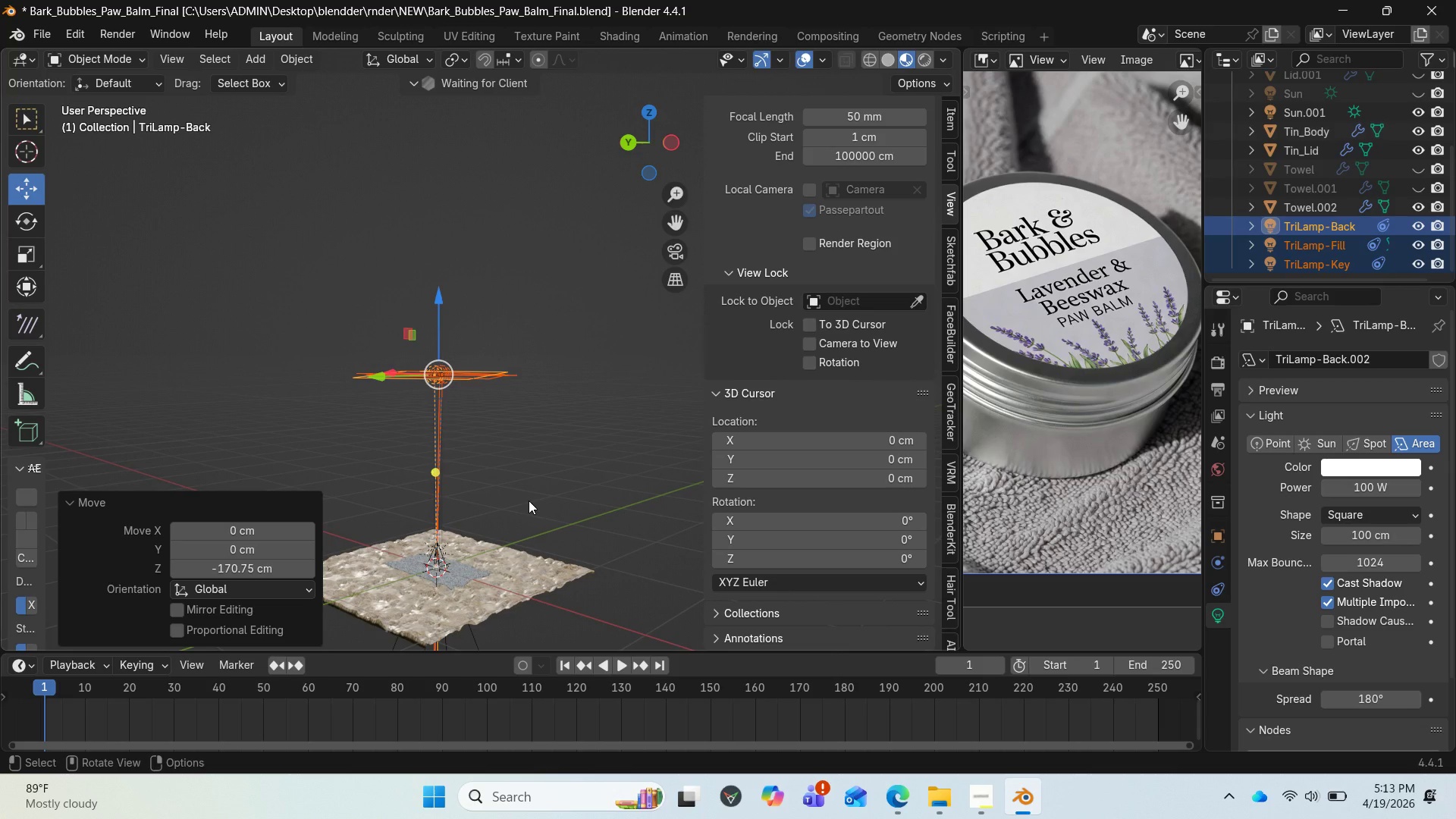 
key(S)
 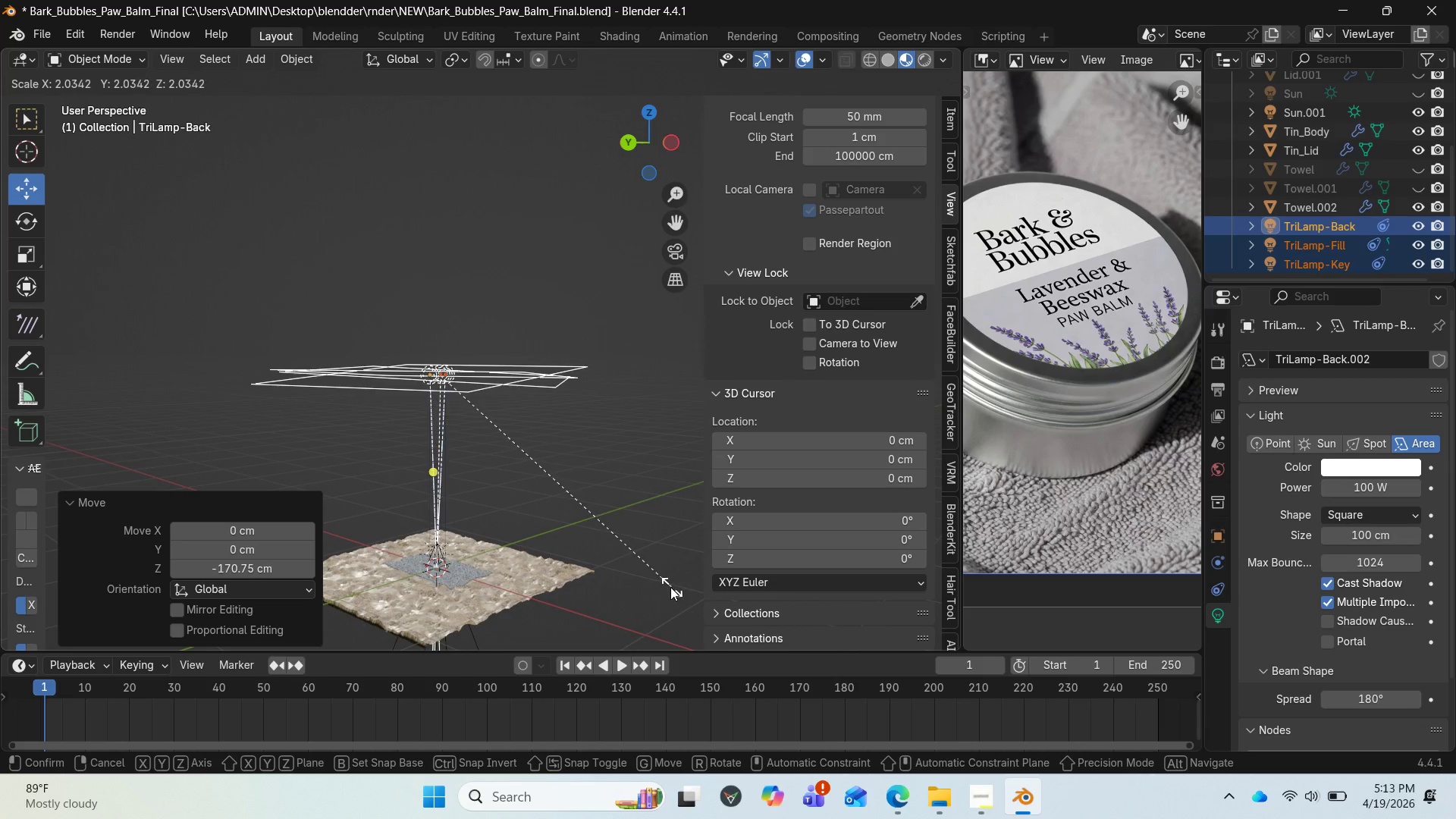 
left_click([621, 570])
 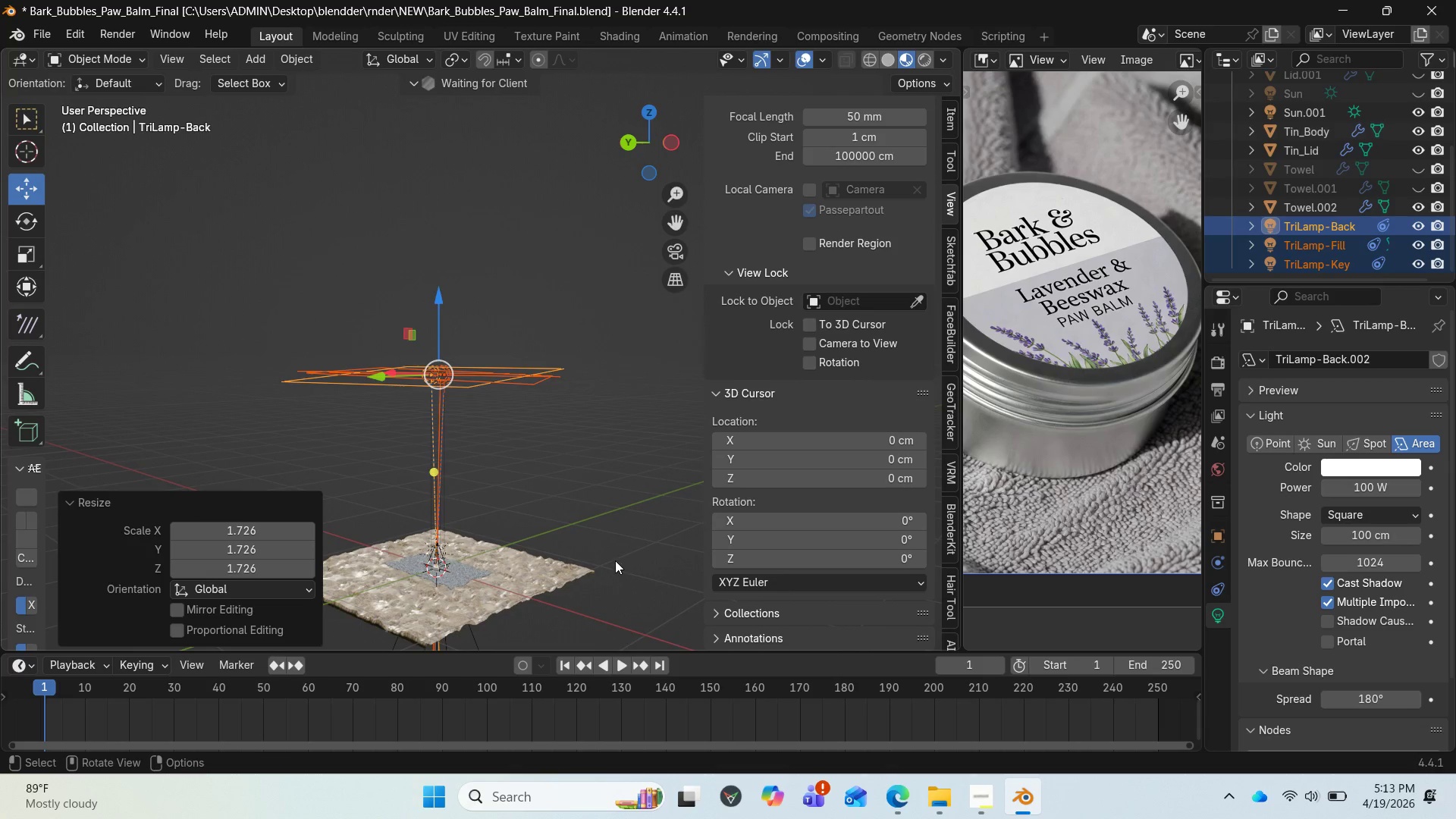 
key(Control+Z)
 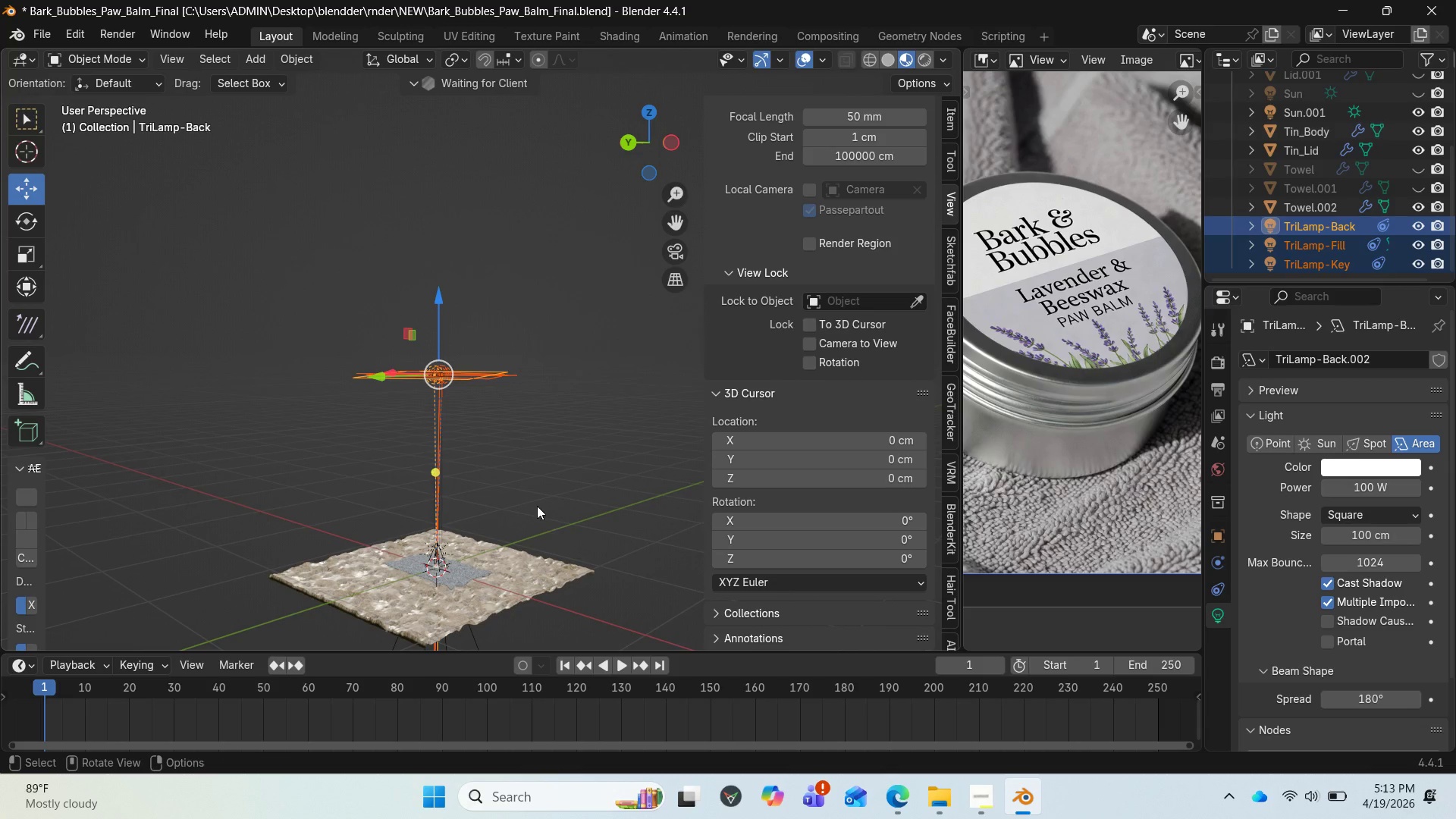 
scroll: coordinate [535, 504], scroll_direction: up, amount: 5.0
 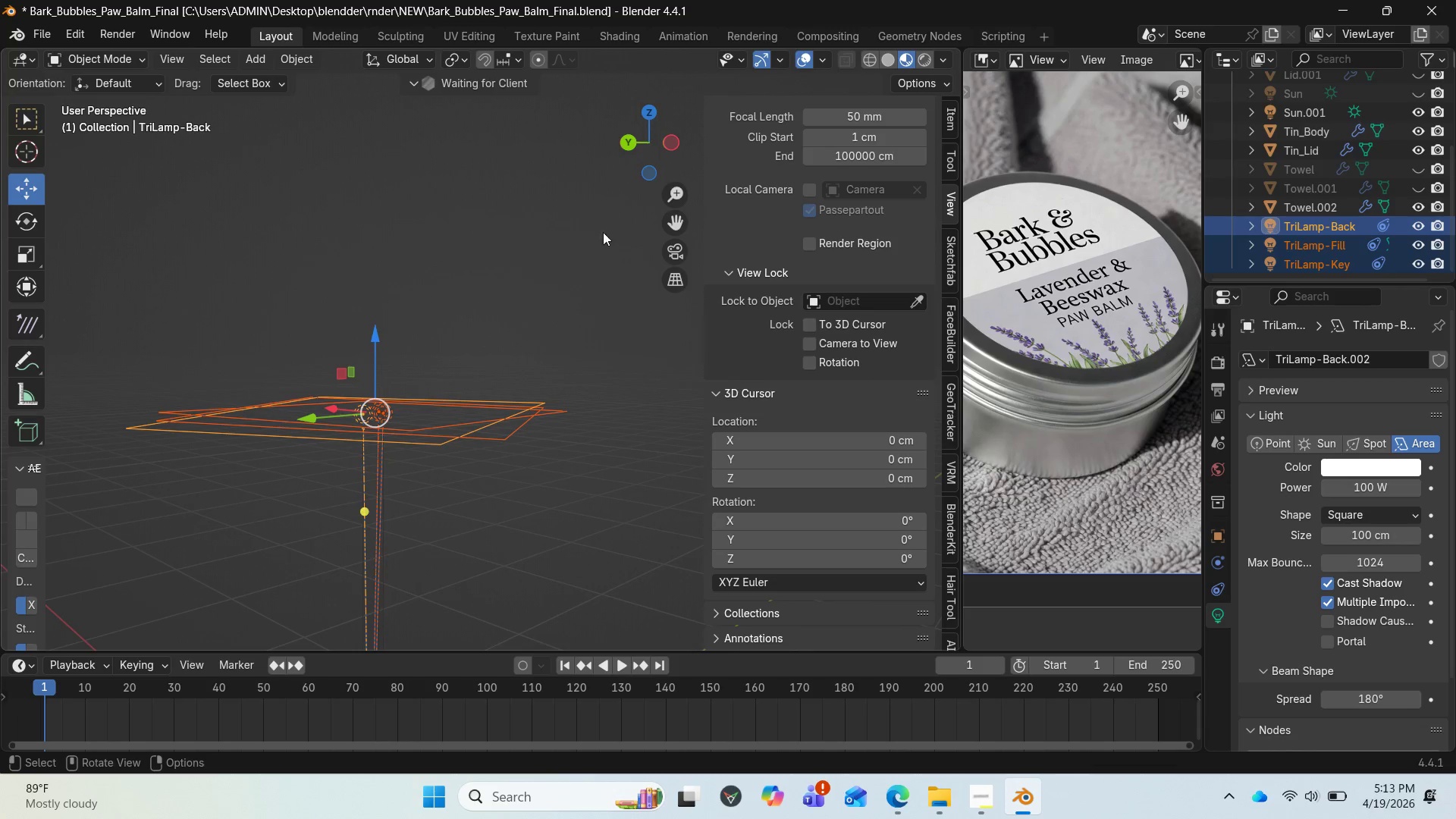 
left_click_drag(start_coordinate=[649, 139], to_coordinate=[733, 147])
 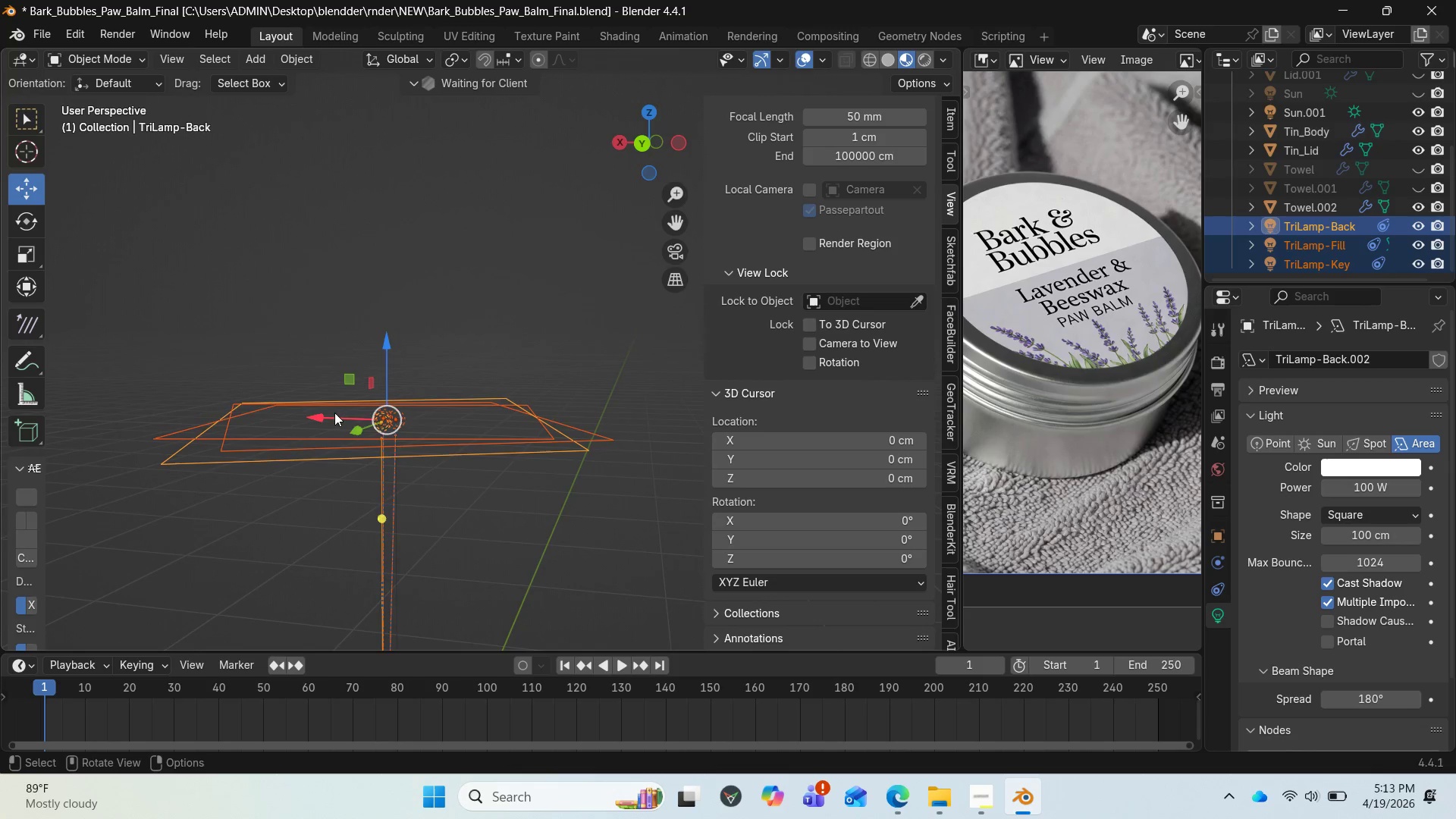 
left_click([421, 428])
 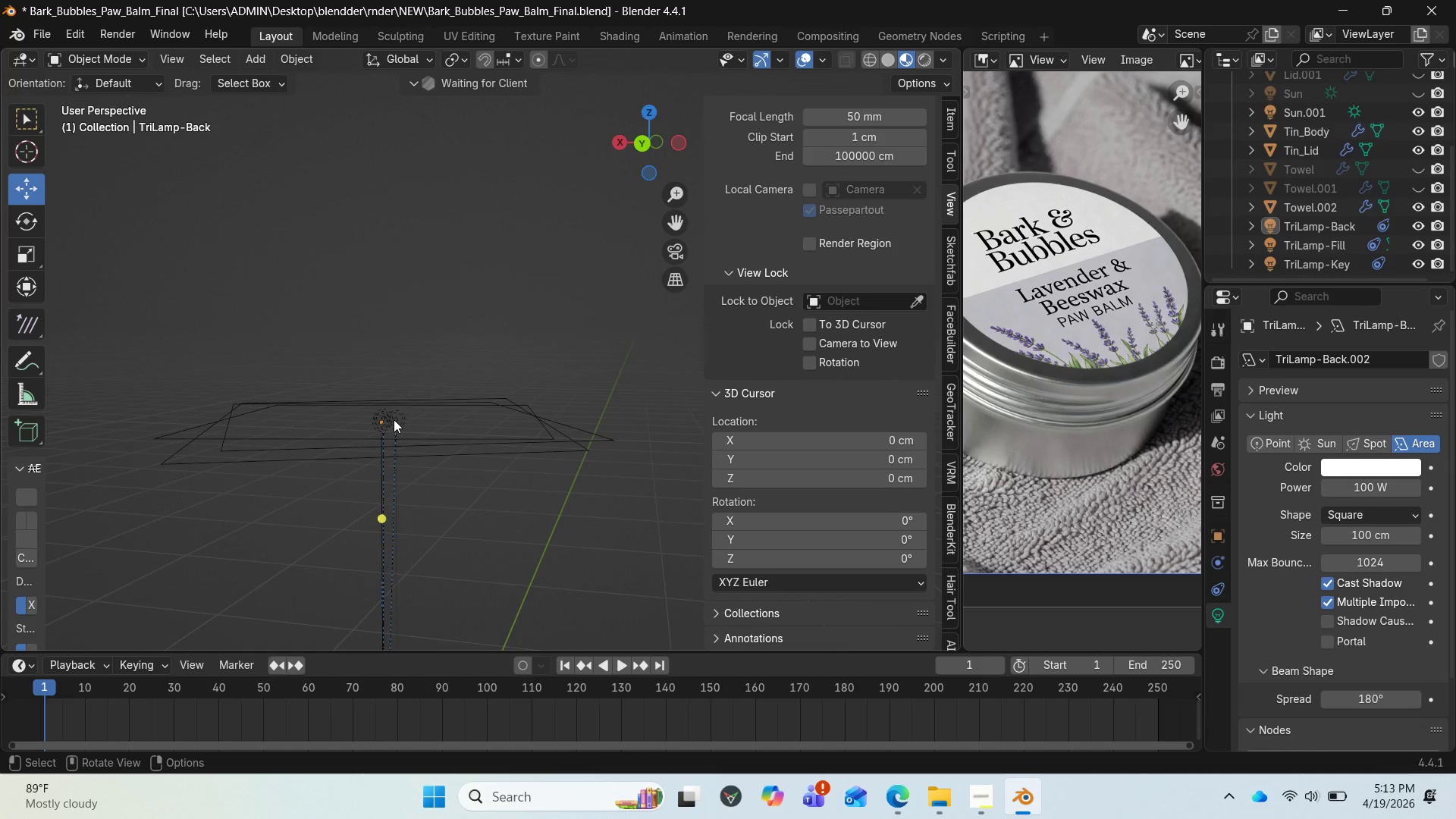 
left_click([401, 423])
 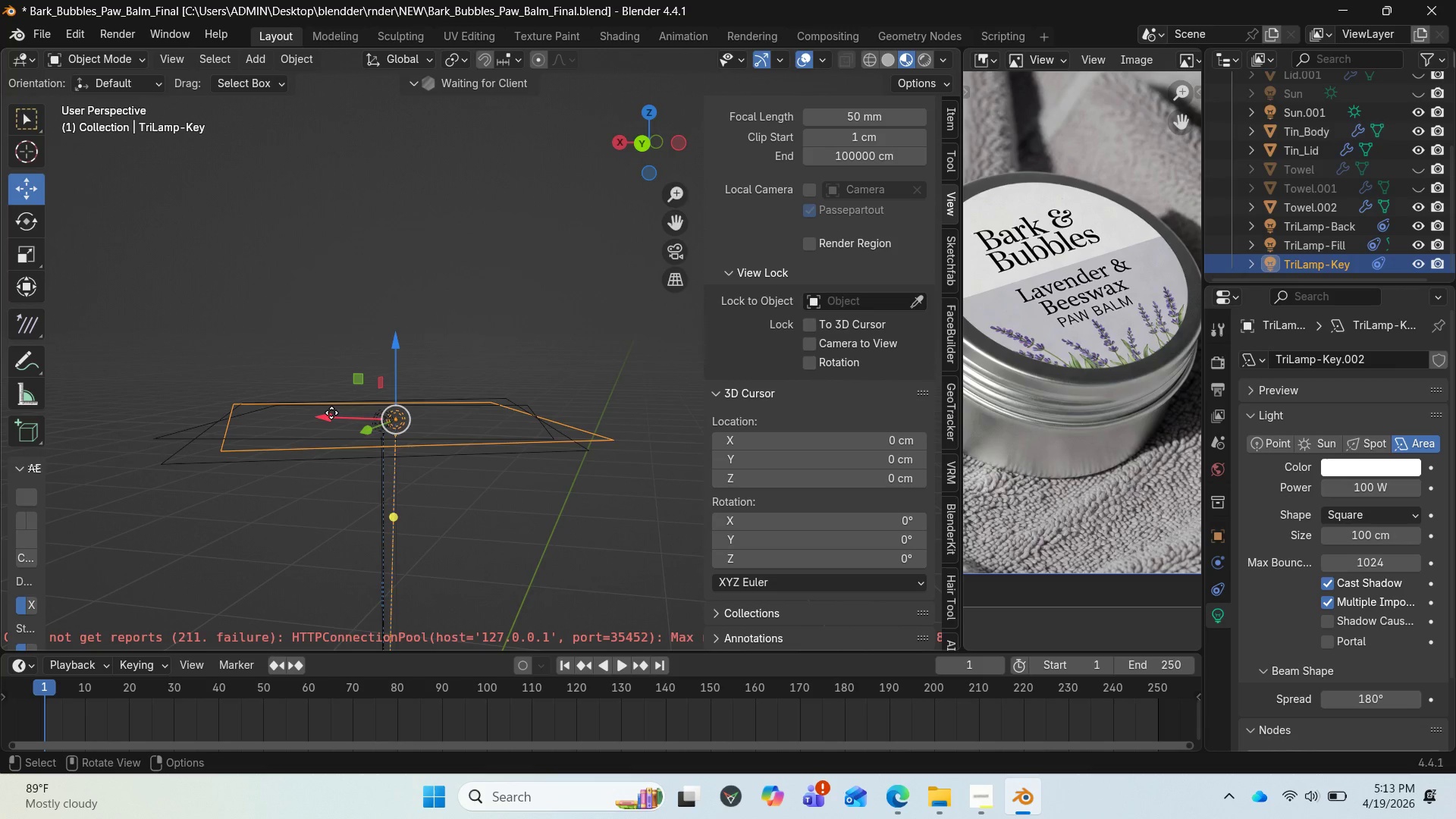 
left_click_drag(start_coordinate=[330, 414], to_coordinate=[485, 436])
 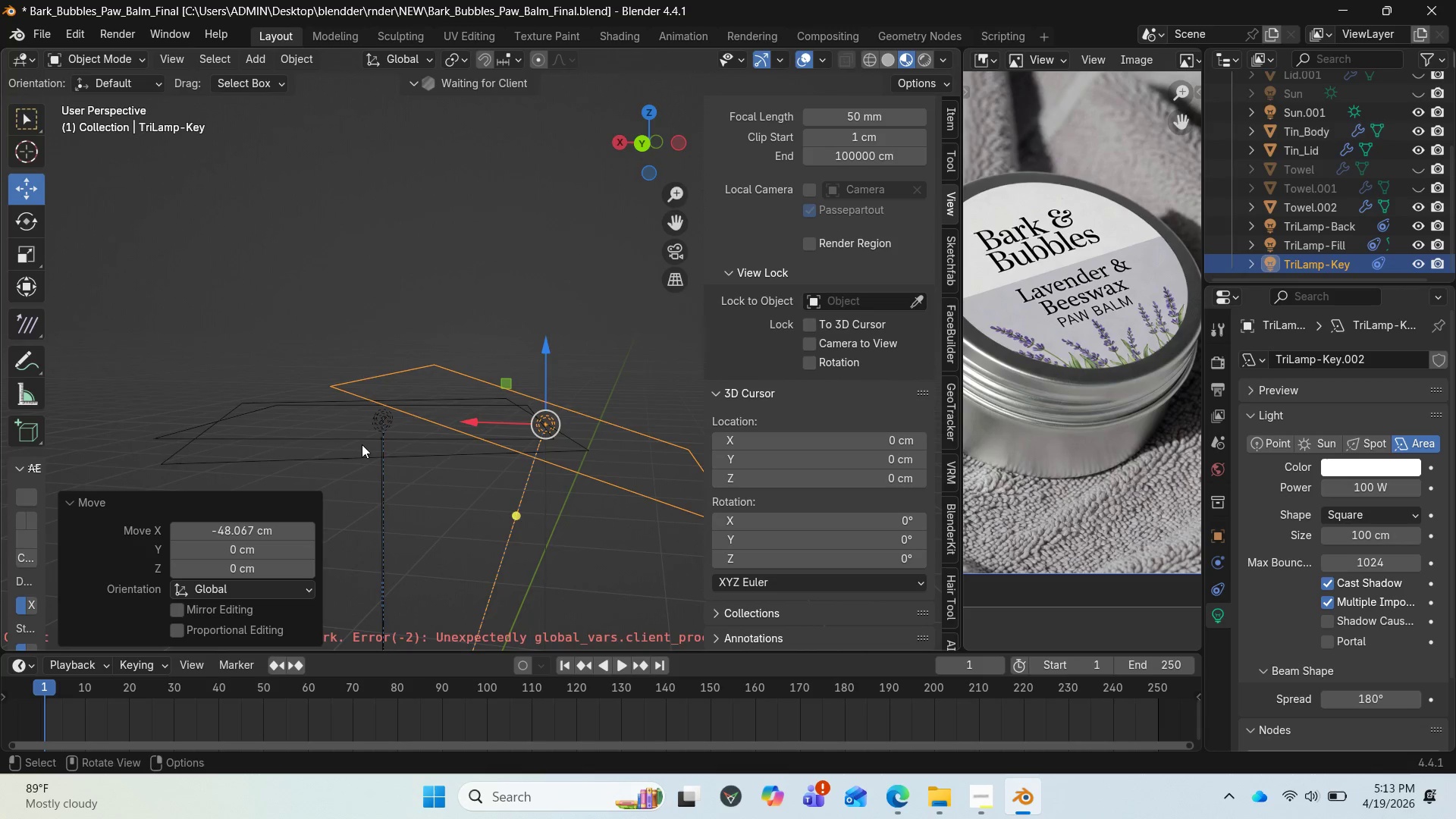 
left_click([362, 444])
 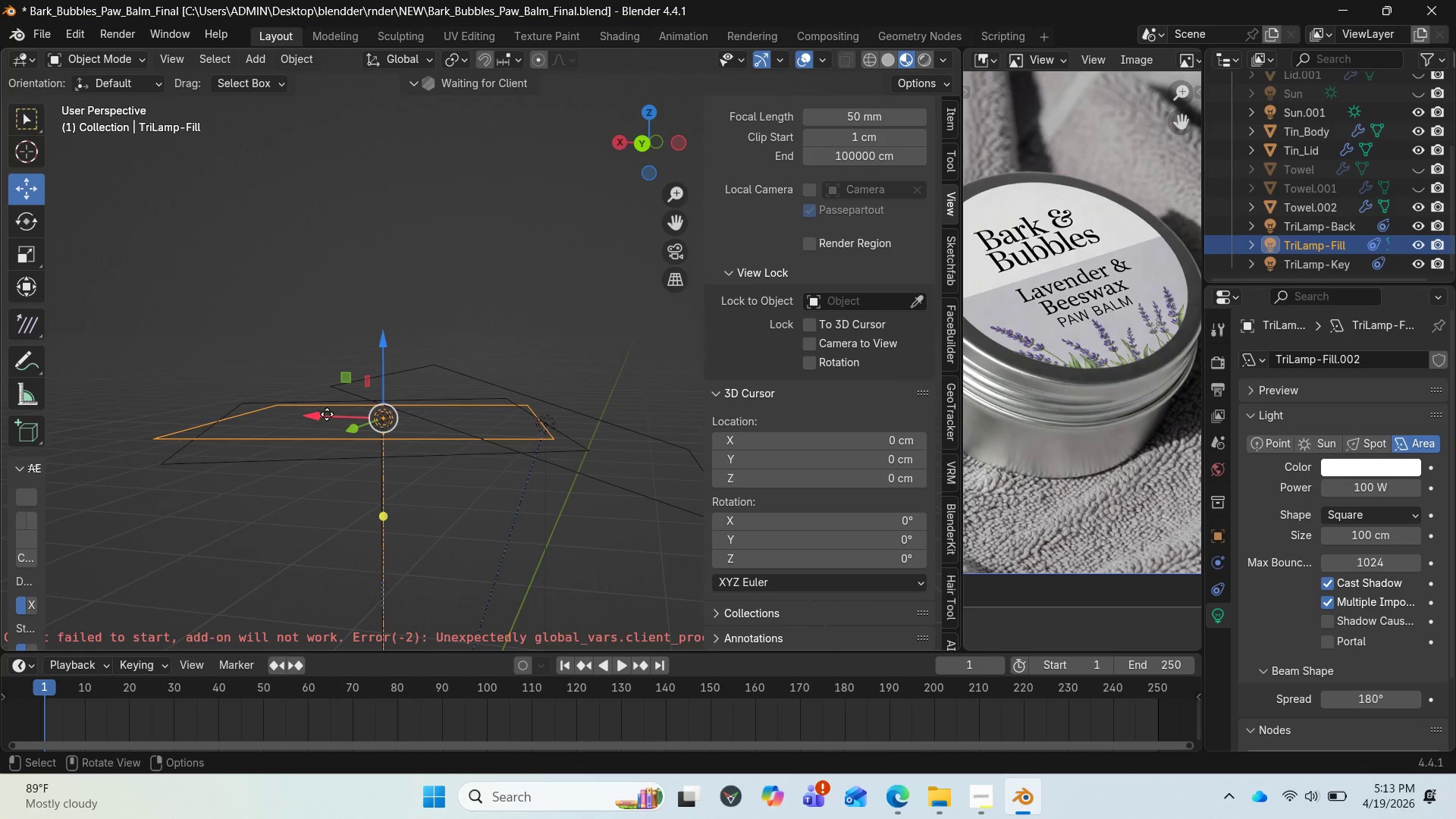 
left_click_drag(start_coordinate=[325, 413], to_coordinate=[214, 408])
 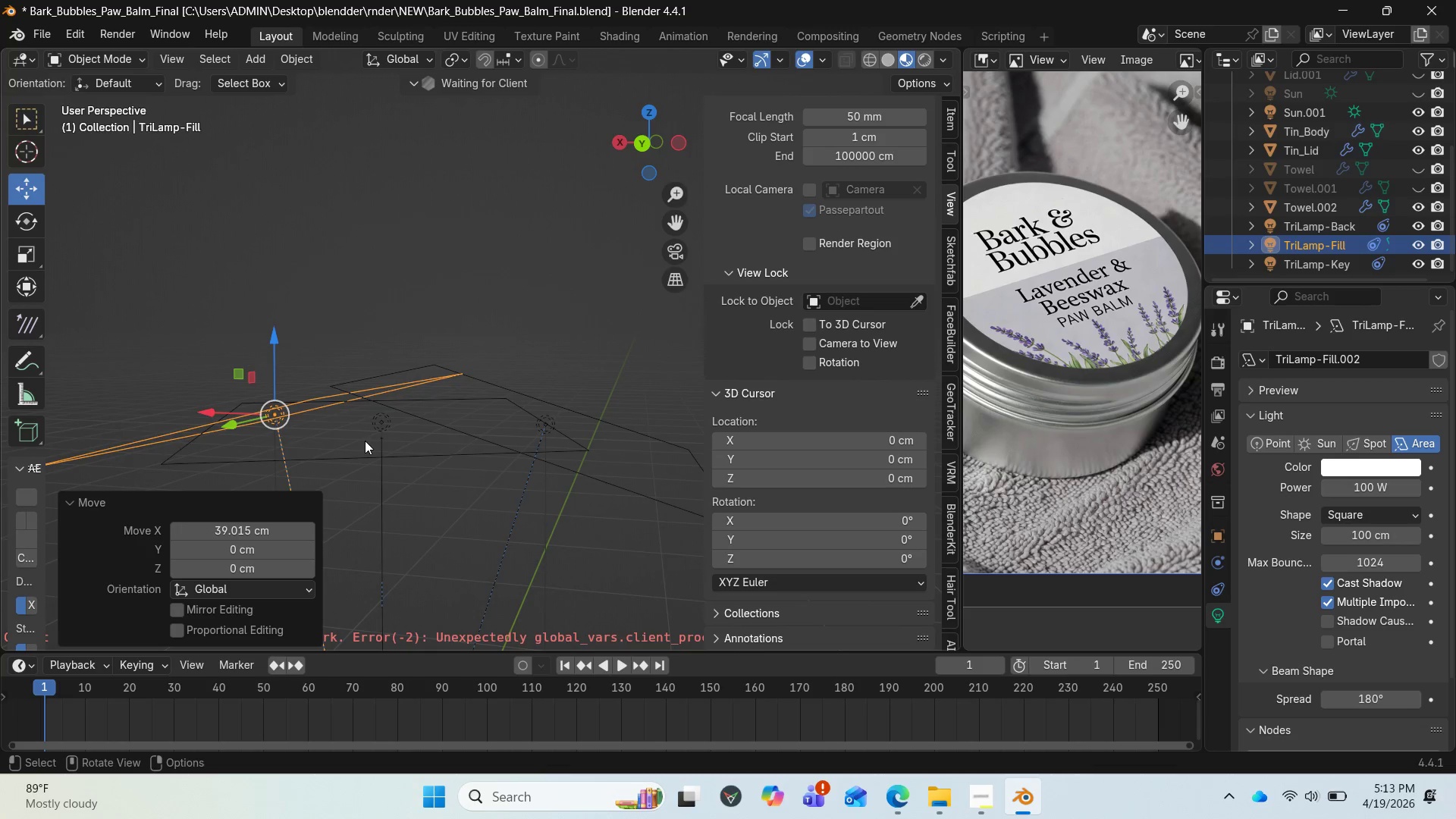 
key(Control+Z)
 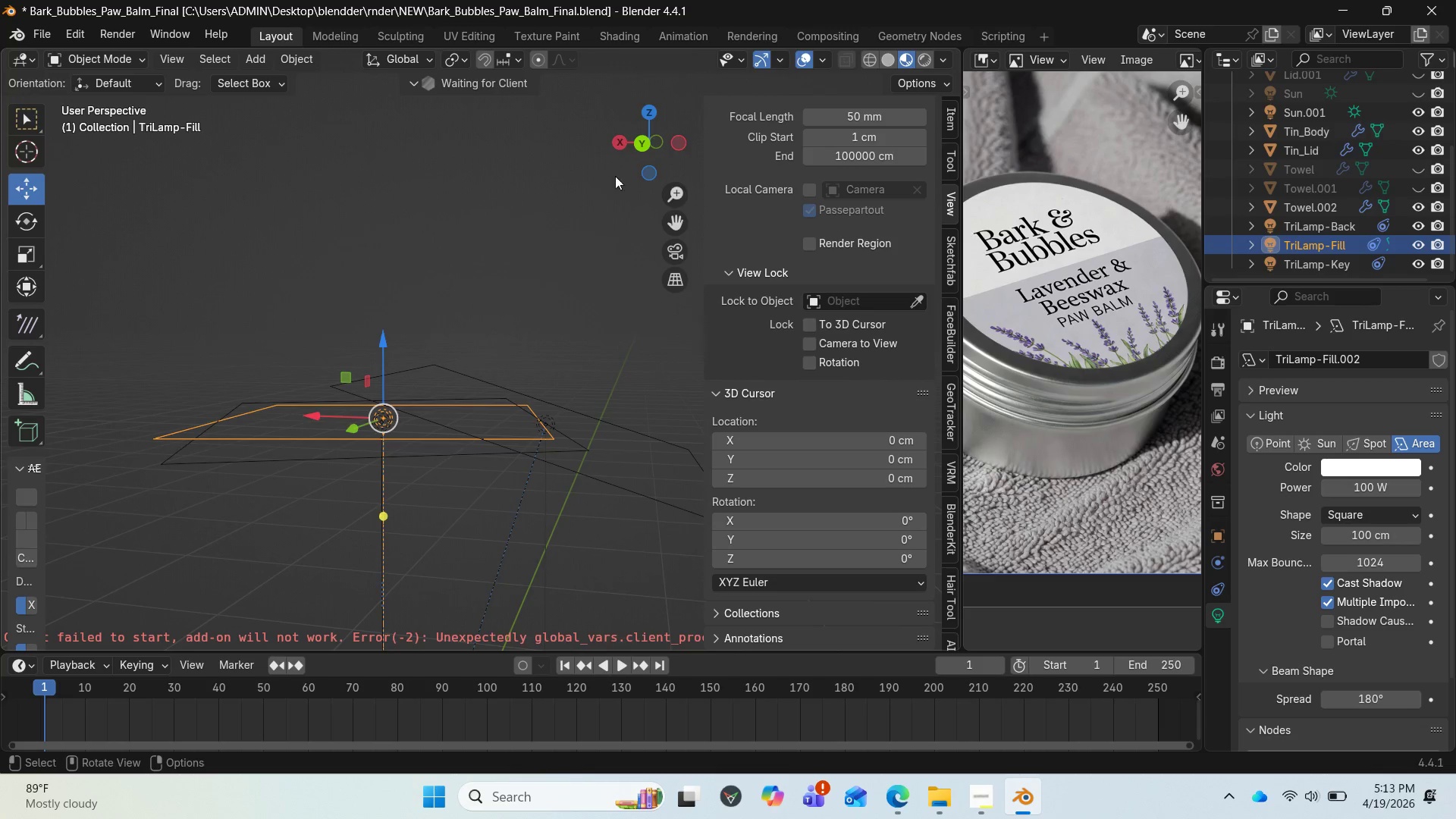 
left_click_drag(start_coordinate=[631, 148], to_coordinate=[692, 206])
 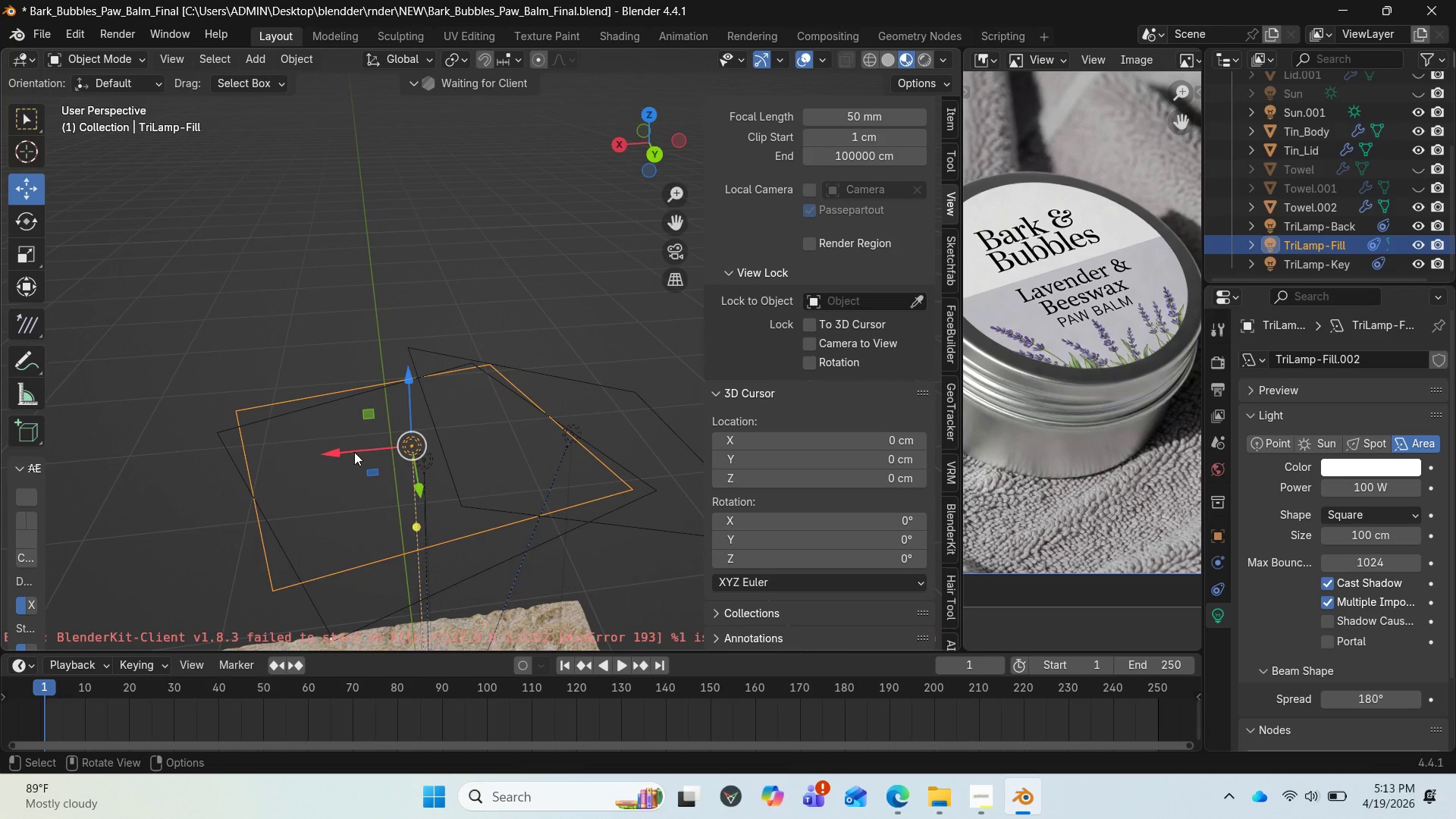 
left_click_drag(start_coordinate=[350, 452], to_coordinate=[316, 452])
 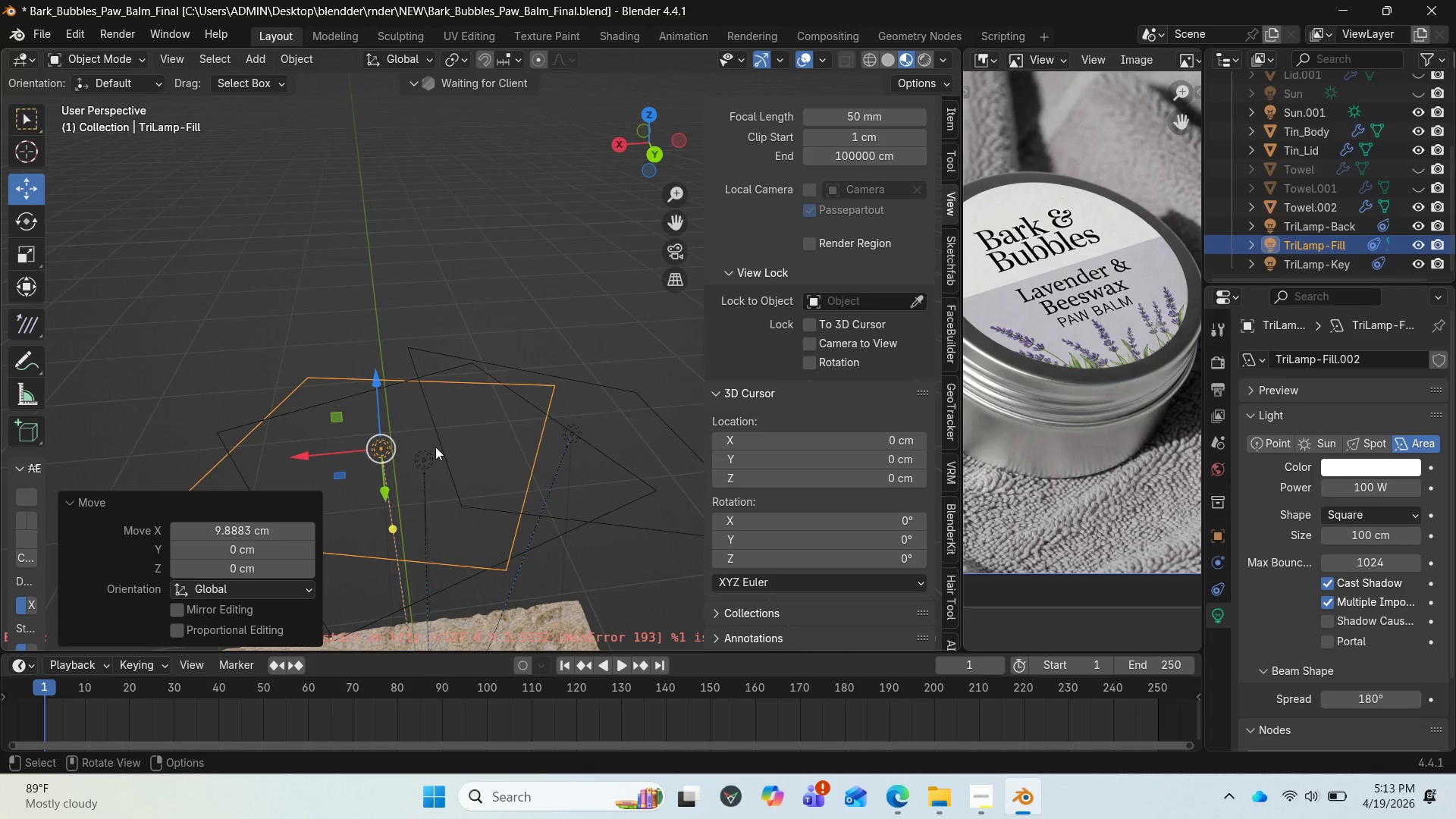 
key(Control+Z)
 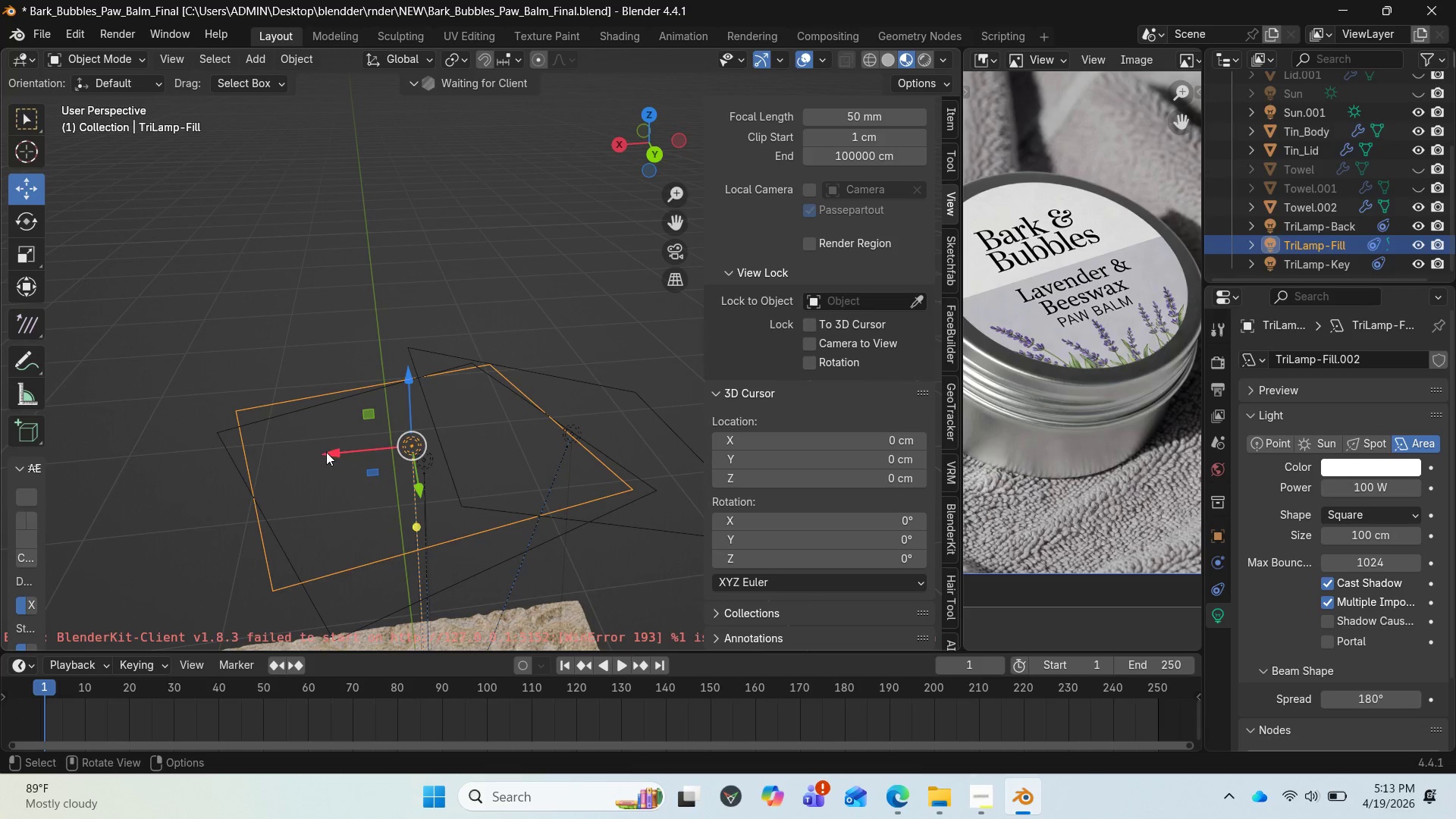 
left_click_drag(start_coordinate=[328, 453], to_coordinate=[217, 485])
 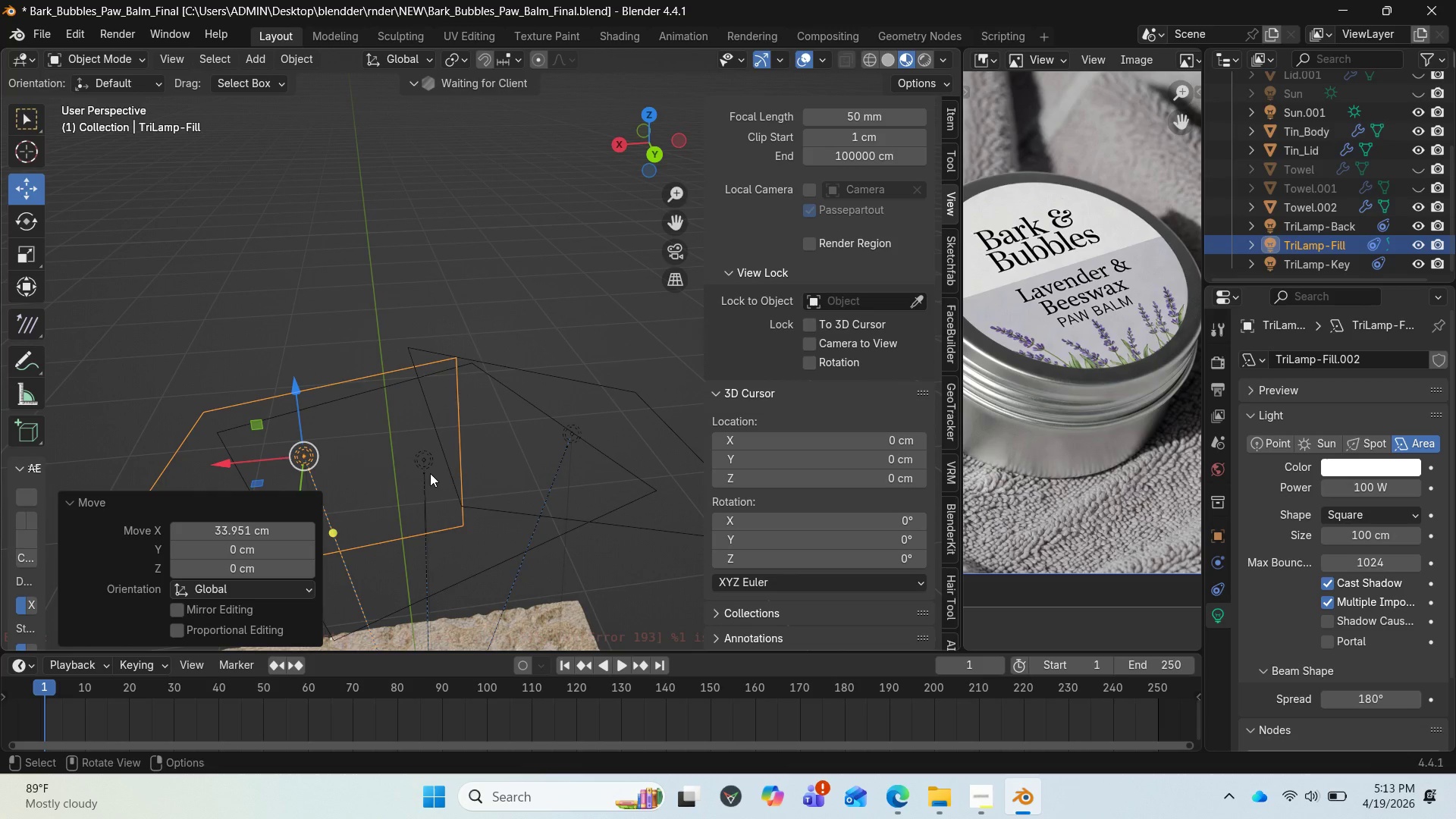 
key(Control+Z)
 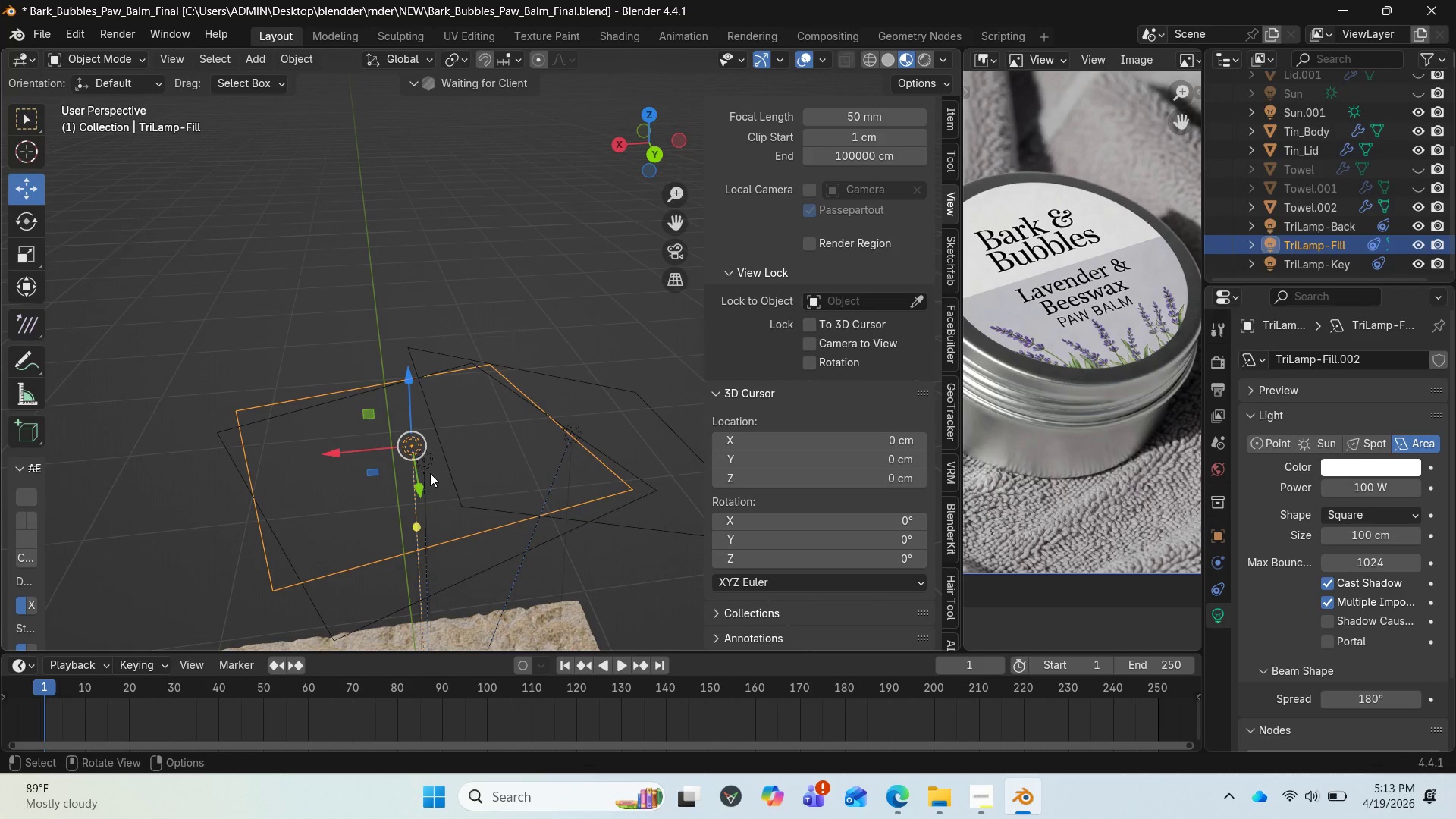 
scroll: coordinate [430, 470], scroll_direction: down, amount: 5.0
 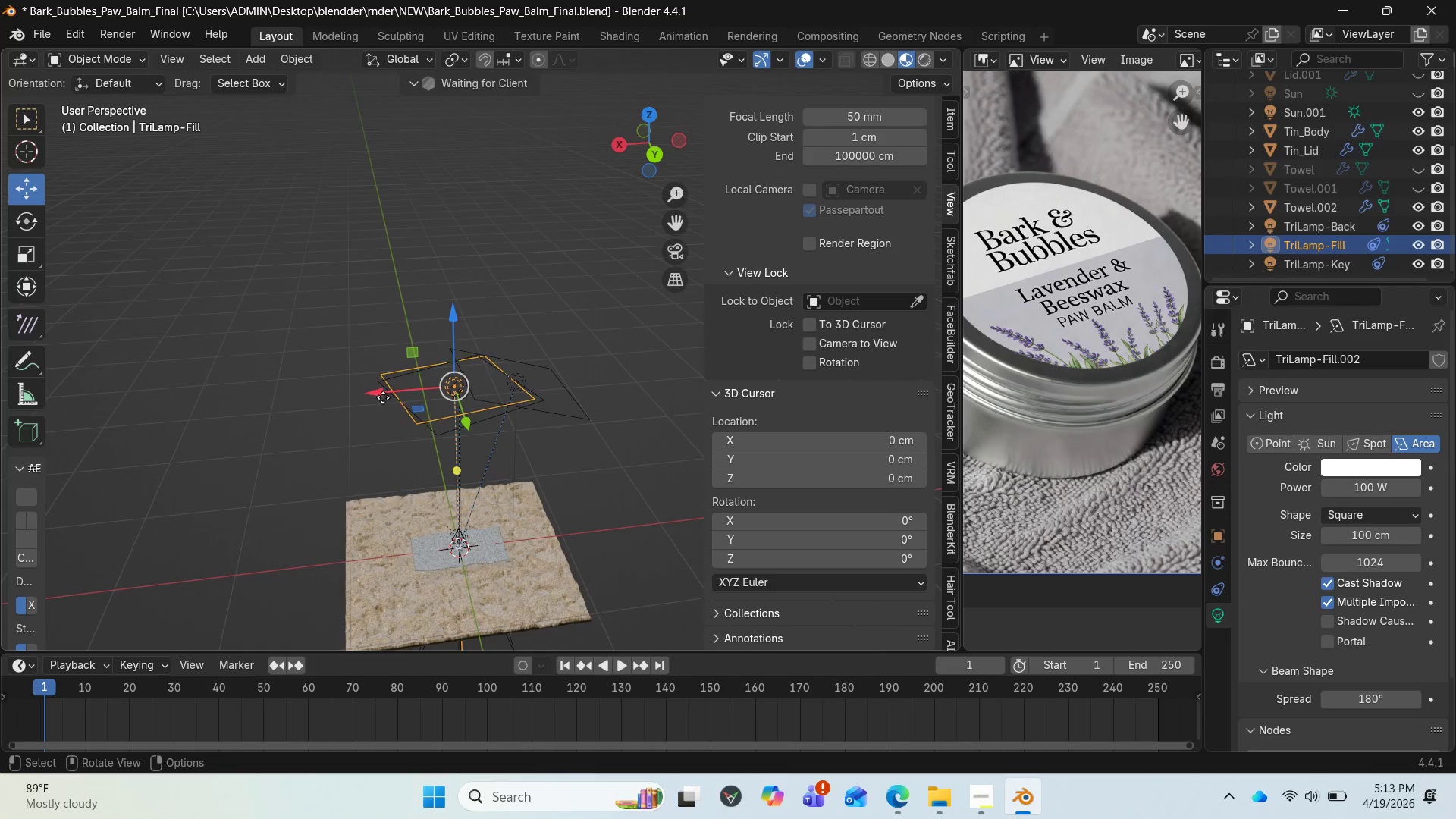 
left_click_drag(start_coordinate=[378, 396], to_coordinate=[206, 384])
 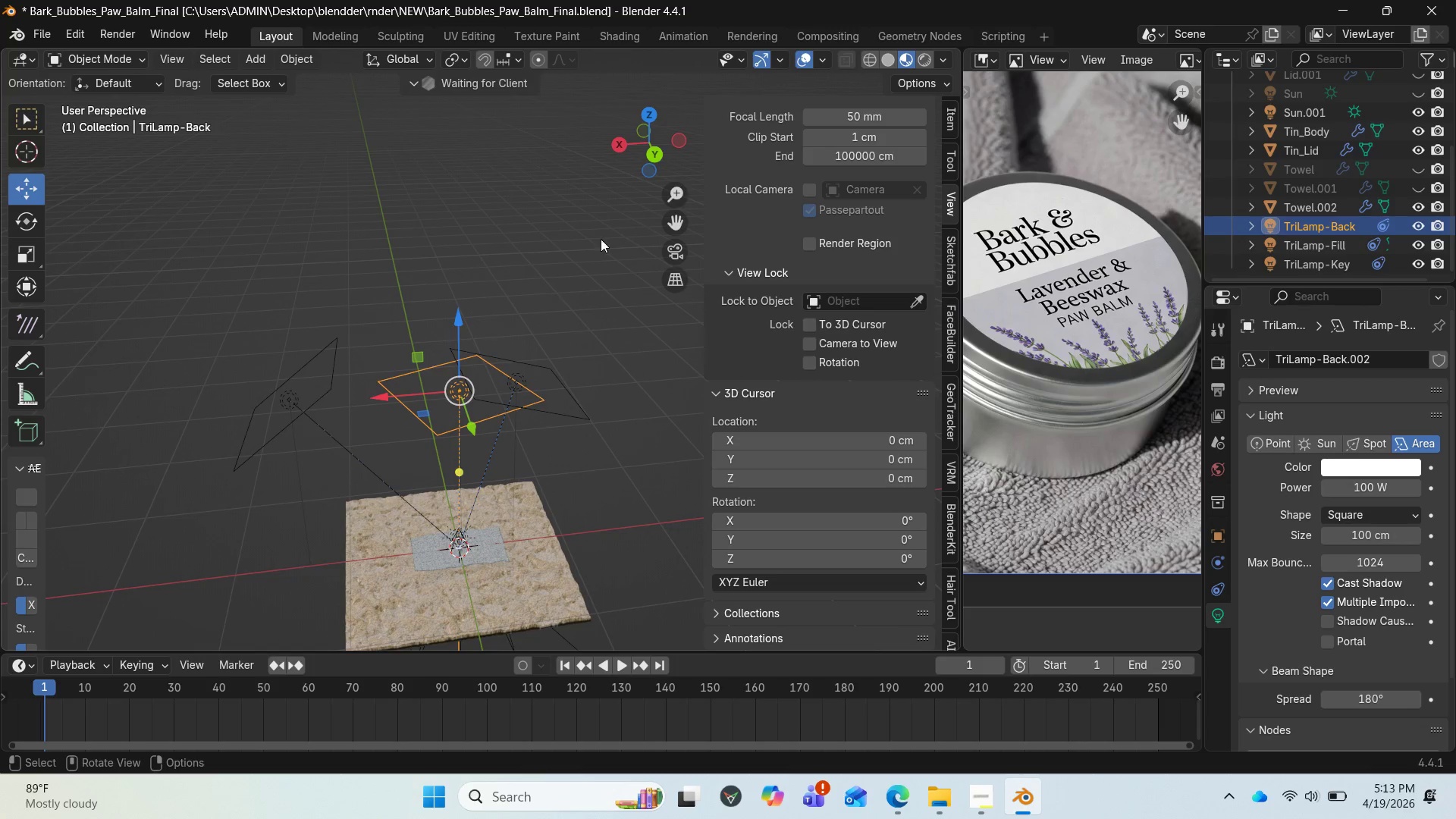 
left_click_drag(start_coordinate=[671, 164], to_coordinate=[814, 212])
 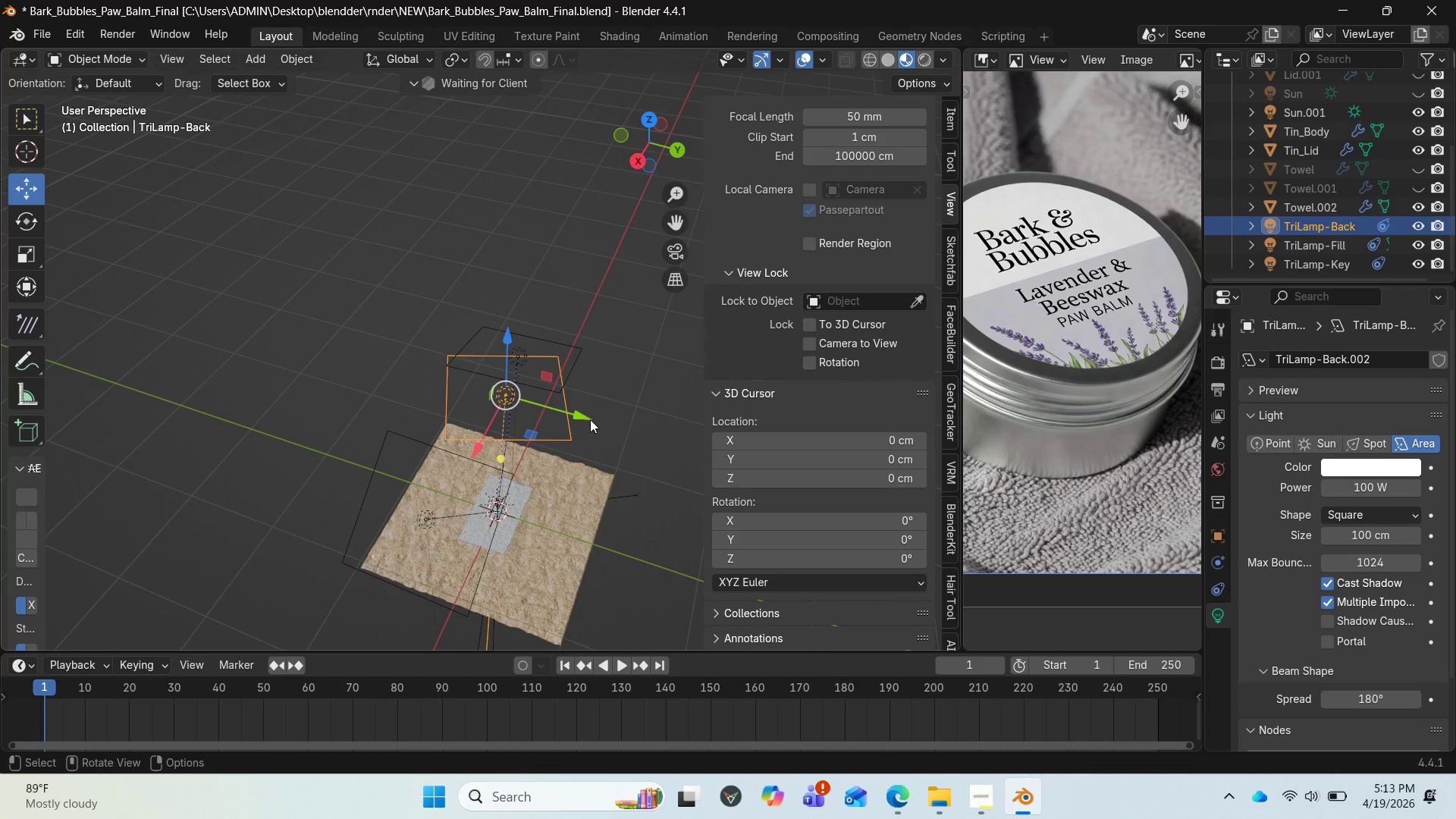 
left_click_drag(start_coordinate=[587, 419], to_coordinate=[702, 485])
 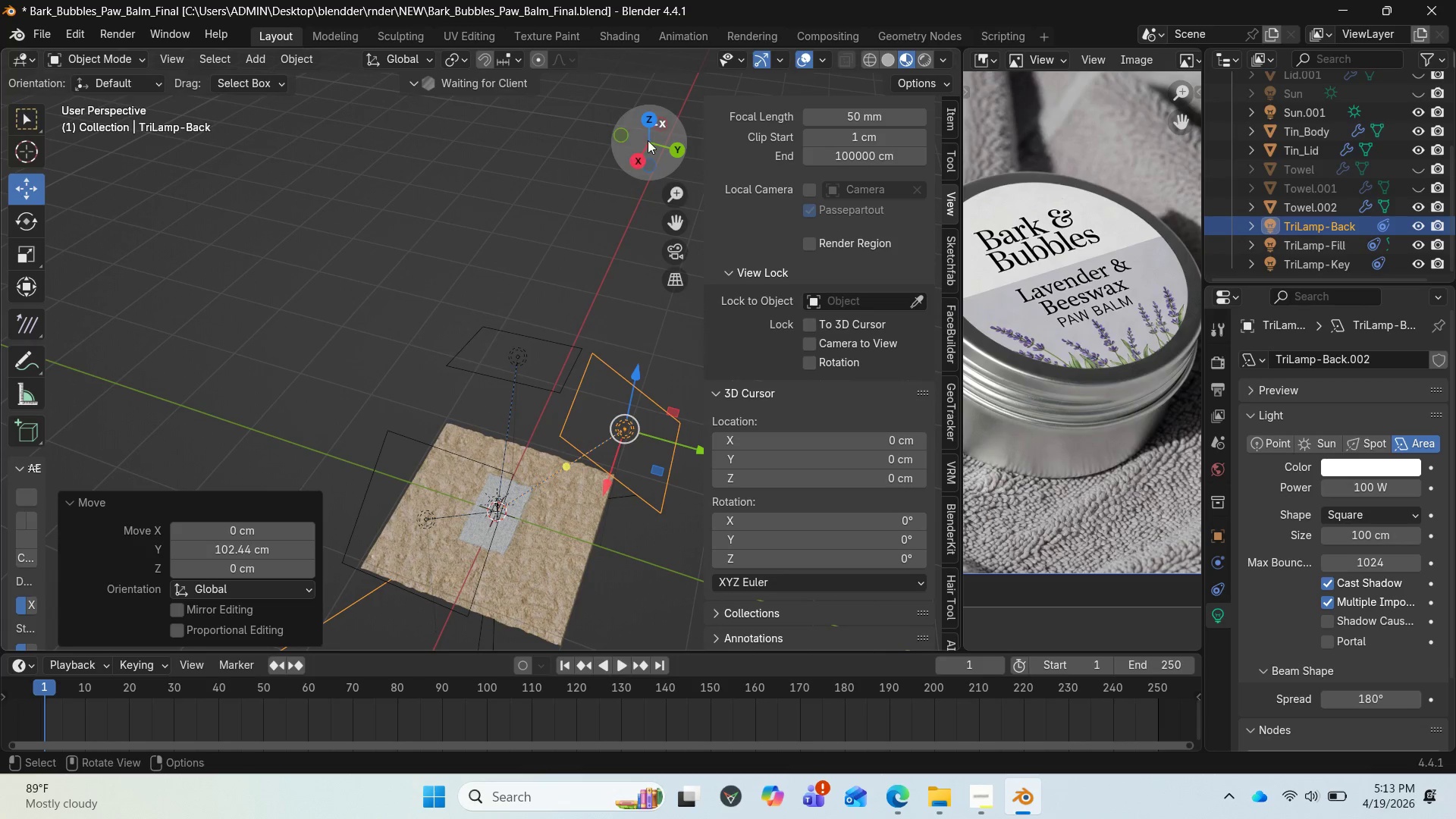 
left_click_drag(start_coordinate=[644, 141], to_coordinate=[582, 585])
 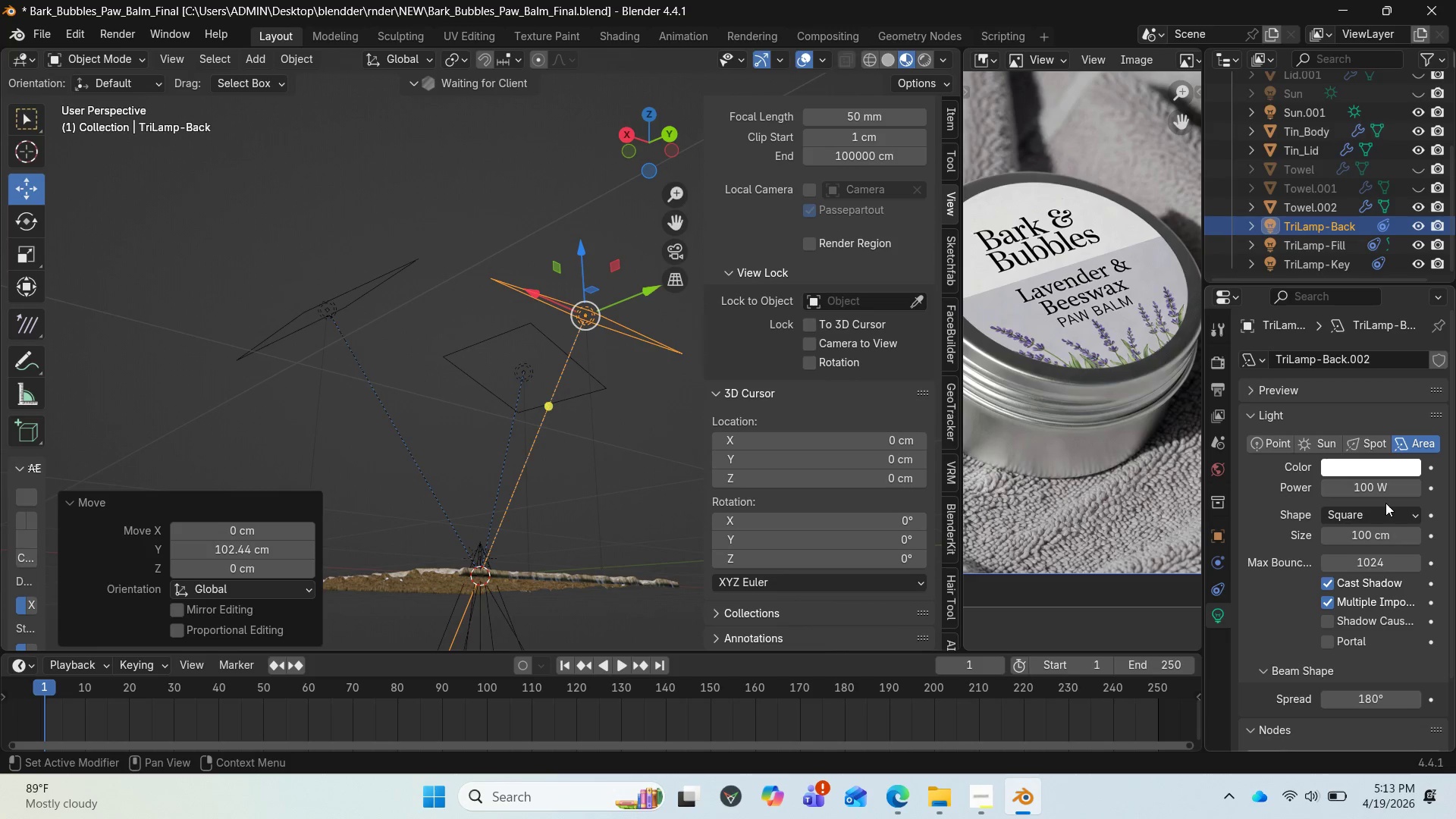 
left_click([1376, 482])
 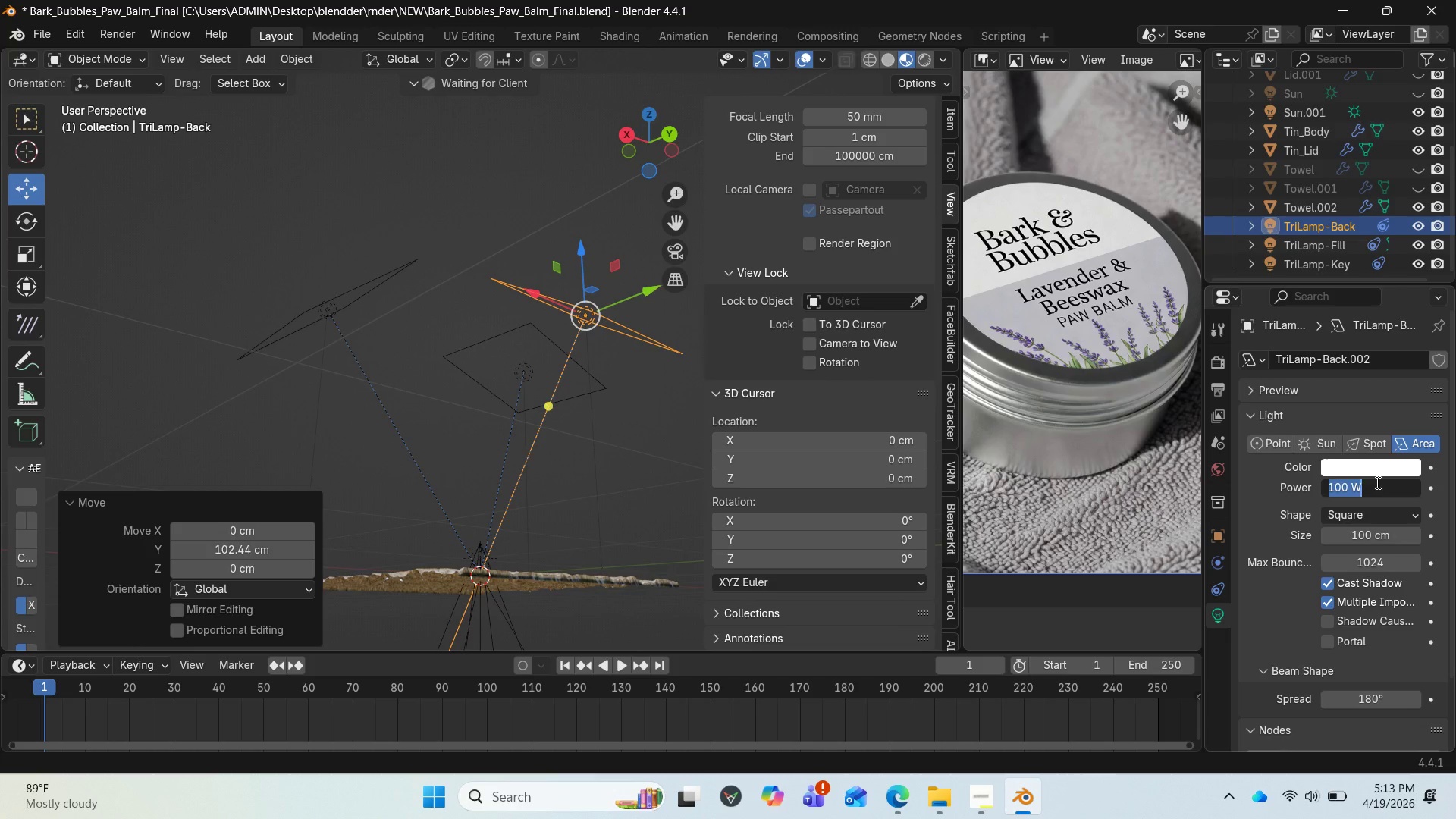 
type(300)
 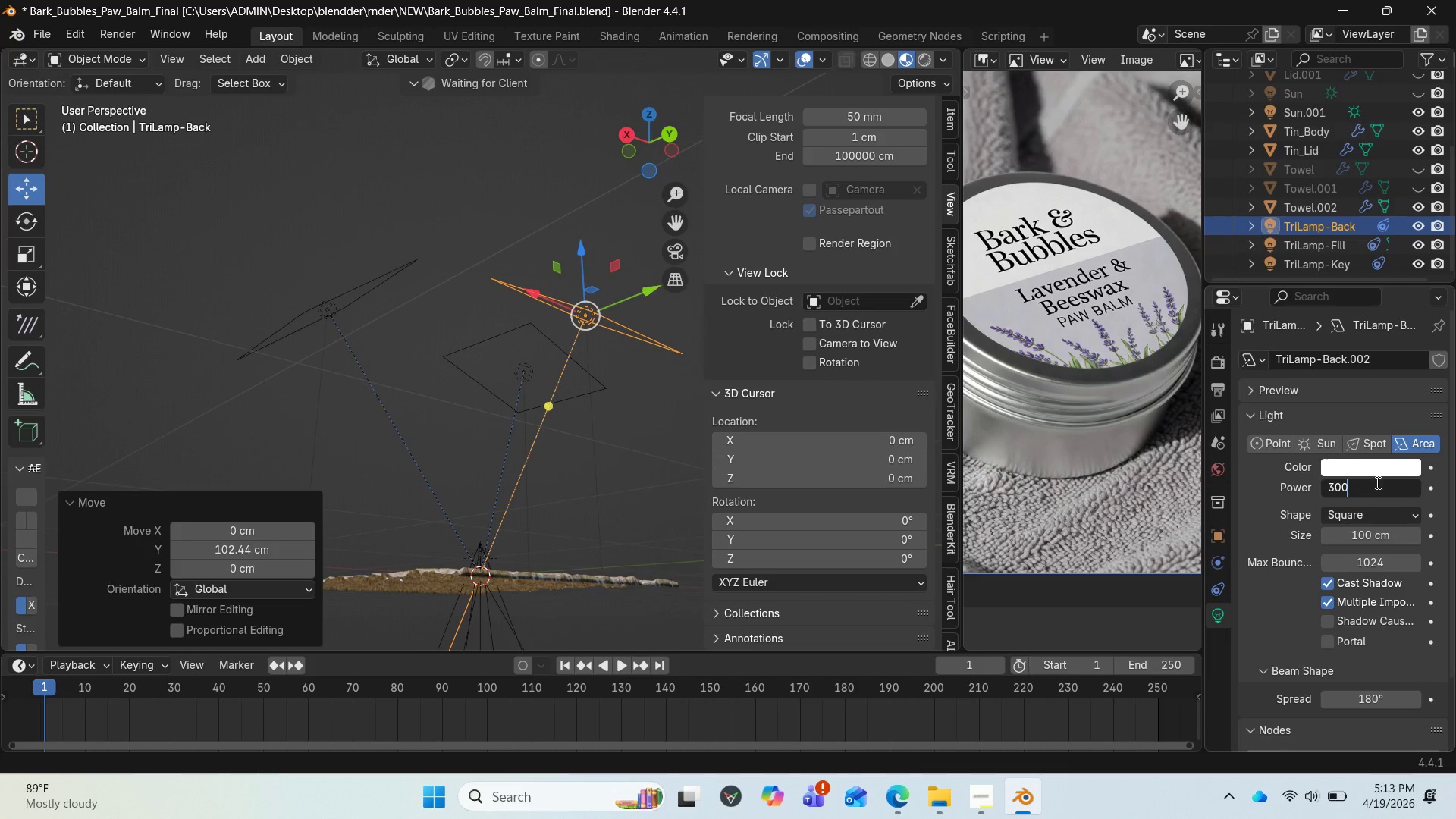 
key(Enter)
 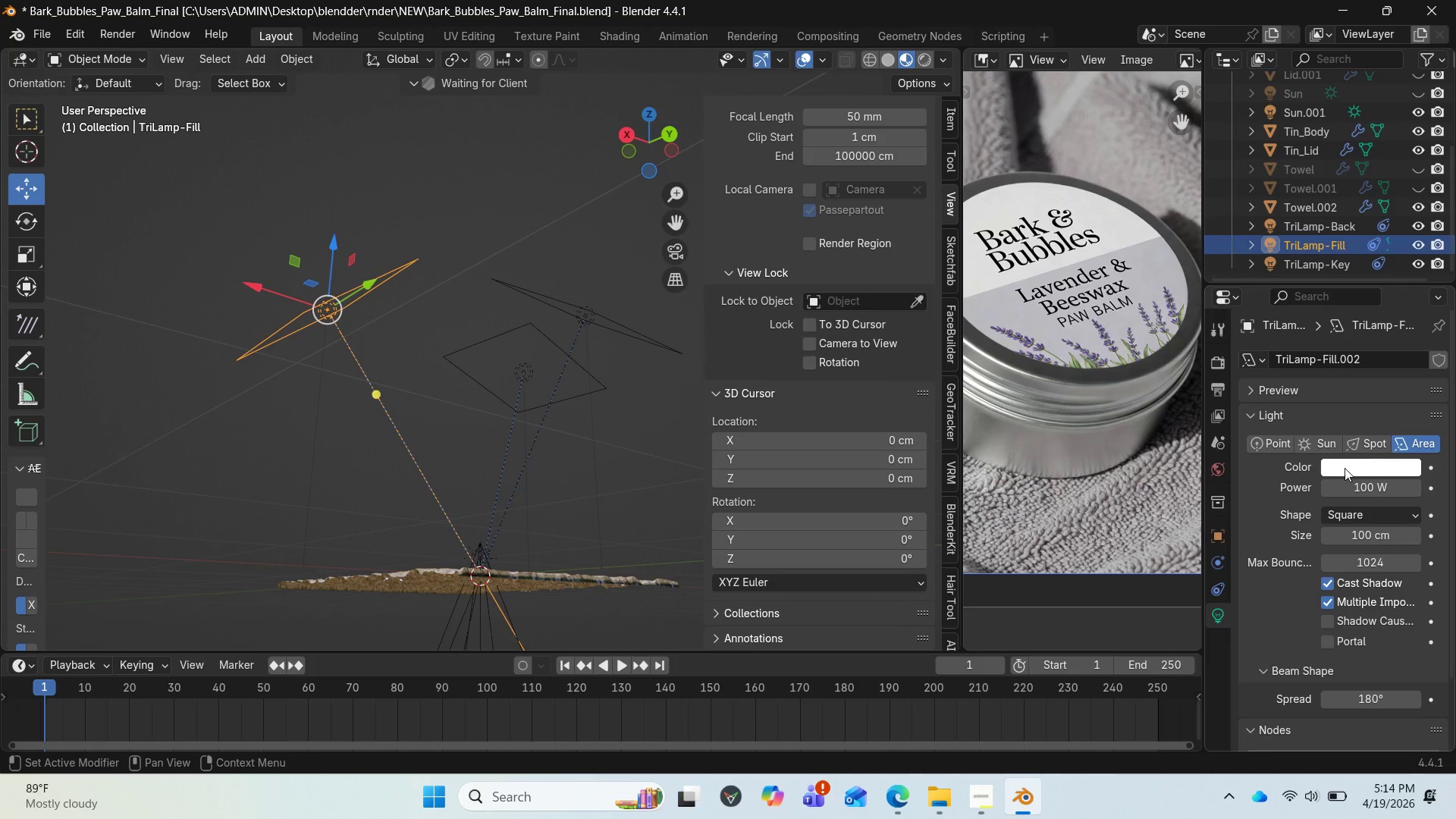 
left_click([1362, 493])
 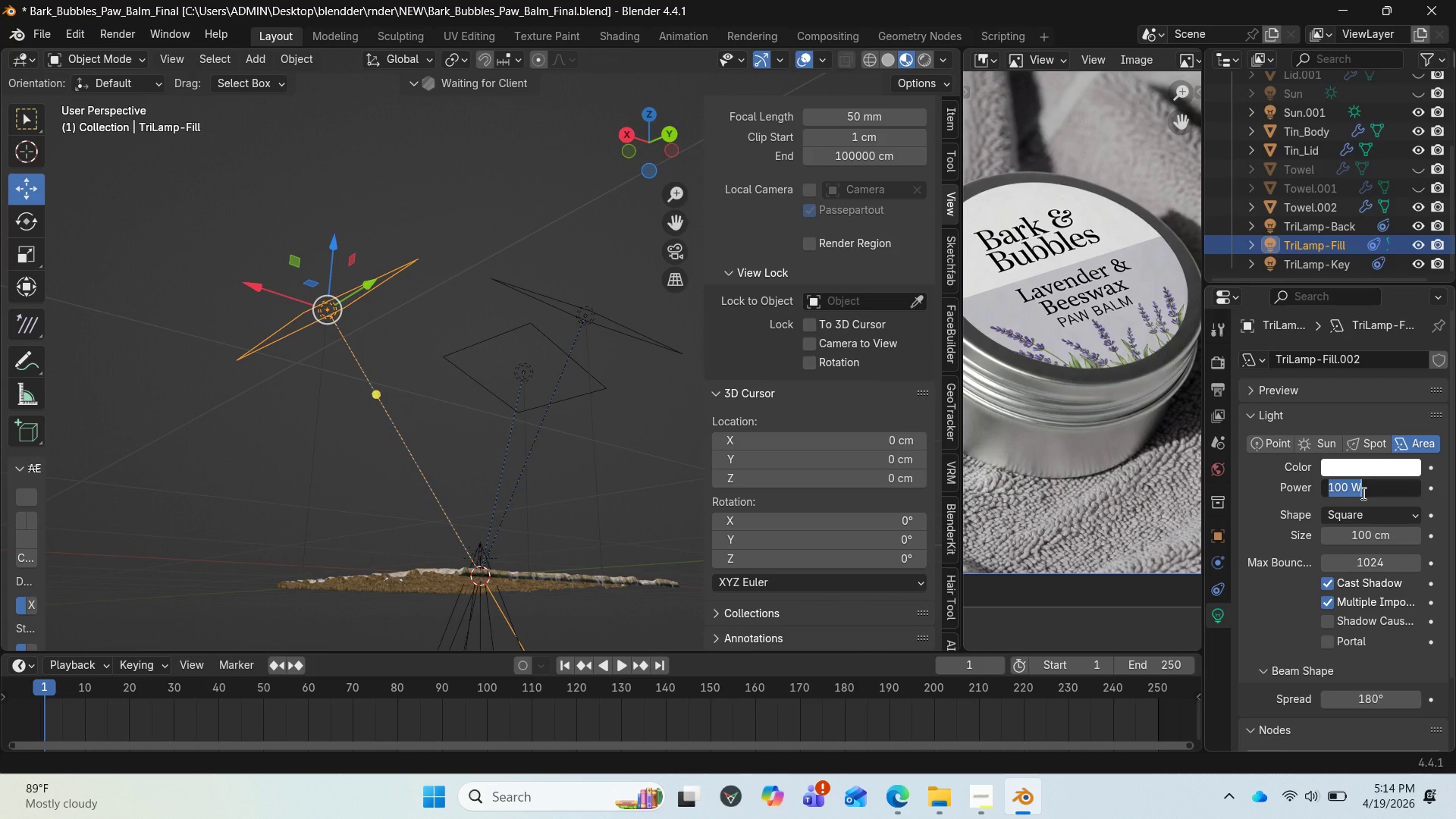 
type(200)
 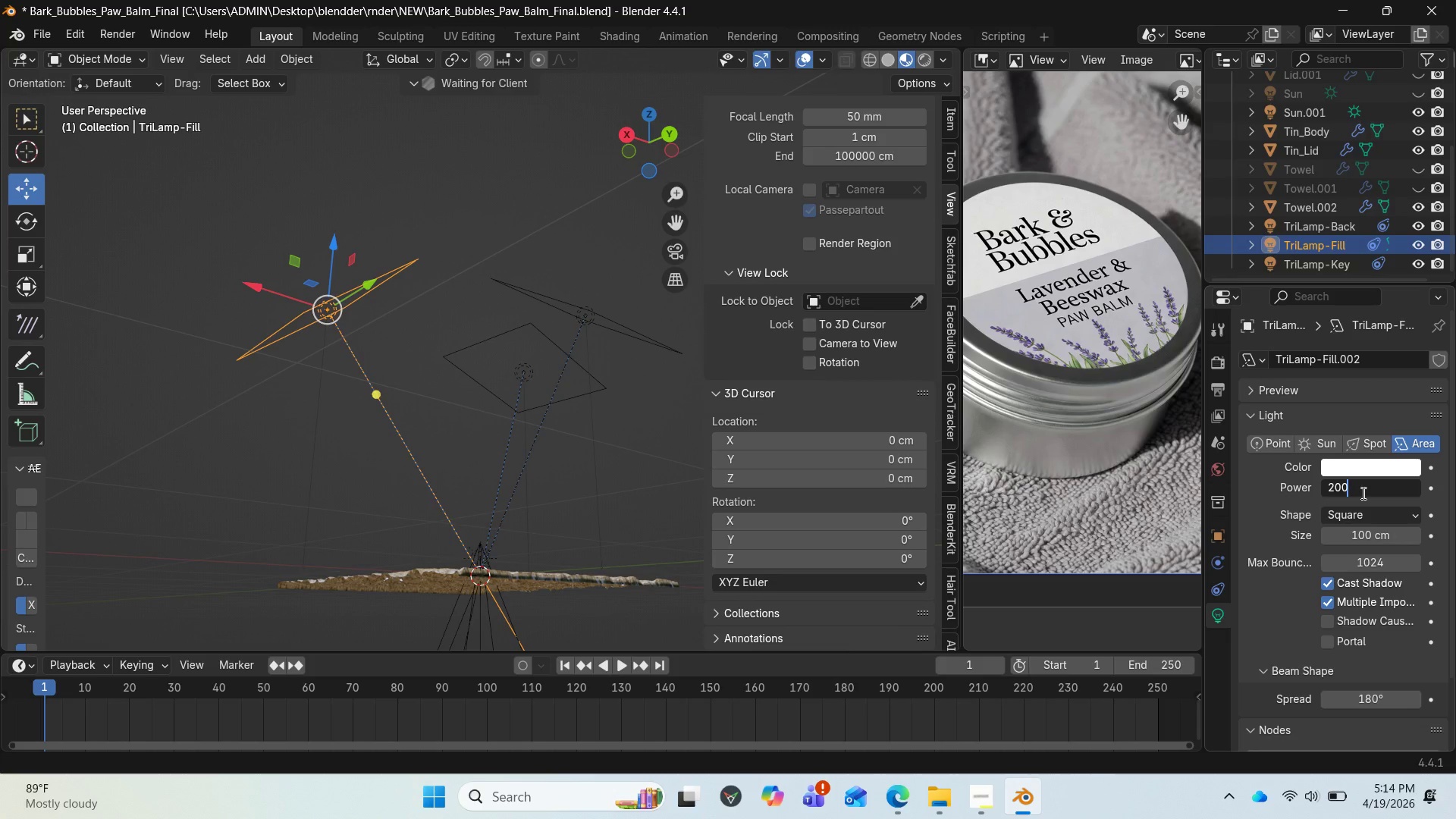 
key(Enter)
 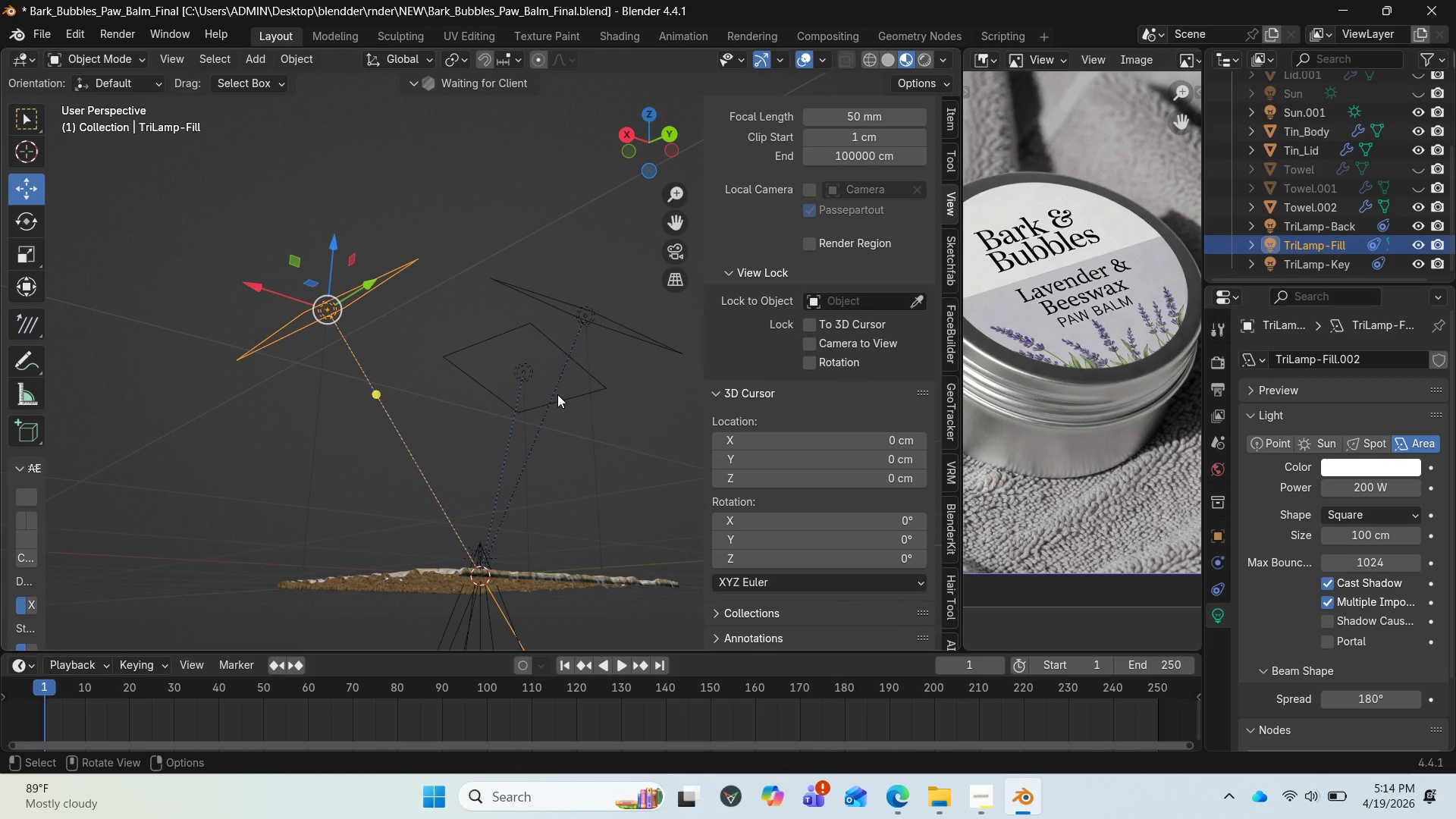 
left_click([533, 372])
 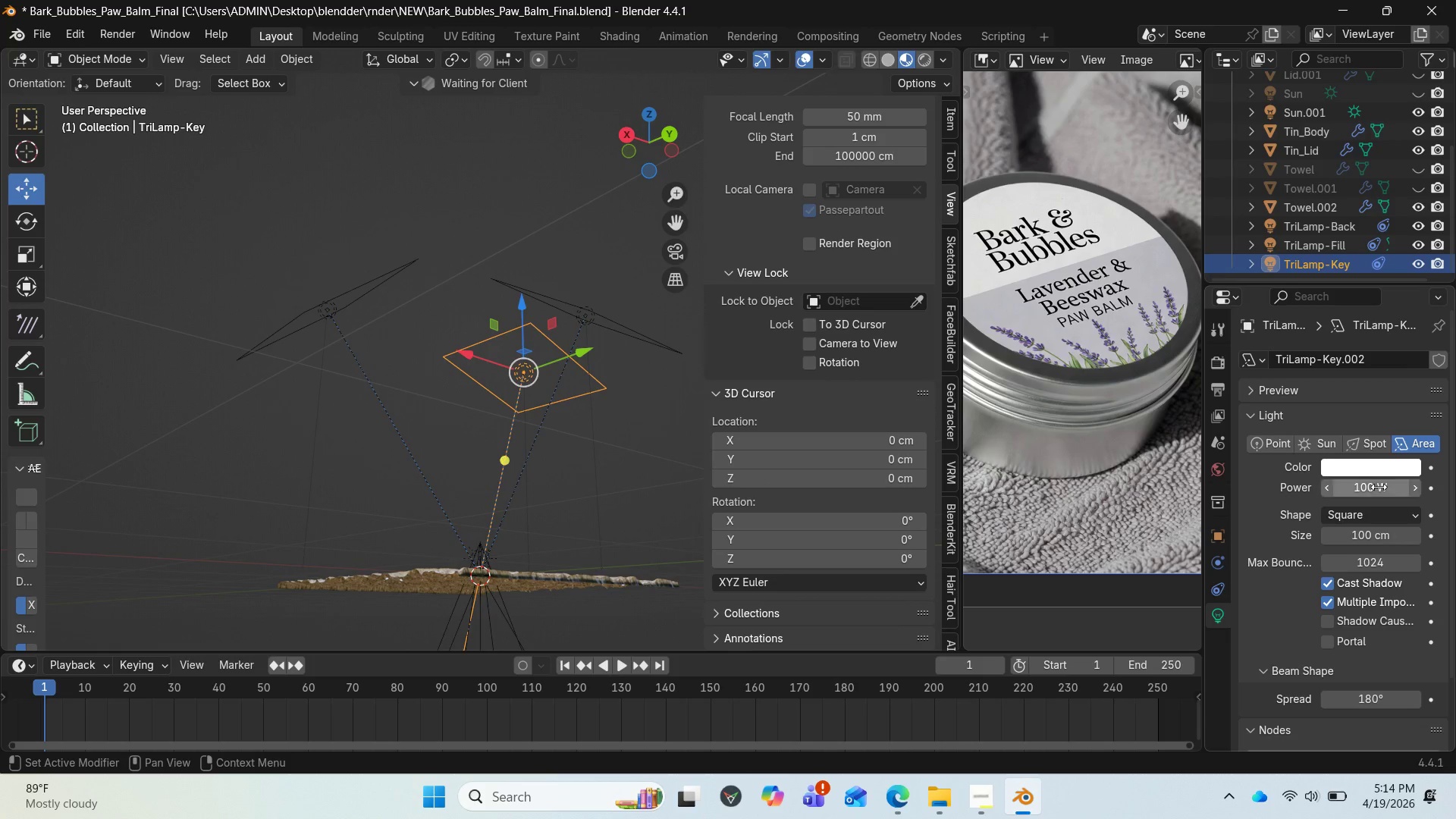 
left_click([1398, 489])
 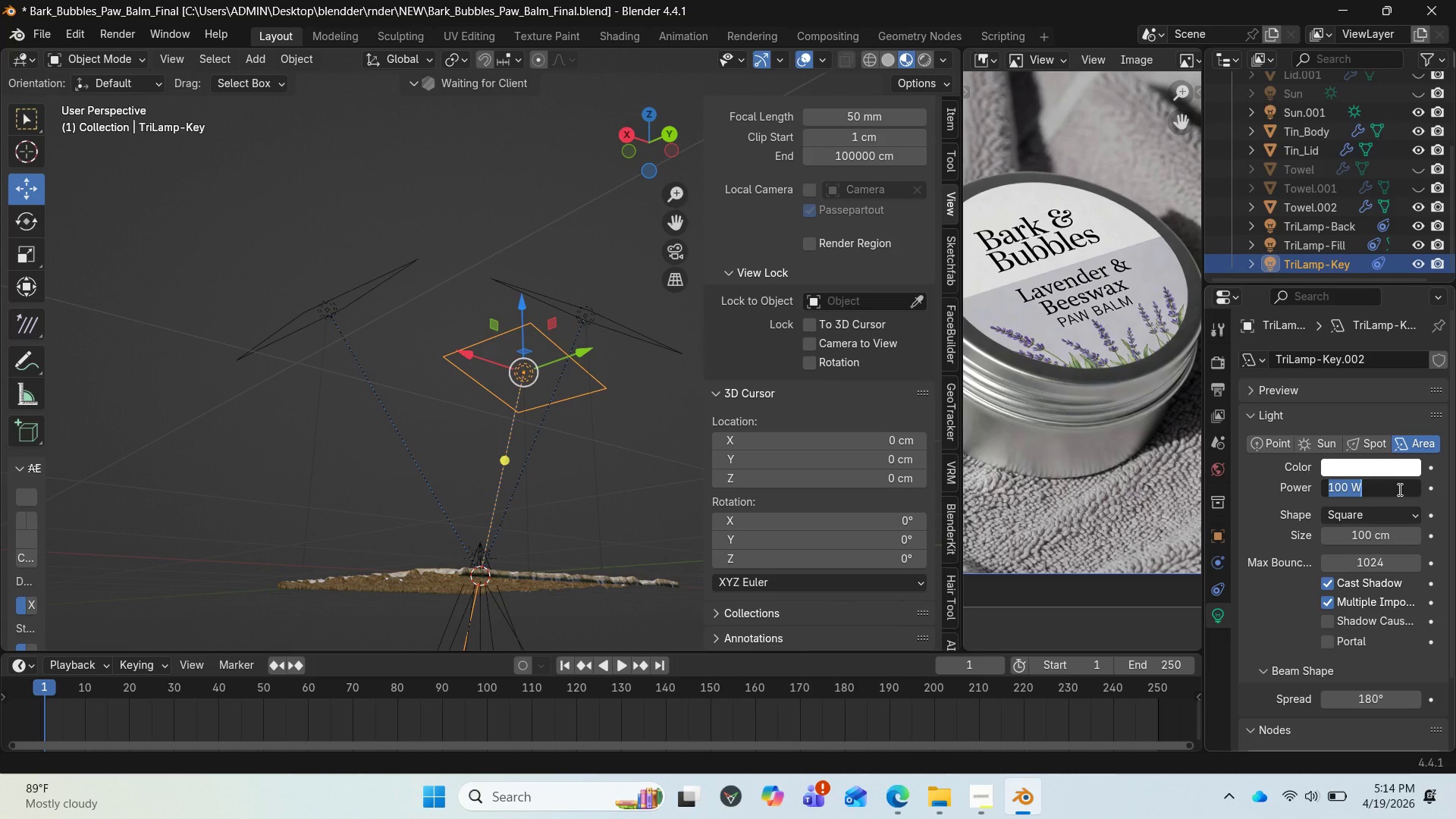 
type(300)
 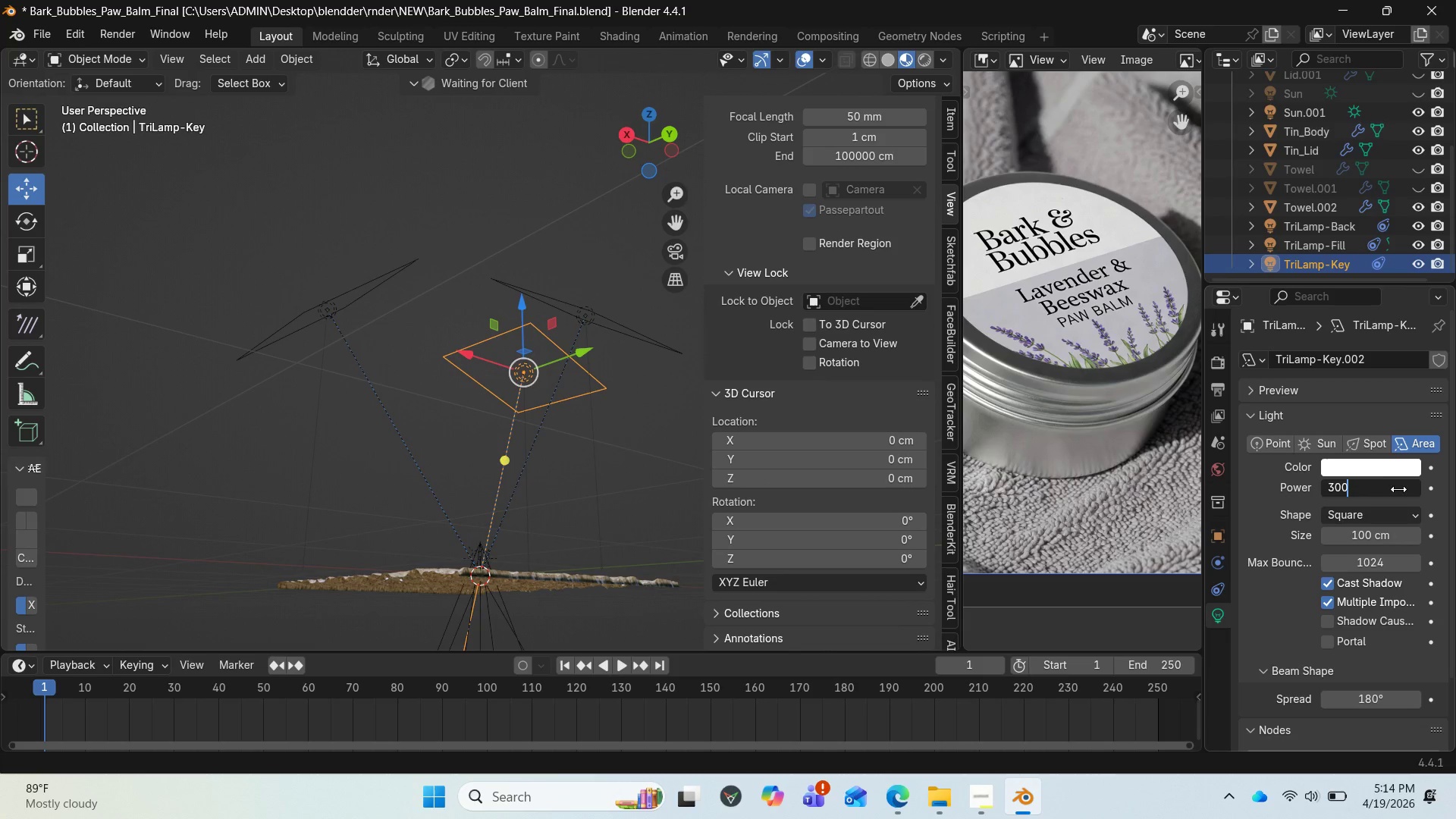 
key(Enter)
 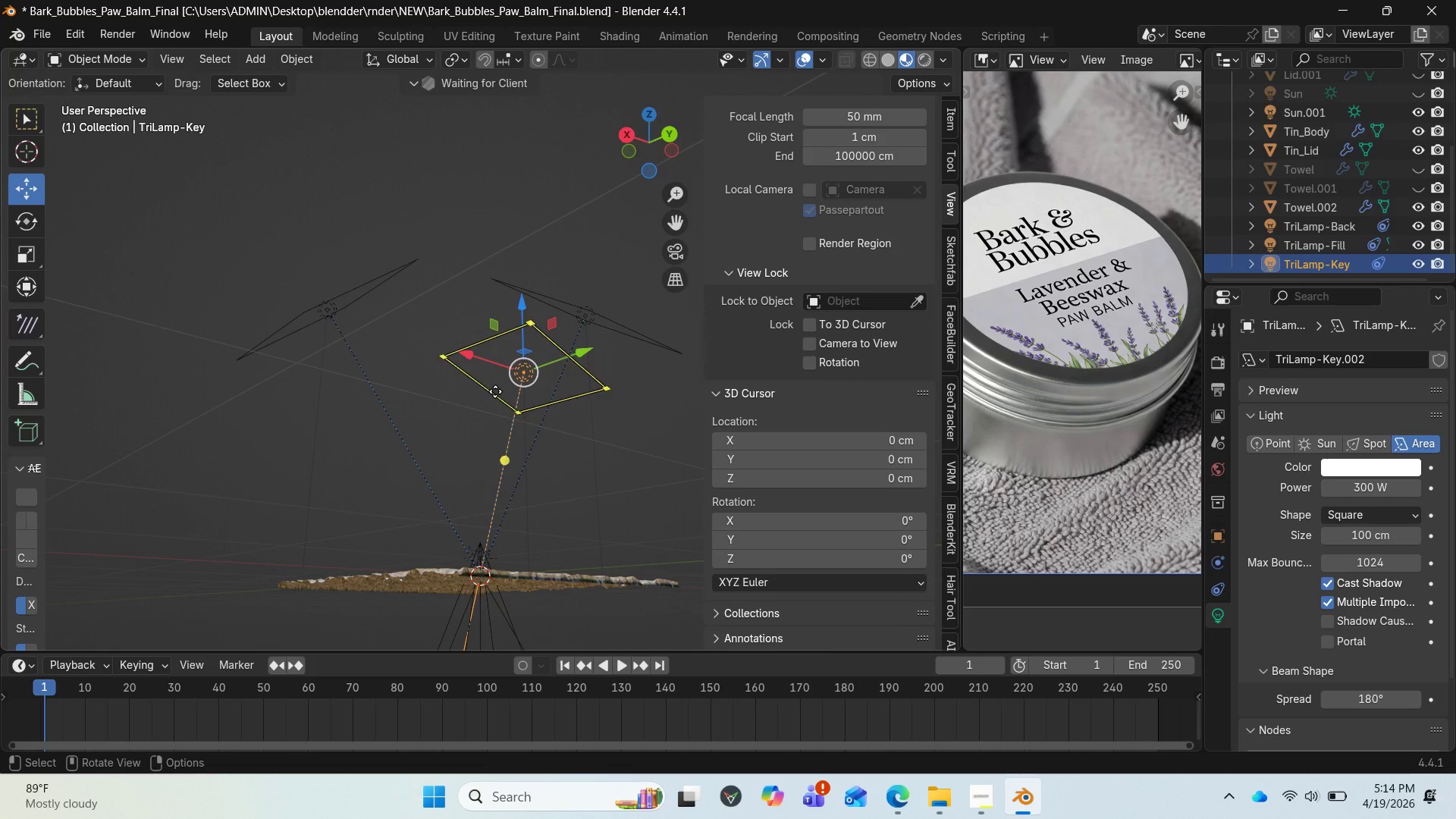 
key(Numpad0)
 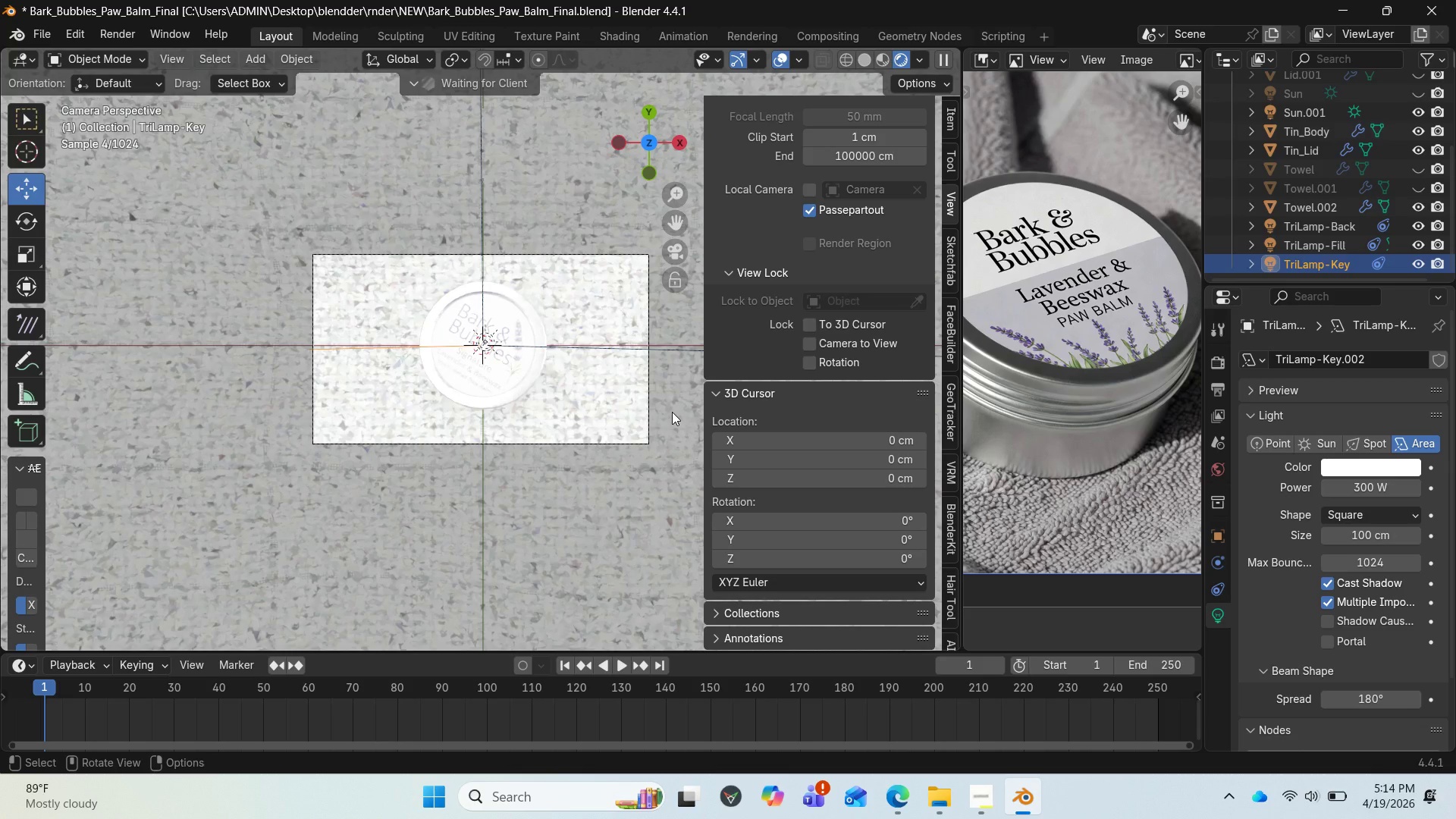 
wait(14.78)
 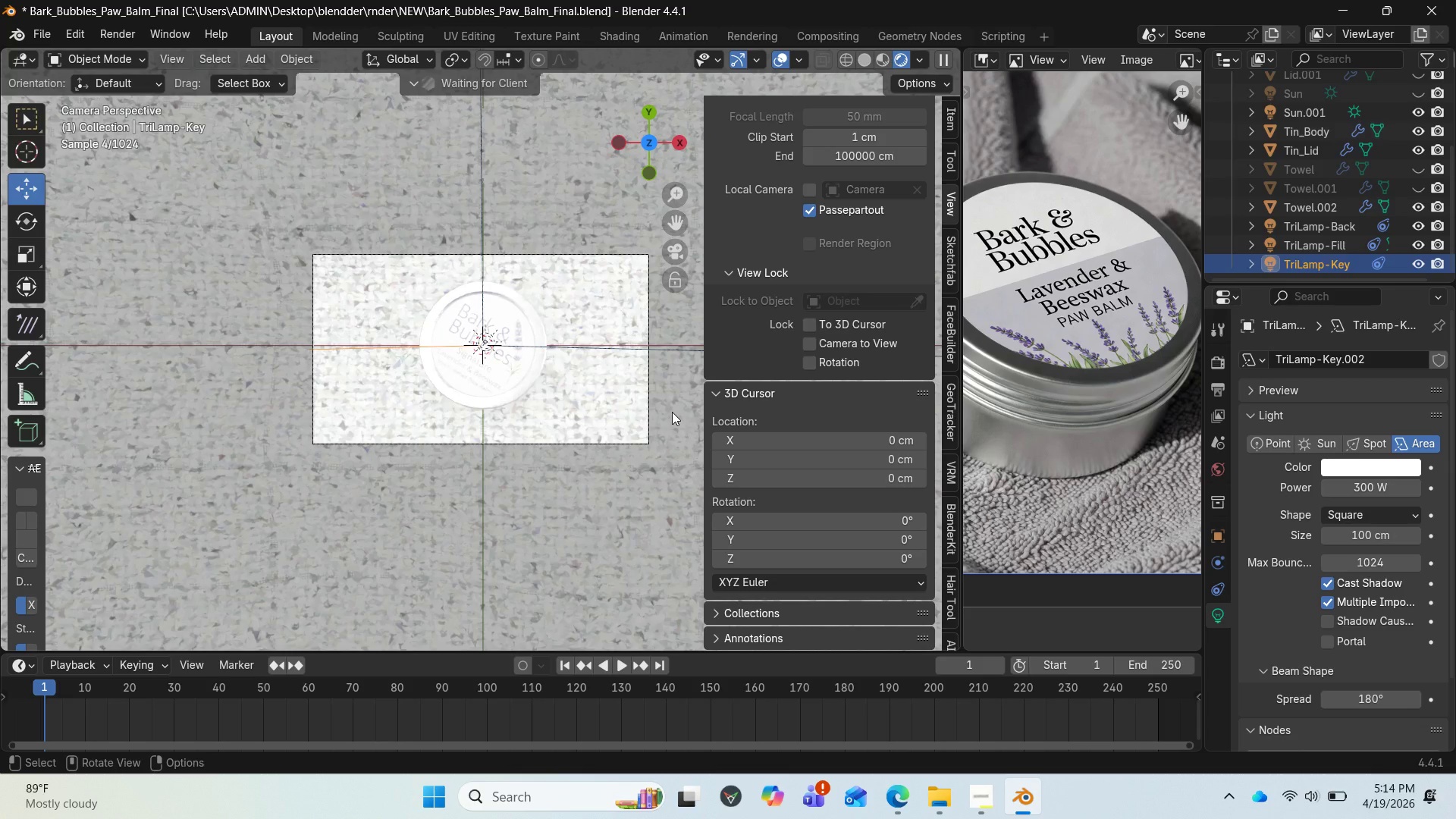 
left_click([1360, 494])
 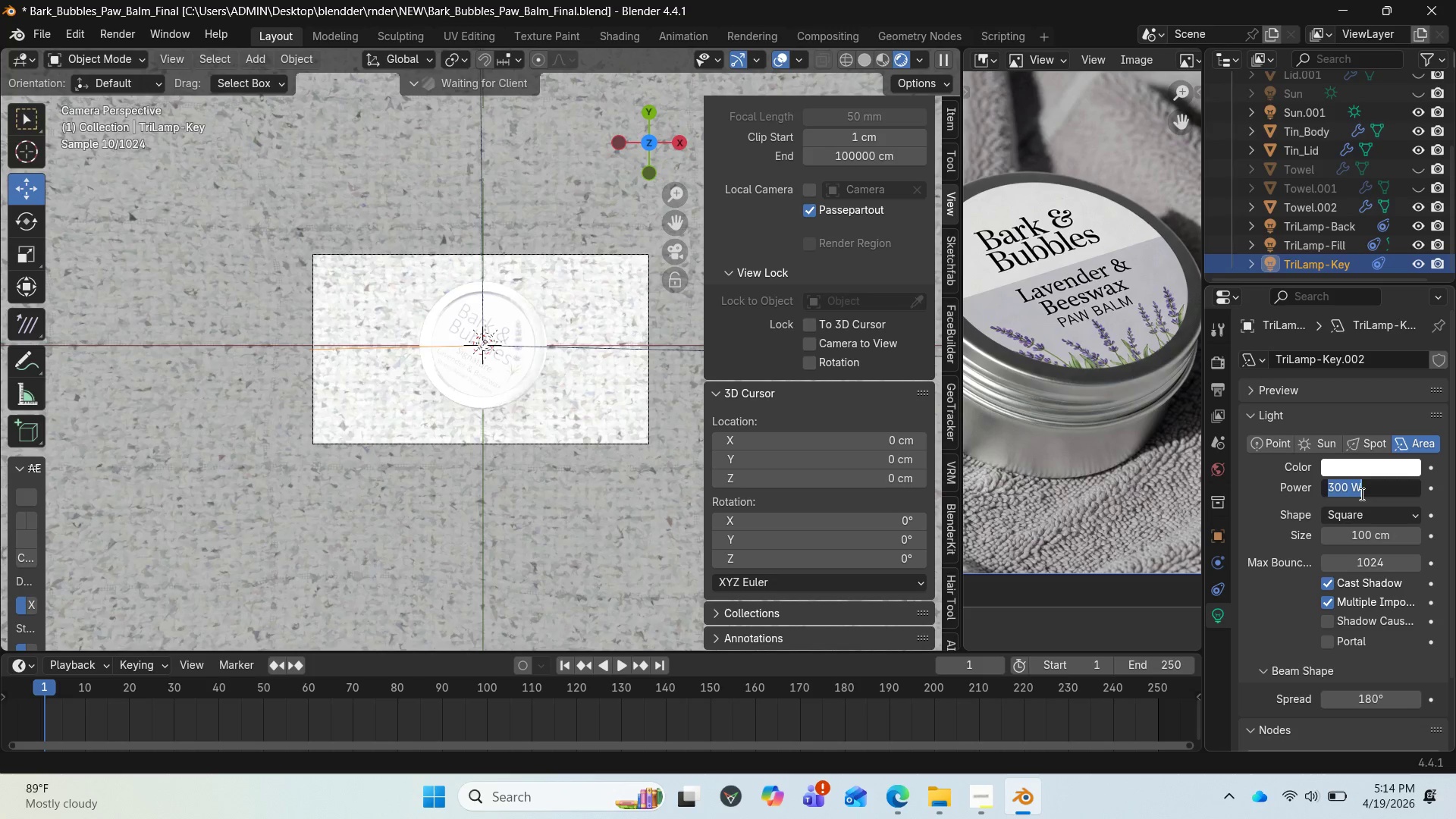 
type(100)
 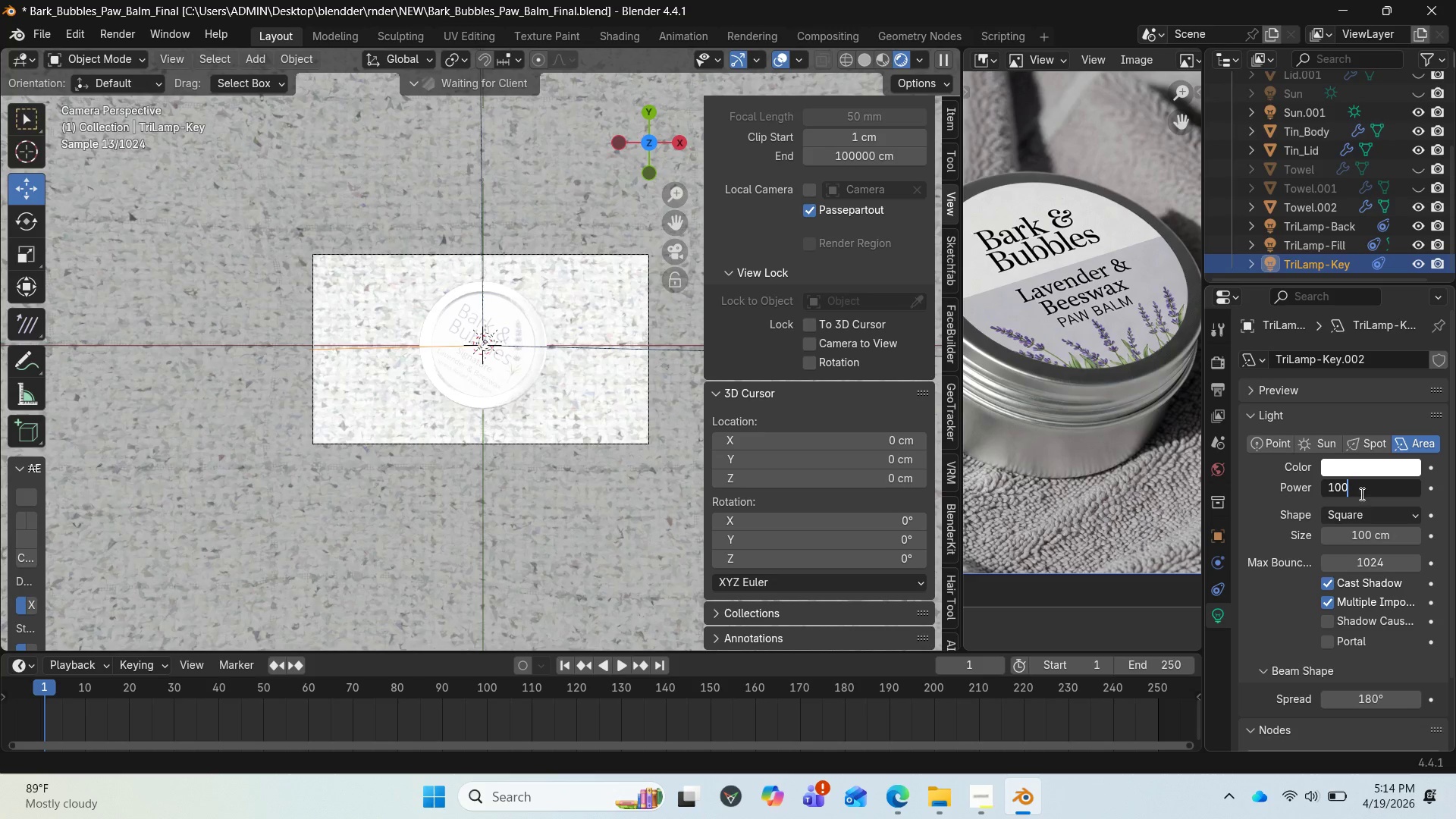 
key(Enter)
 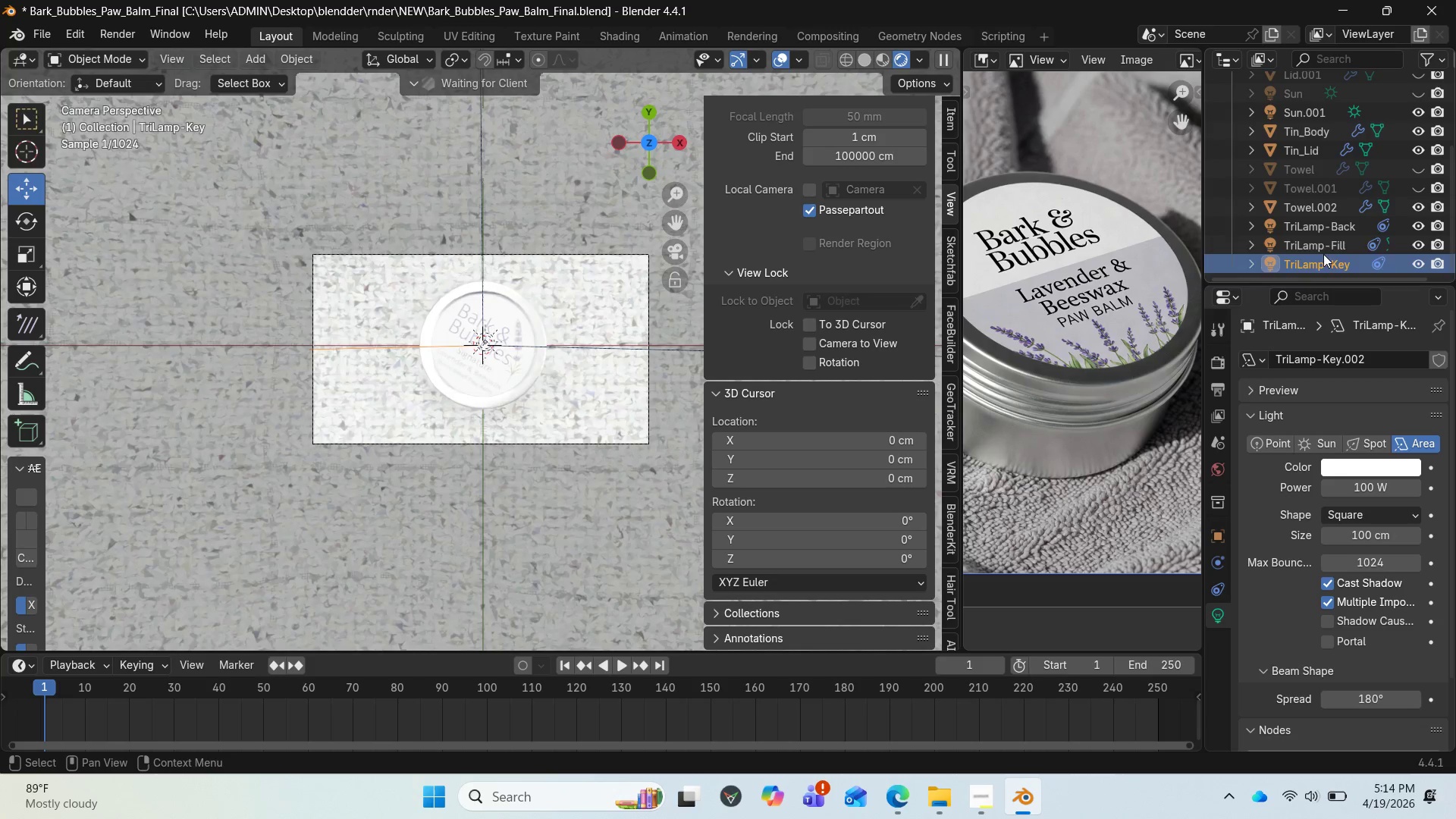 
left_click([1313, 249])
 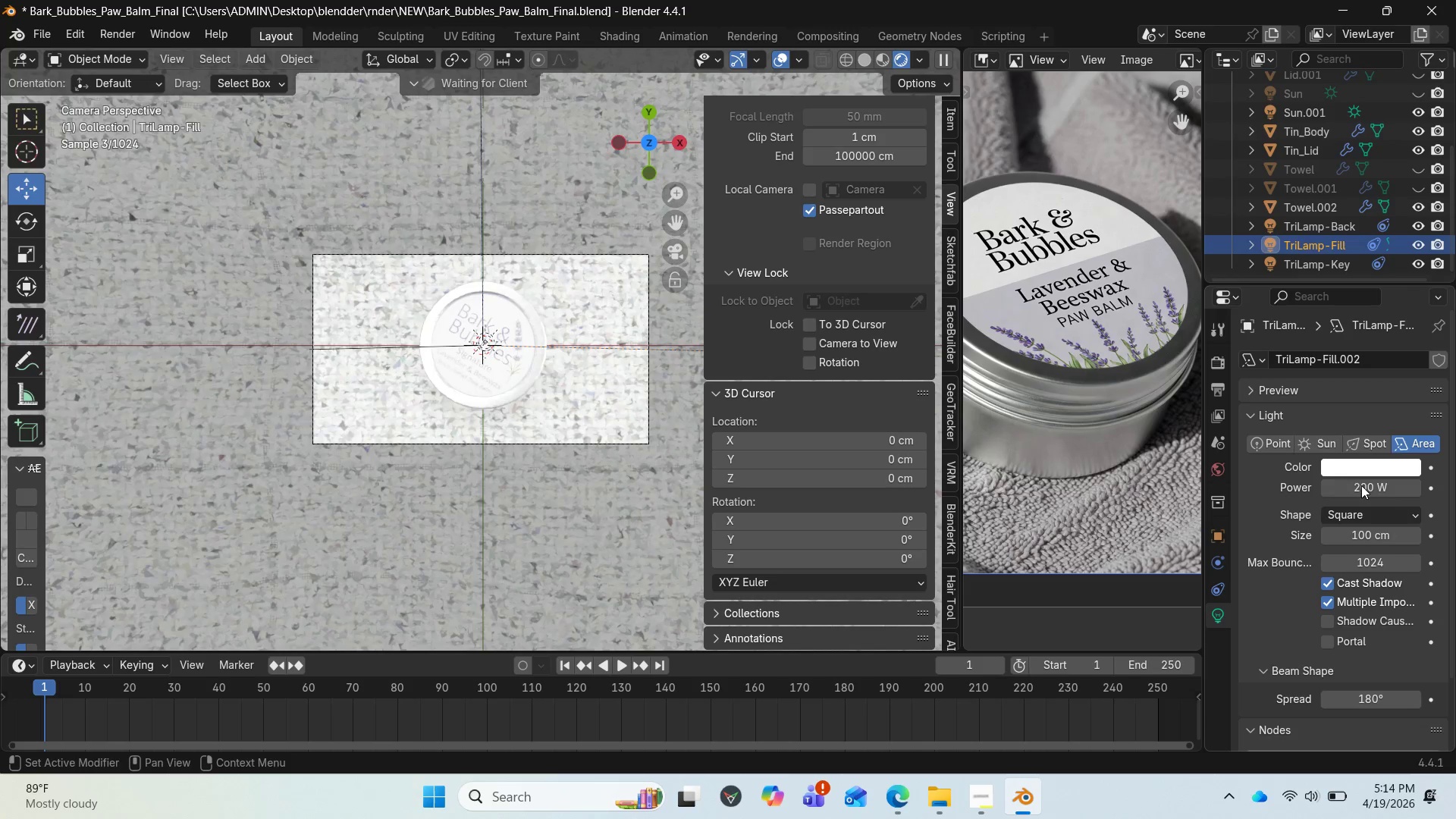 
left_click([1361, 491])
 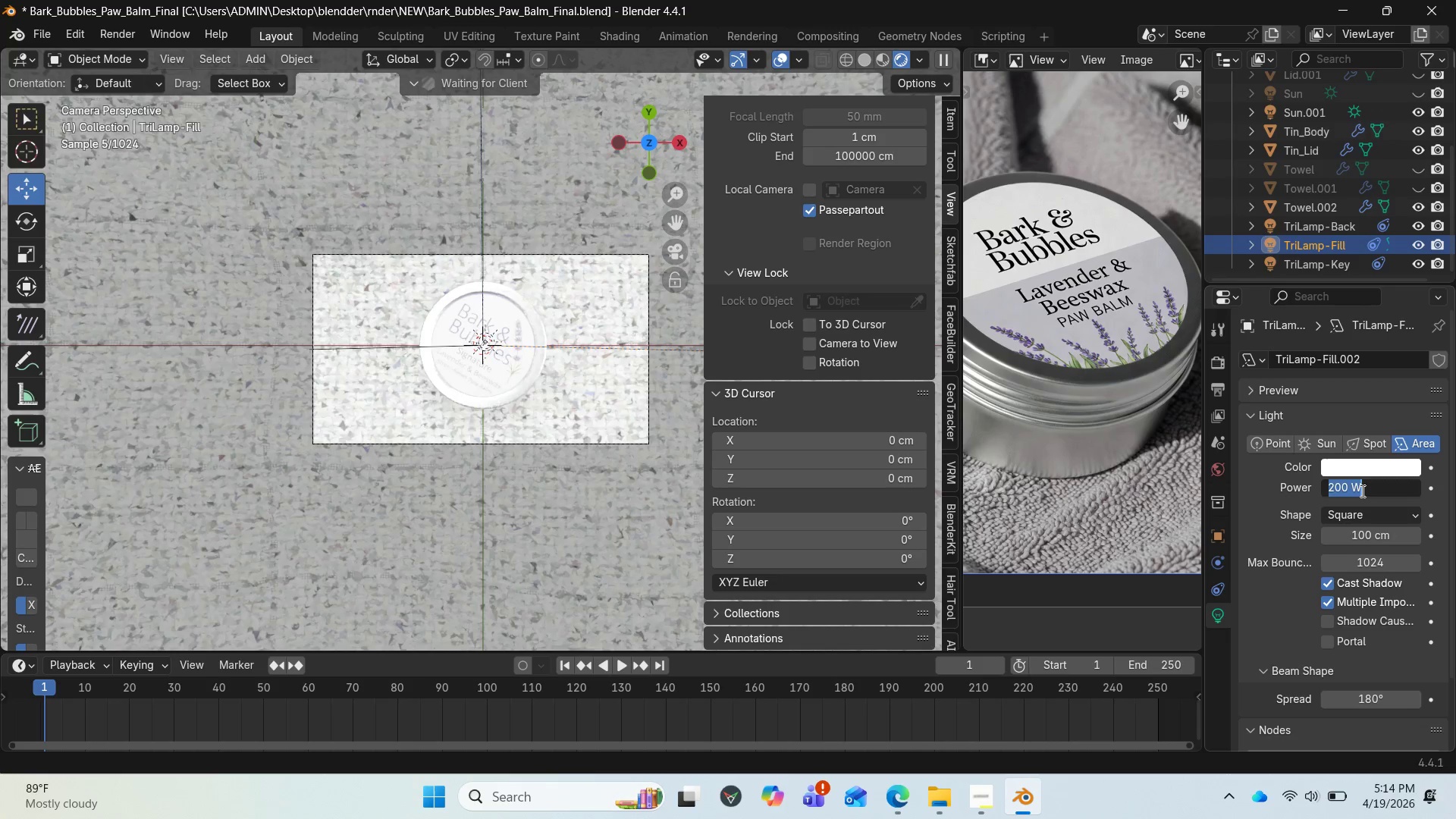 
type(50)
 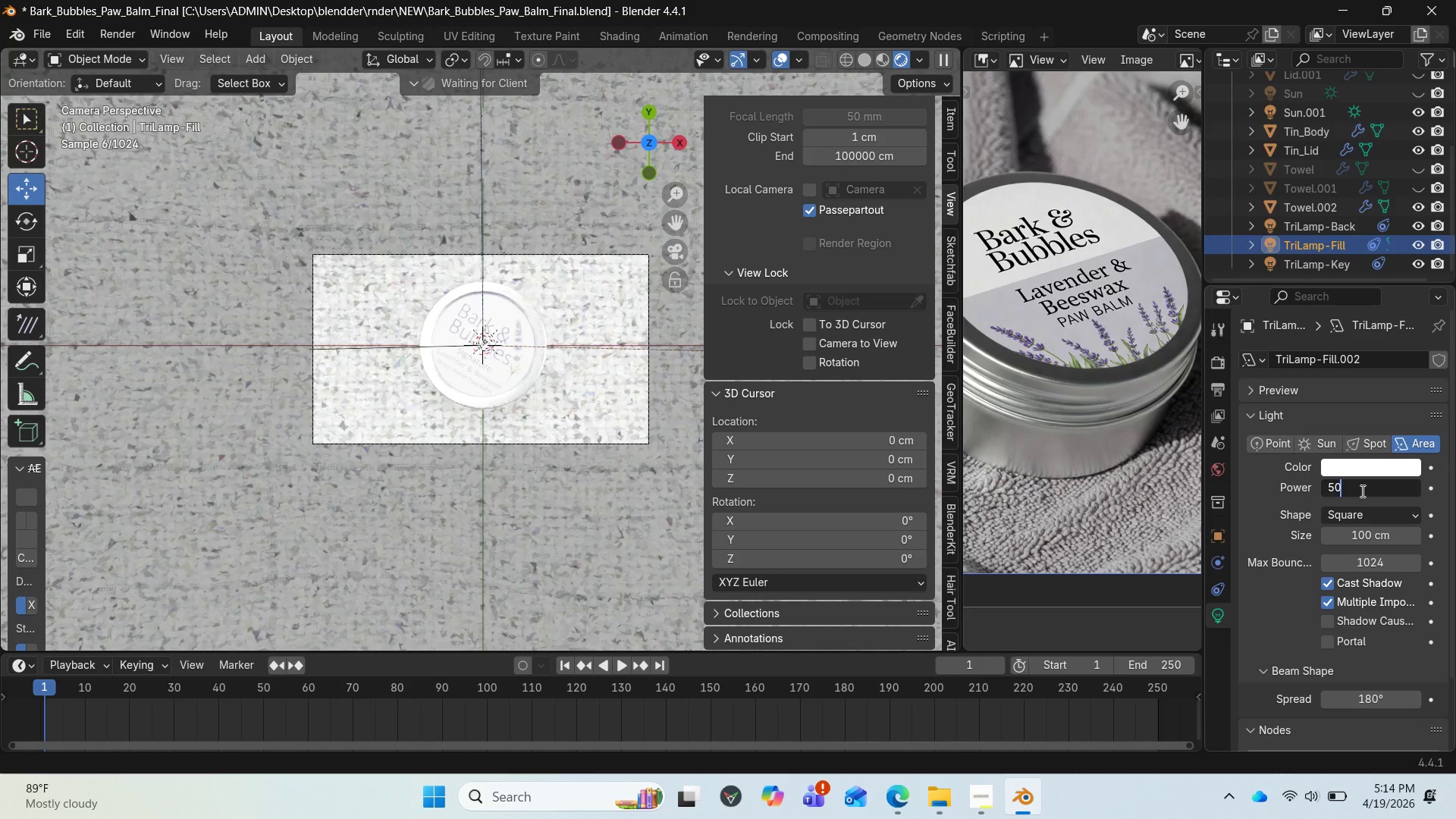 
key(Enter)
 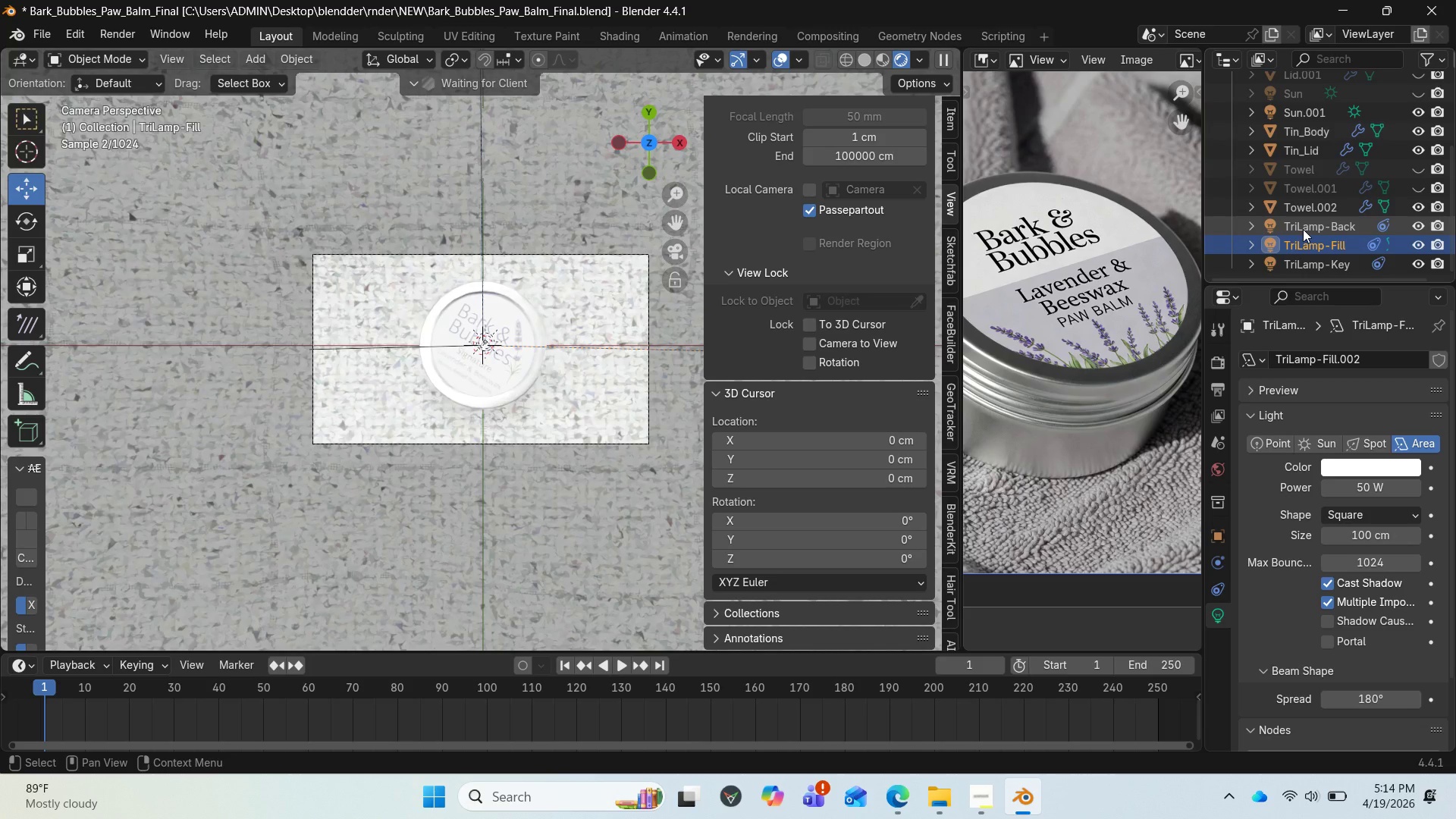 
left_click([1303, 229])
 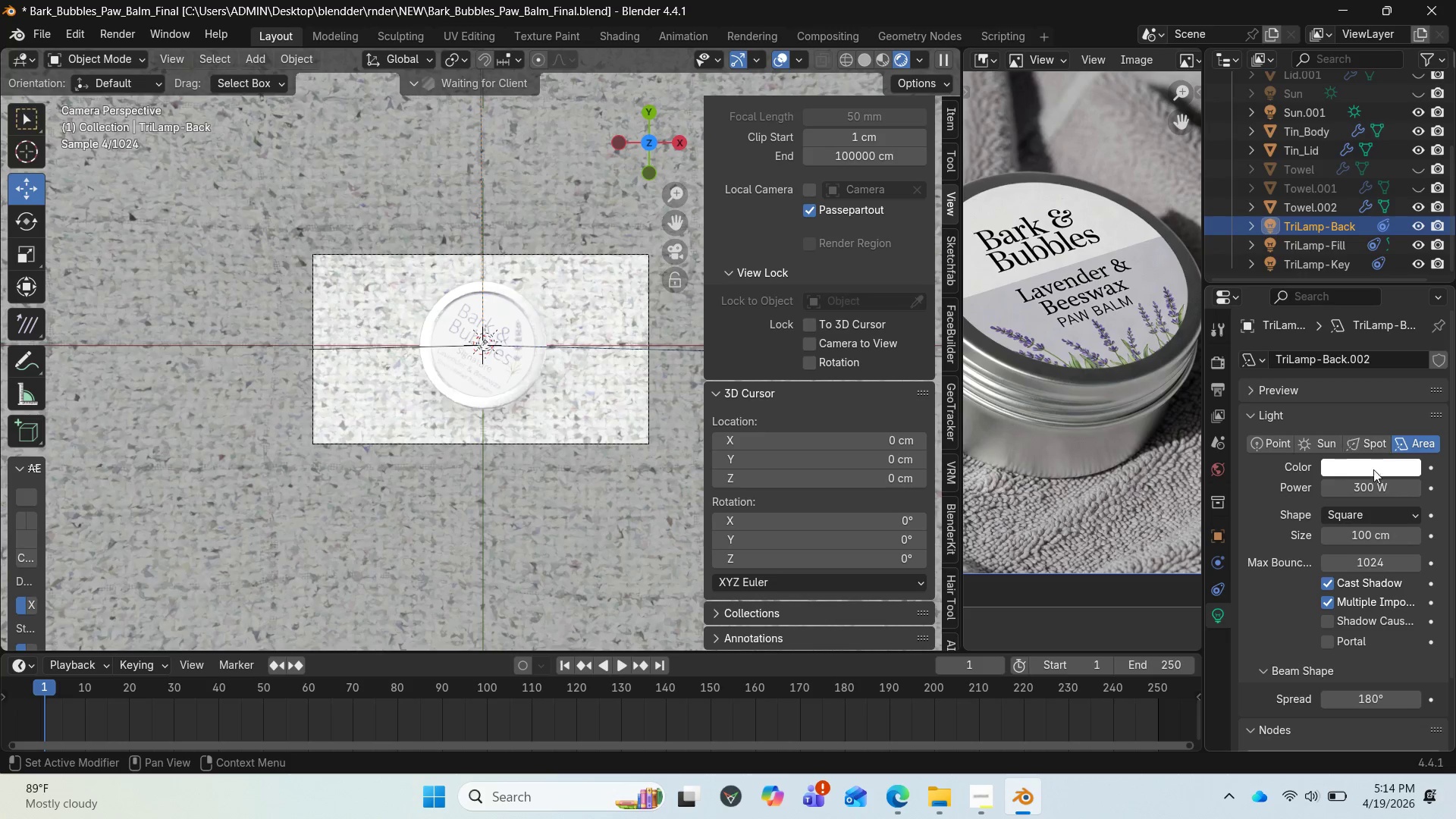 
left_click([1371, 482])
 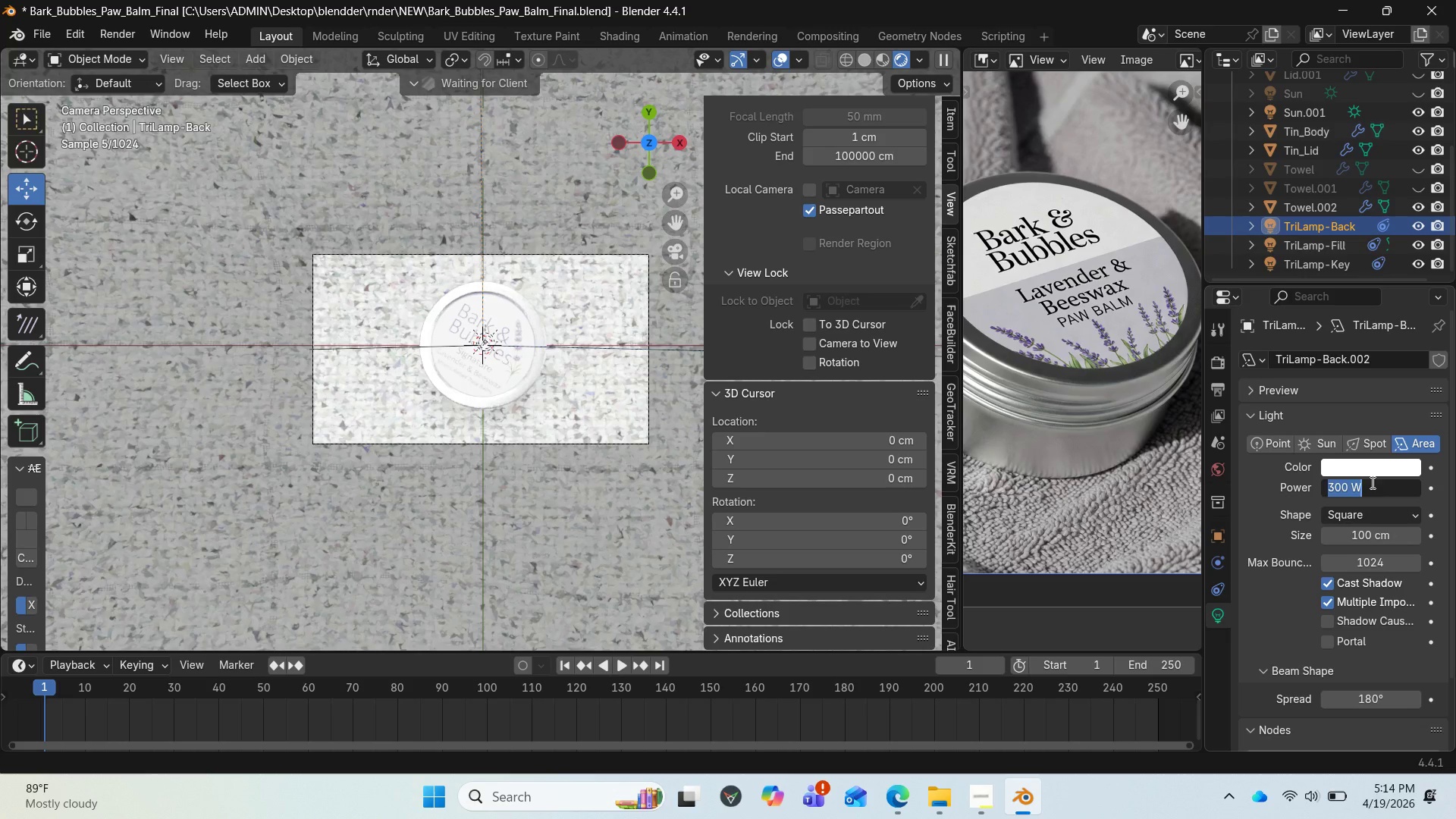 
type(100)
 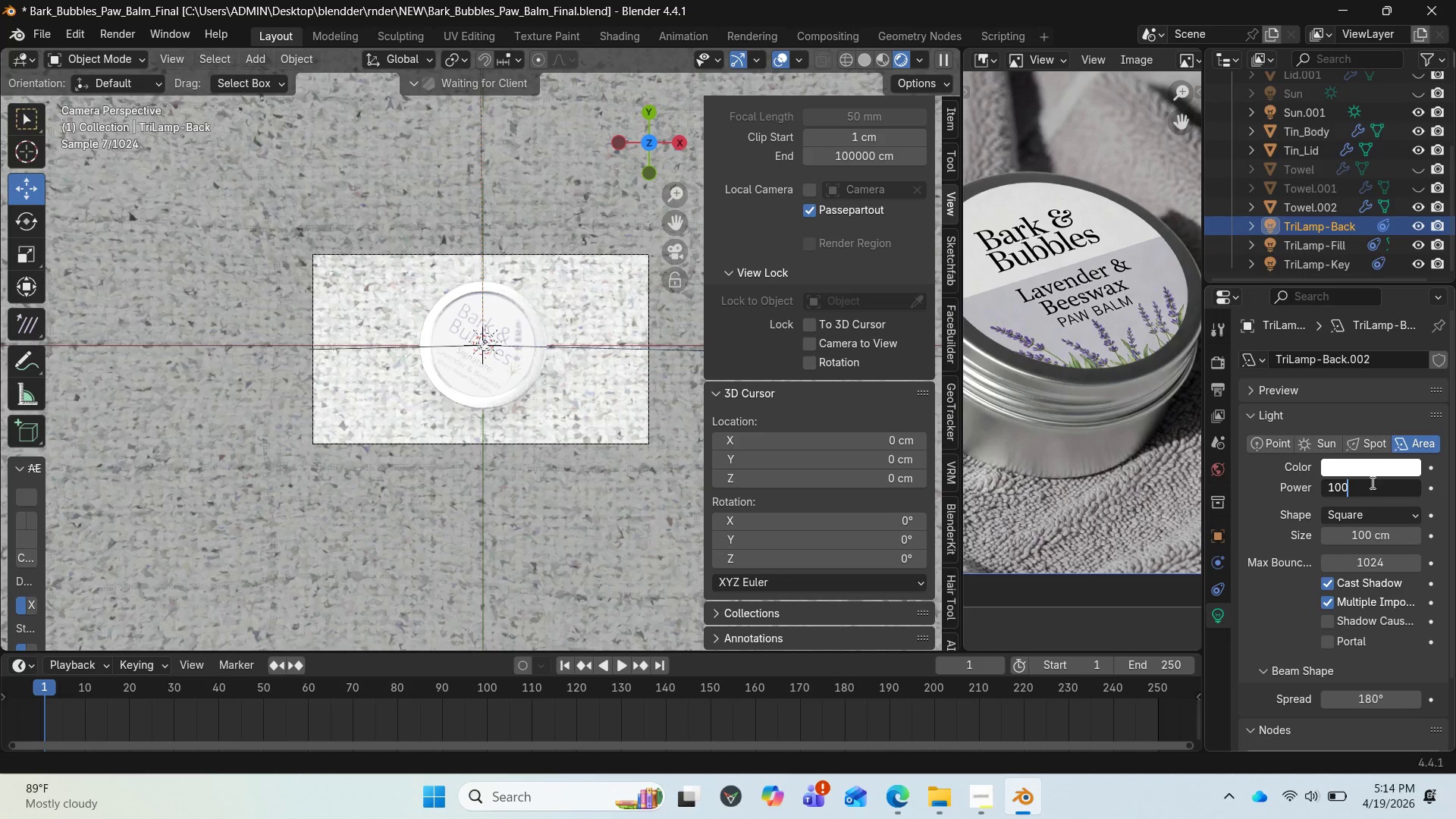 
key(Enter)
 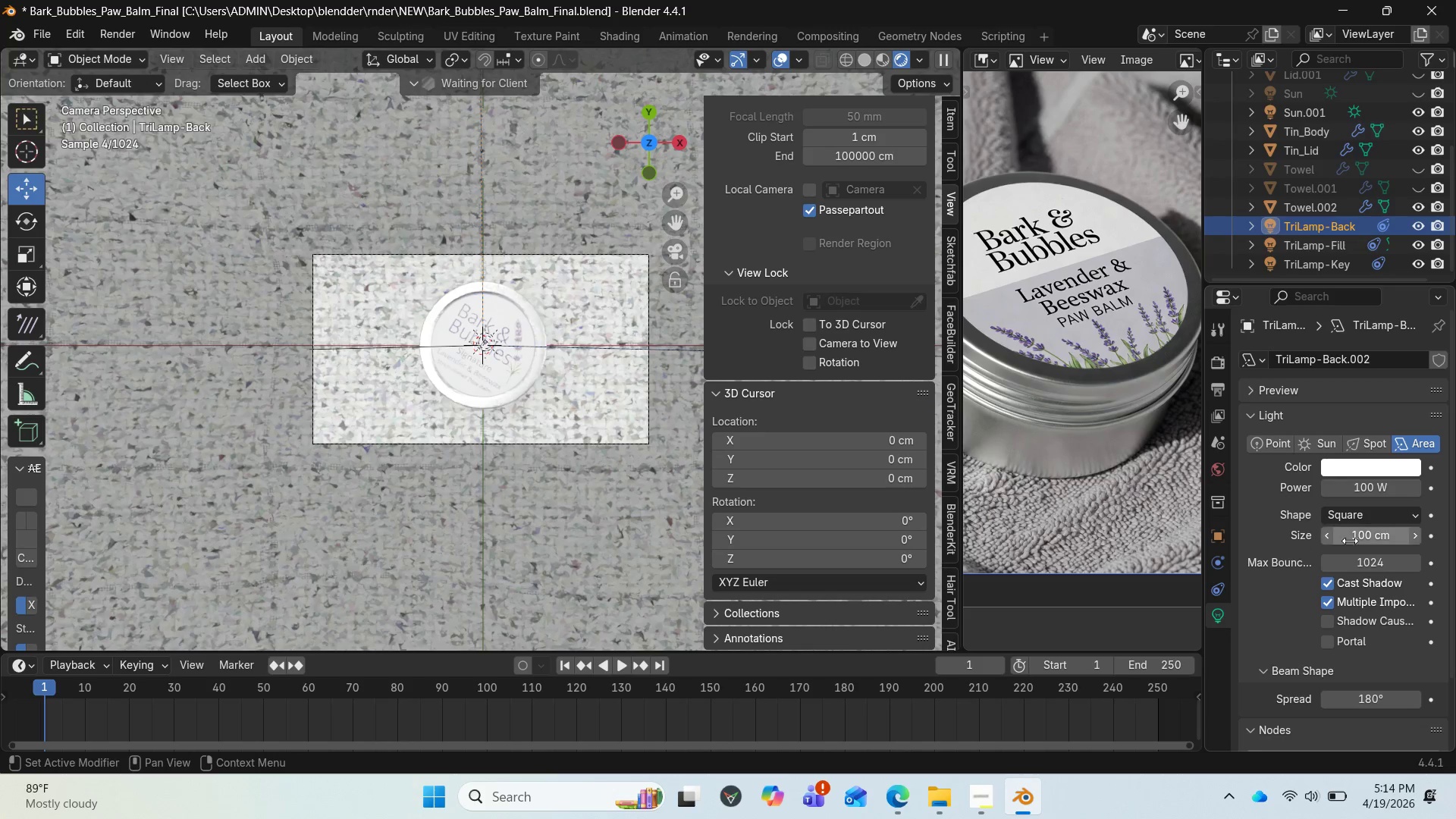 
wait(9.17)
 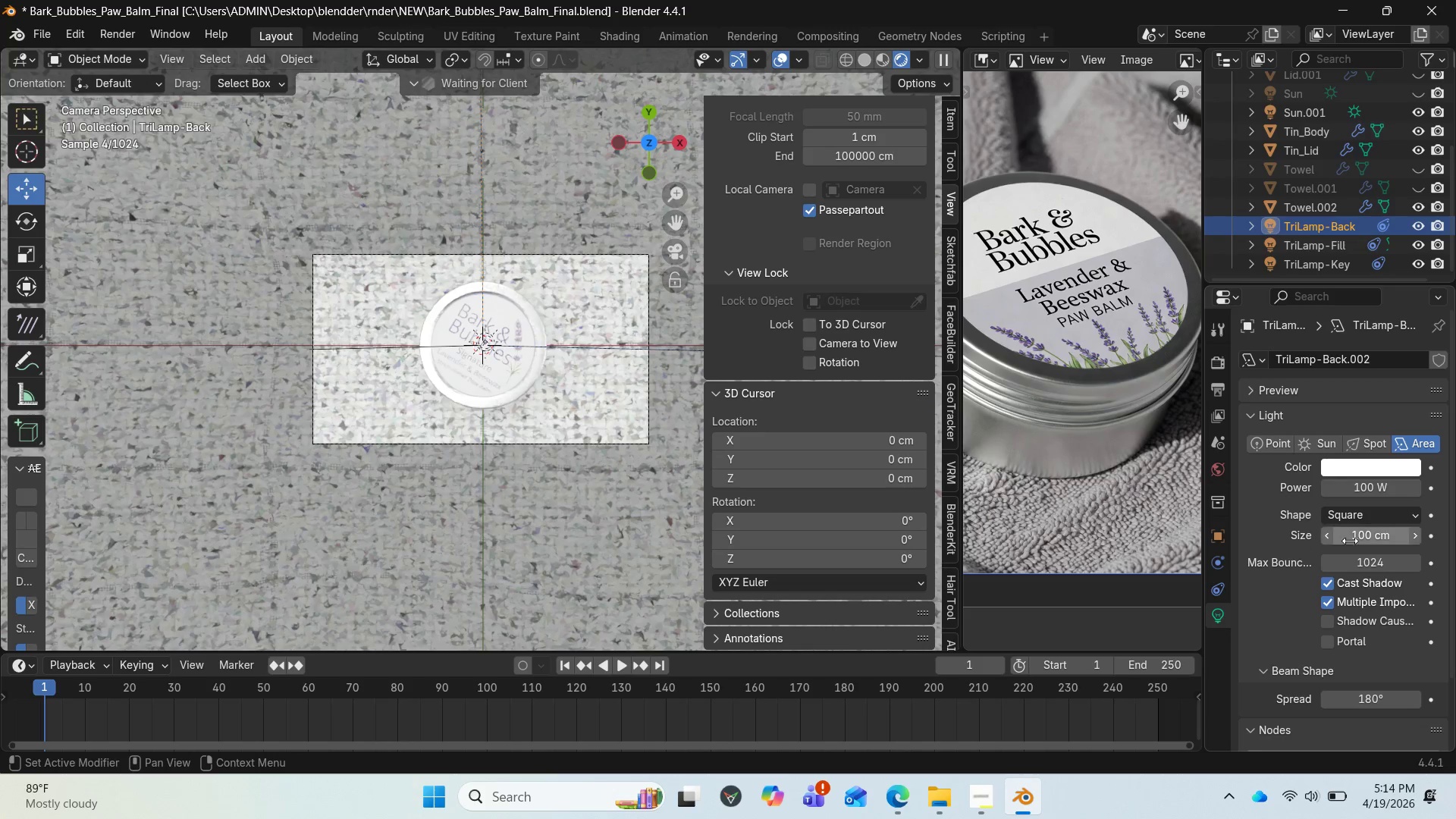 
left_click([1223, 362])
 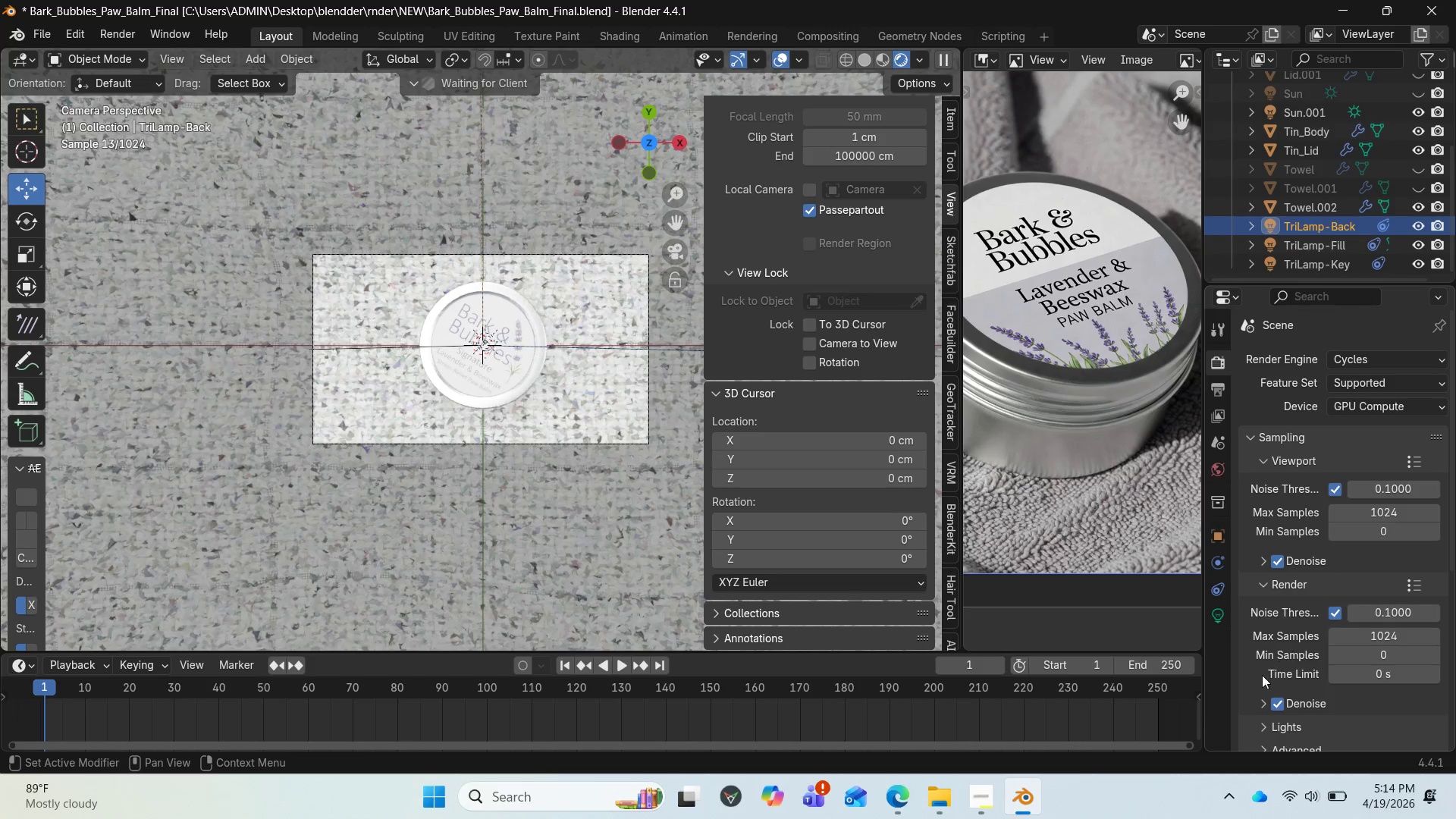 
scroll: coordinate [1278, 665], scroll_direction: down, amount: 3.0
 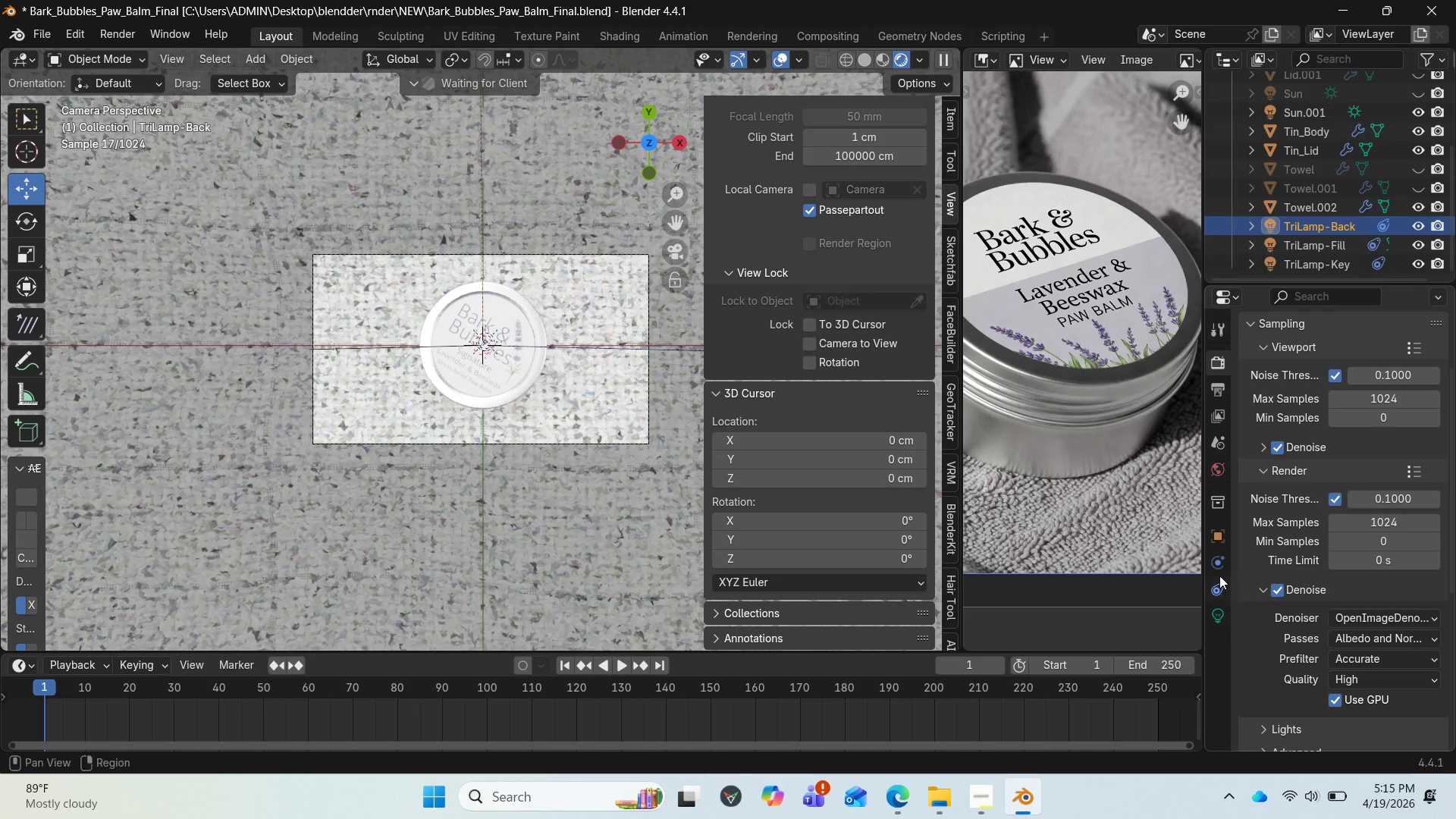 
scroll: coordinate [1307, 462], scroll_direction: up, amount: 2.0
 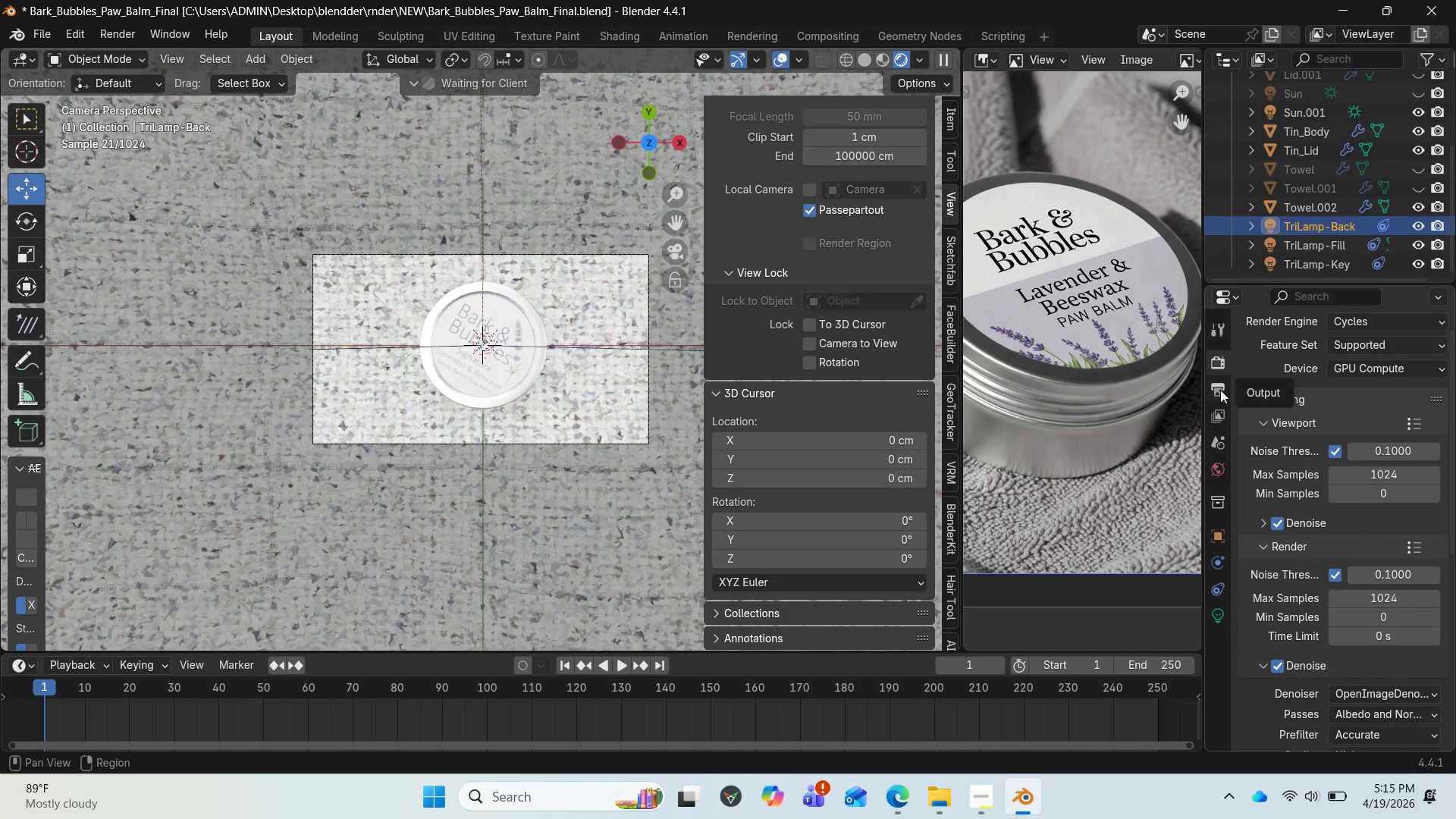 
left_click([1220, 390])
 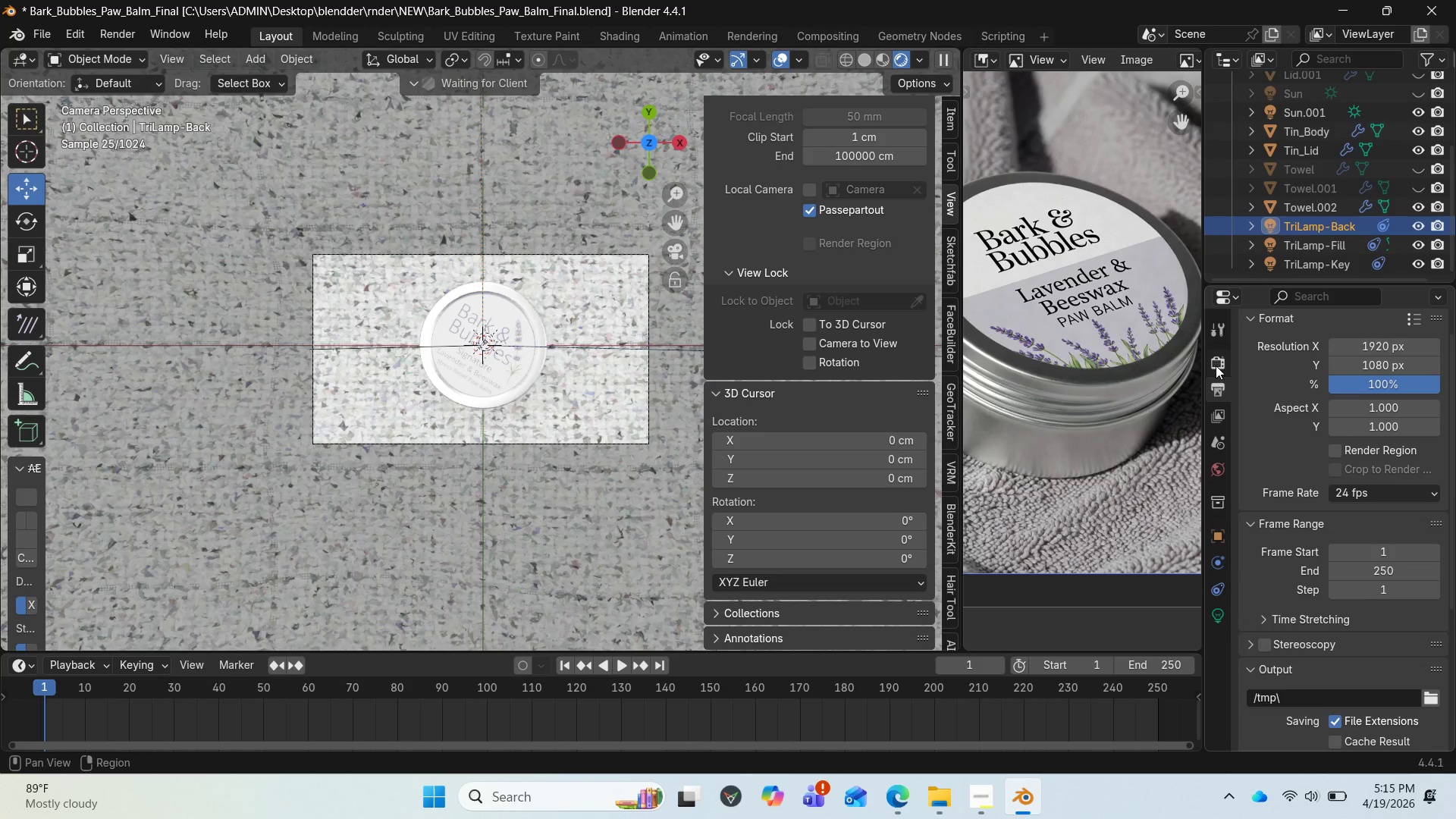 
left_click([1220, 612])
 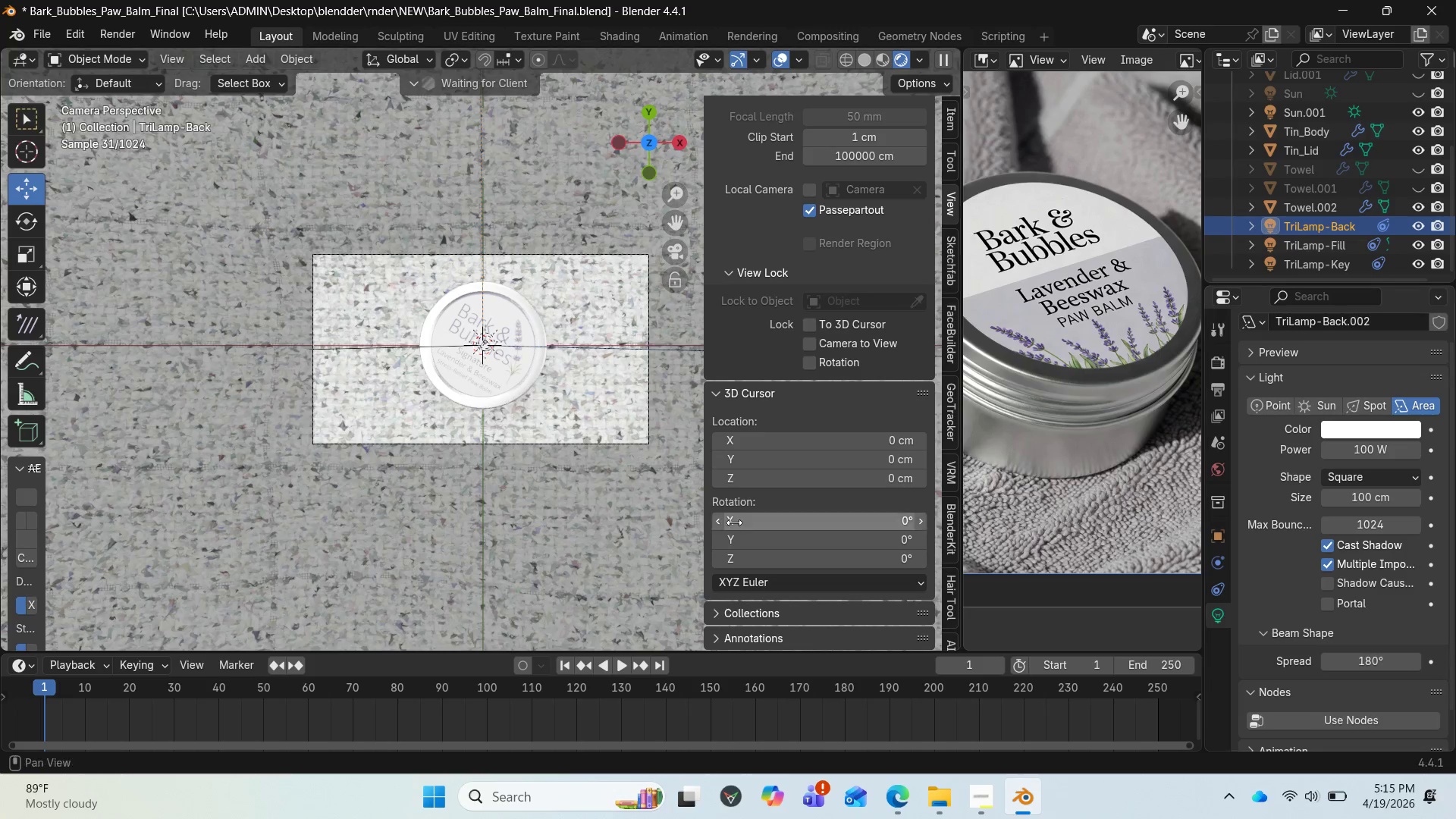 
scroll: coordinate [457, 491], scroll_direction: up, amount: 2.0
 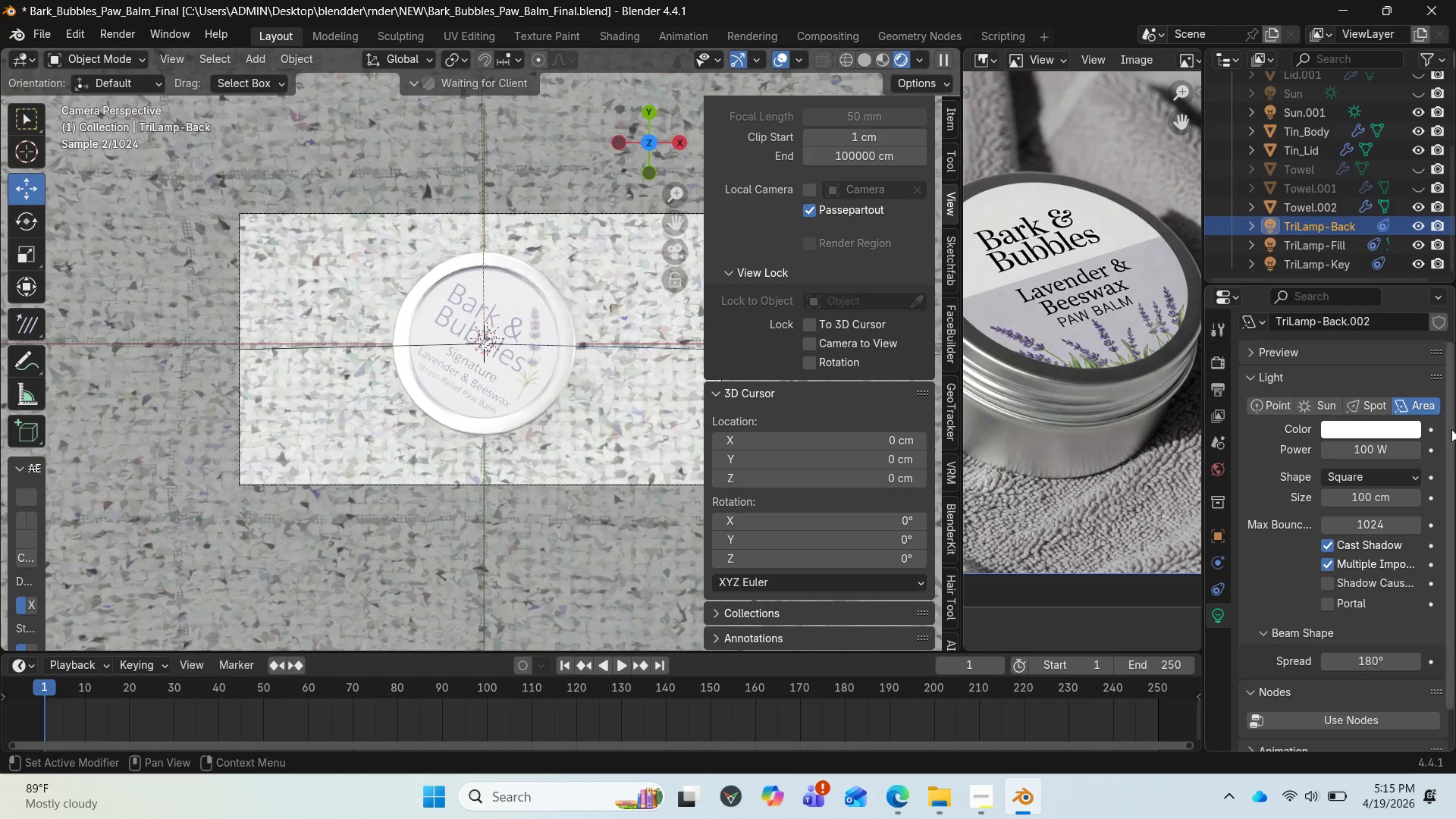 
left_click([1376, 446])
 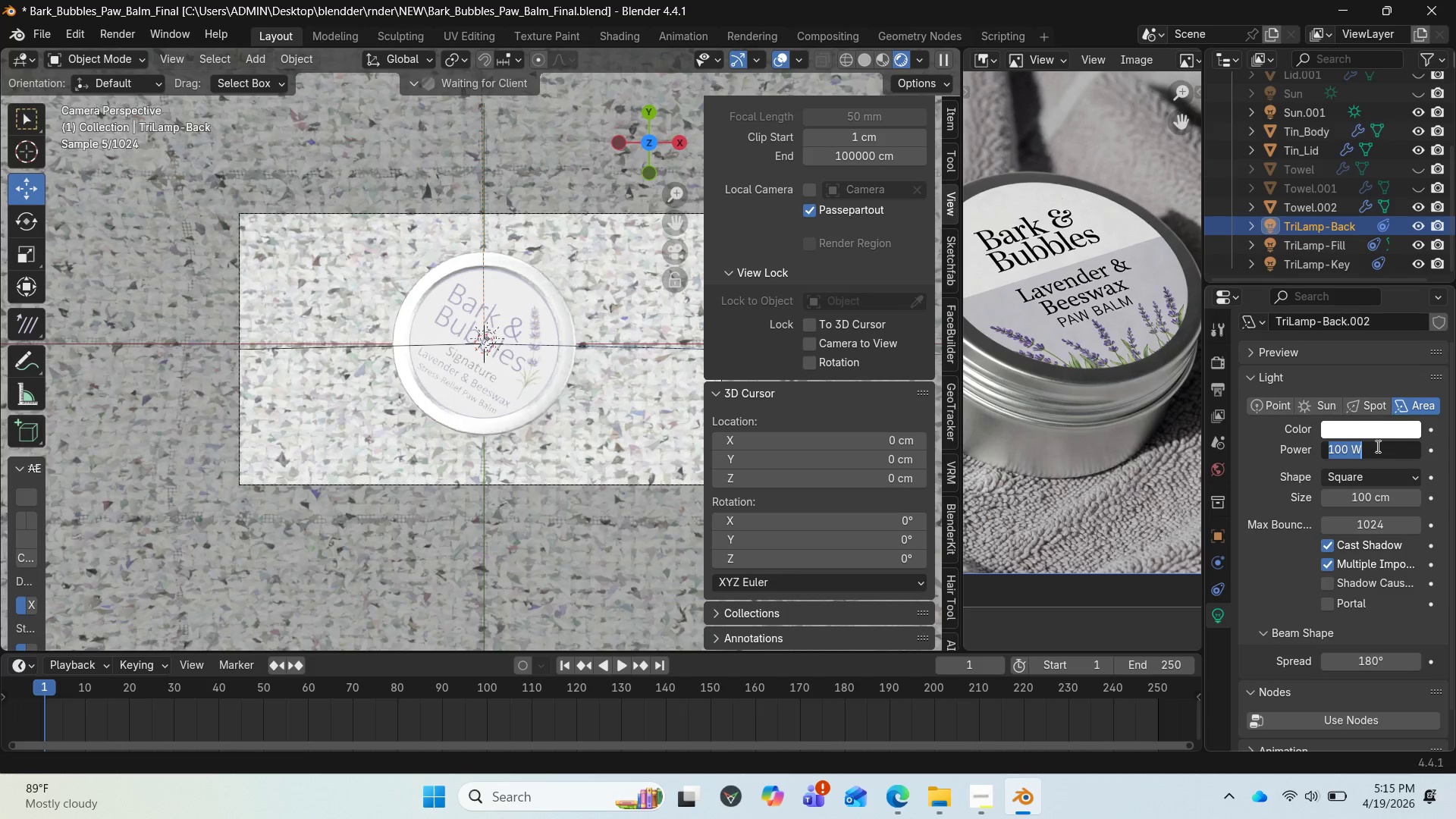 
type(20)
 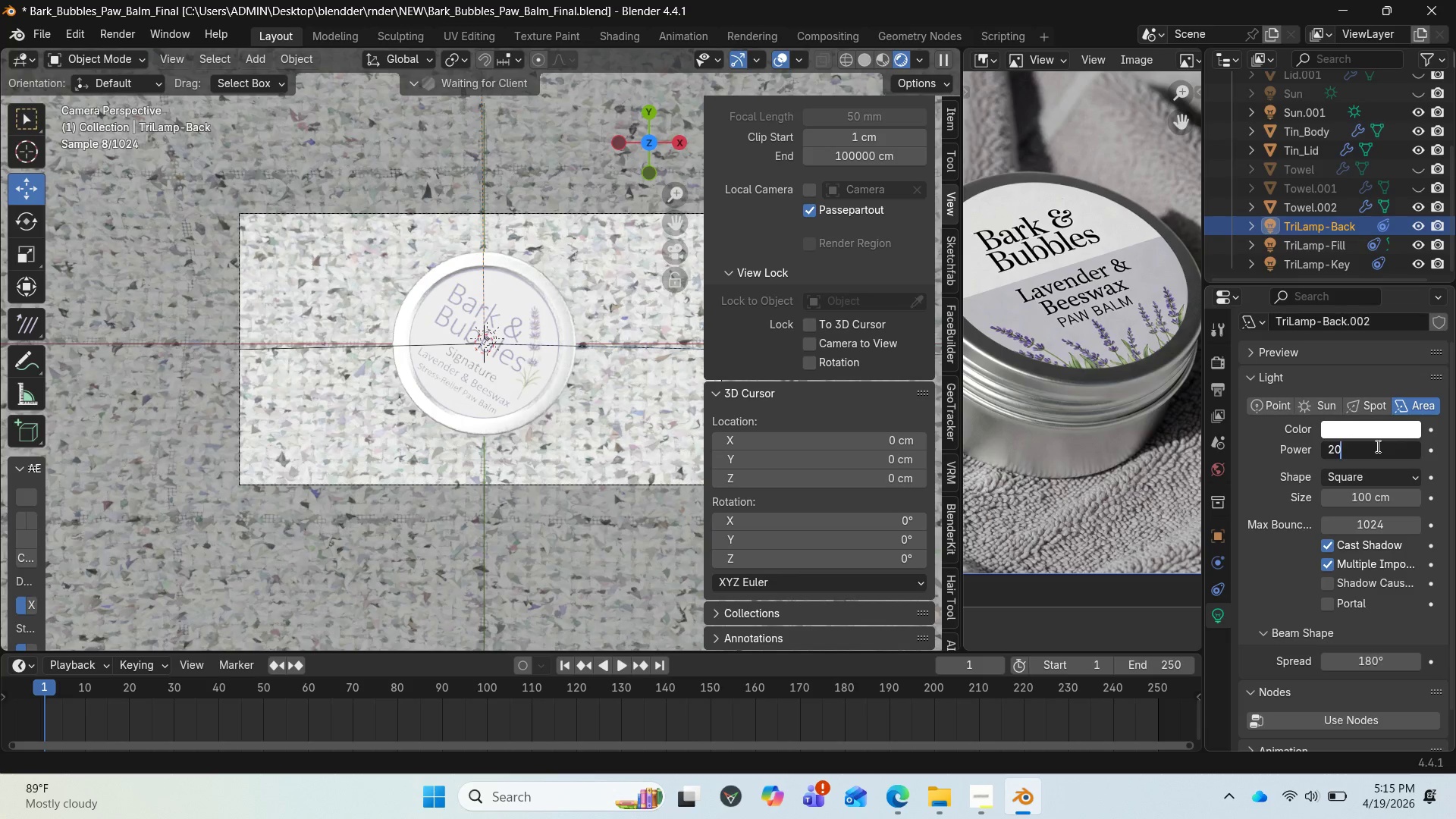 
key(Enter)
 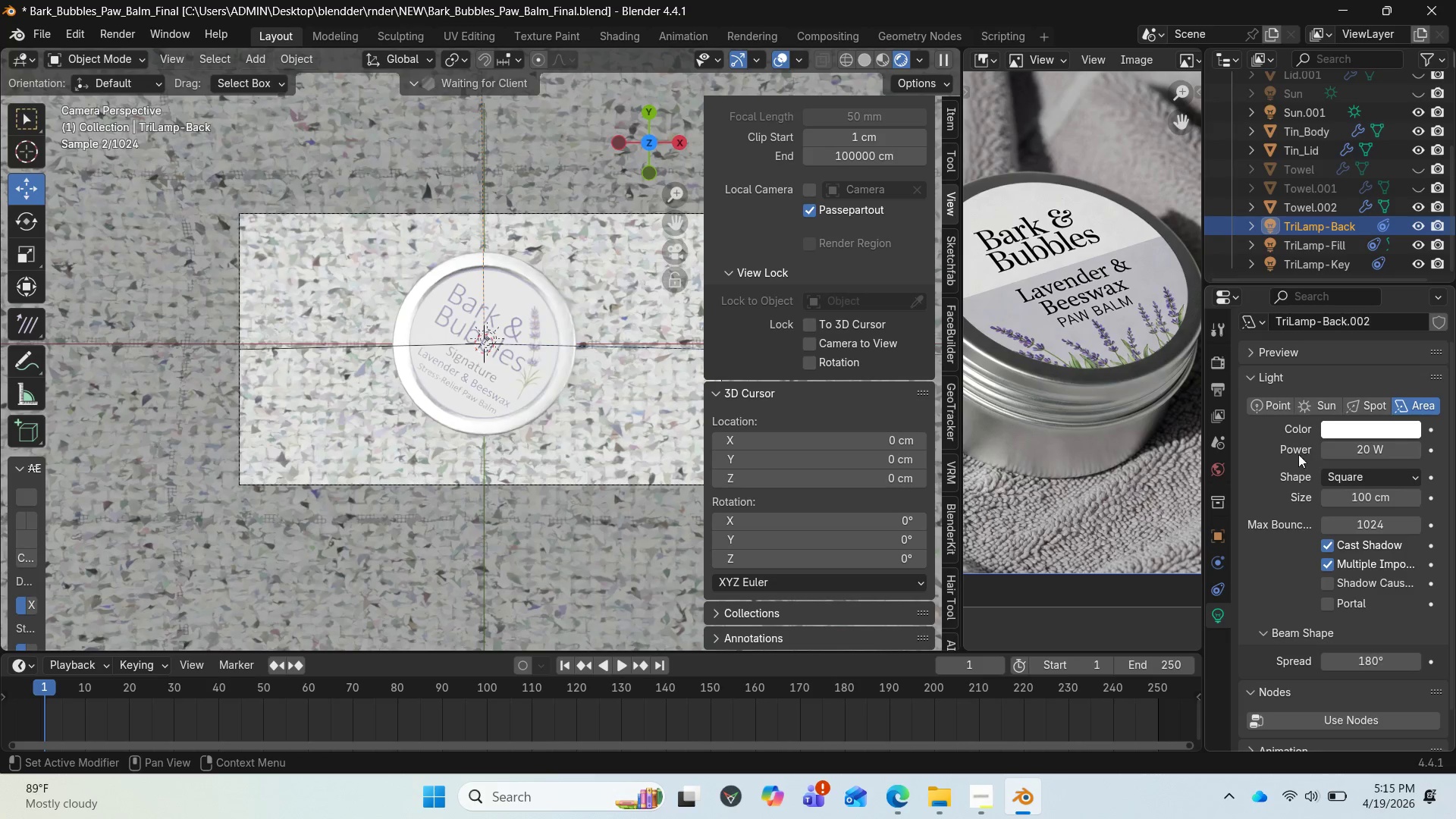 
left_click([1313, 249])
 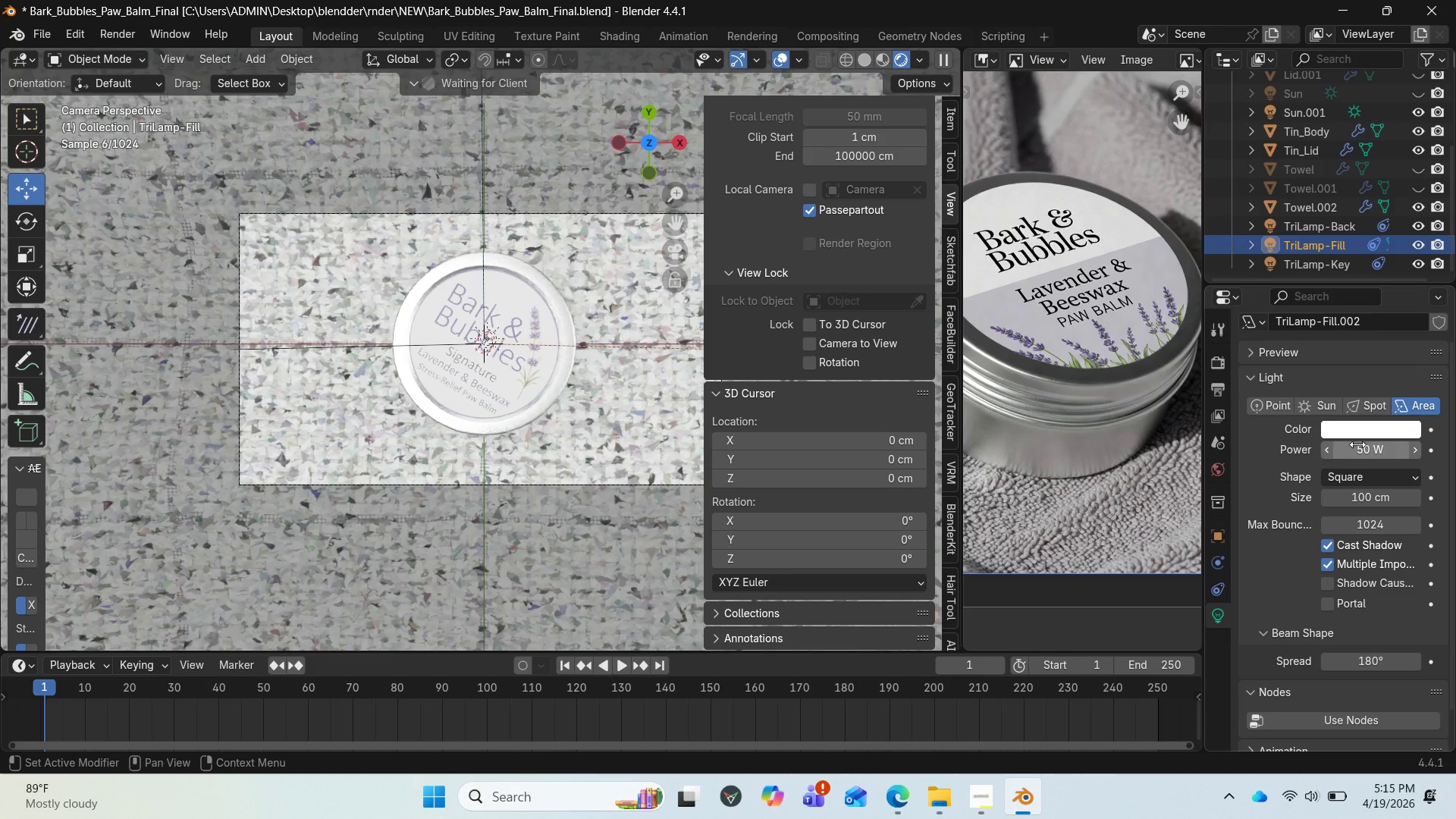 
left_click([1301, 267])
 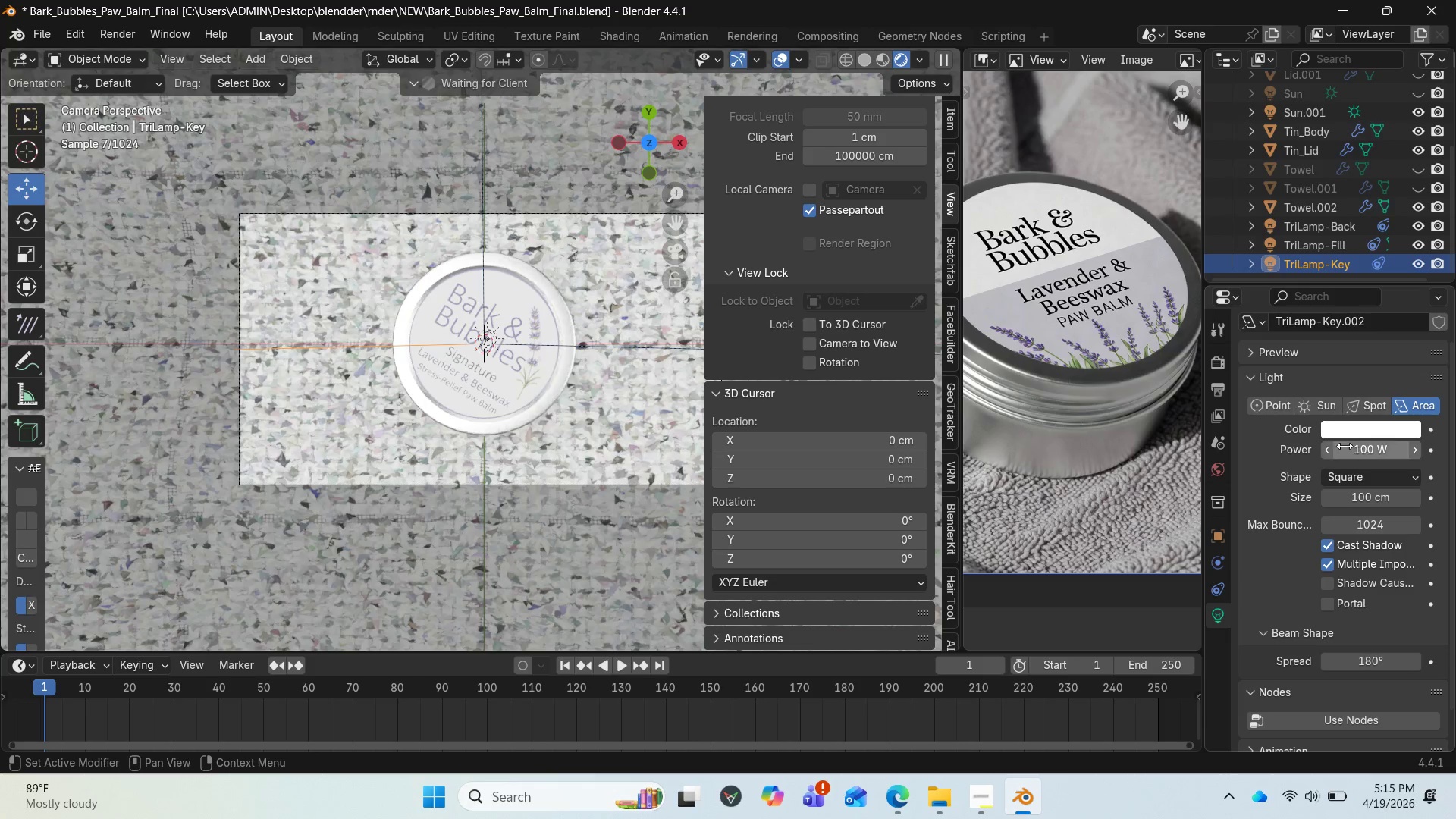 
left_click([1348, 447])
 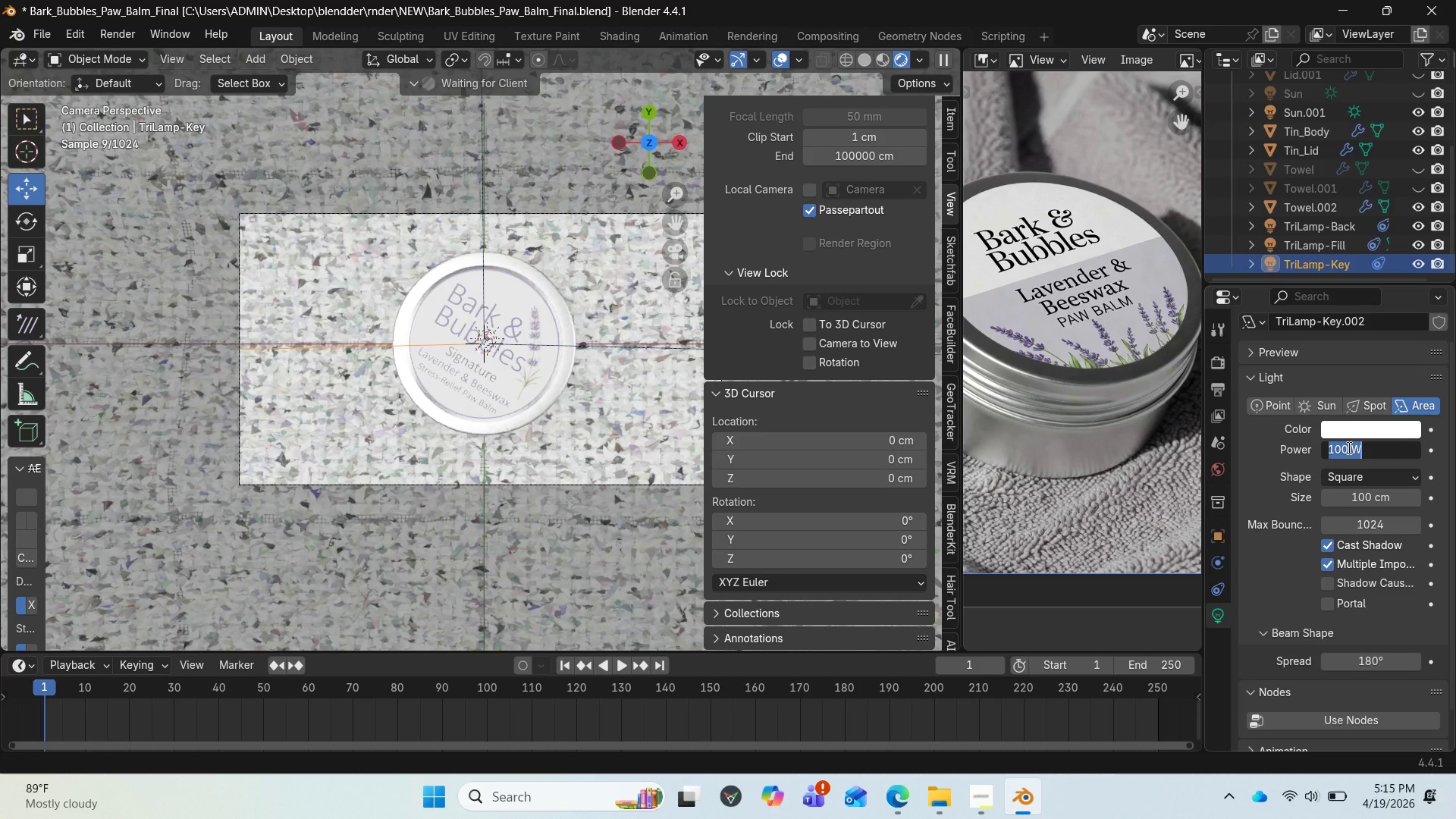 
type(50)
 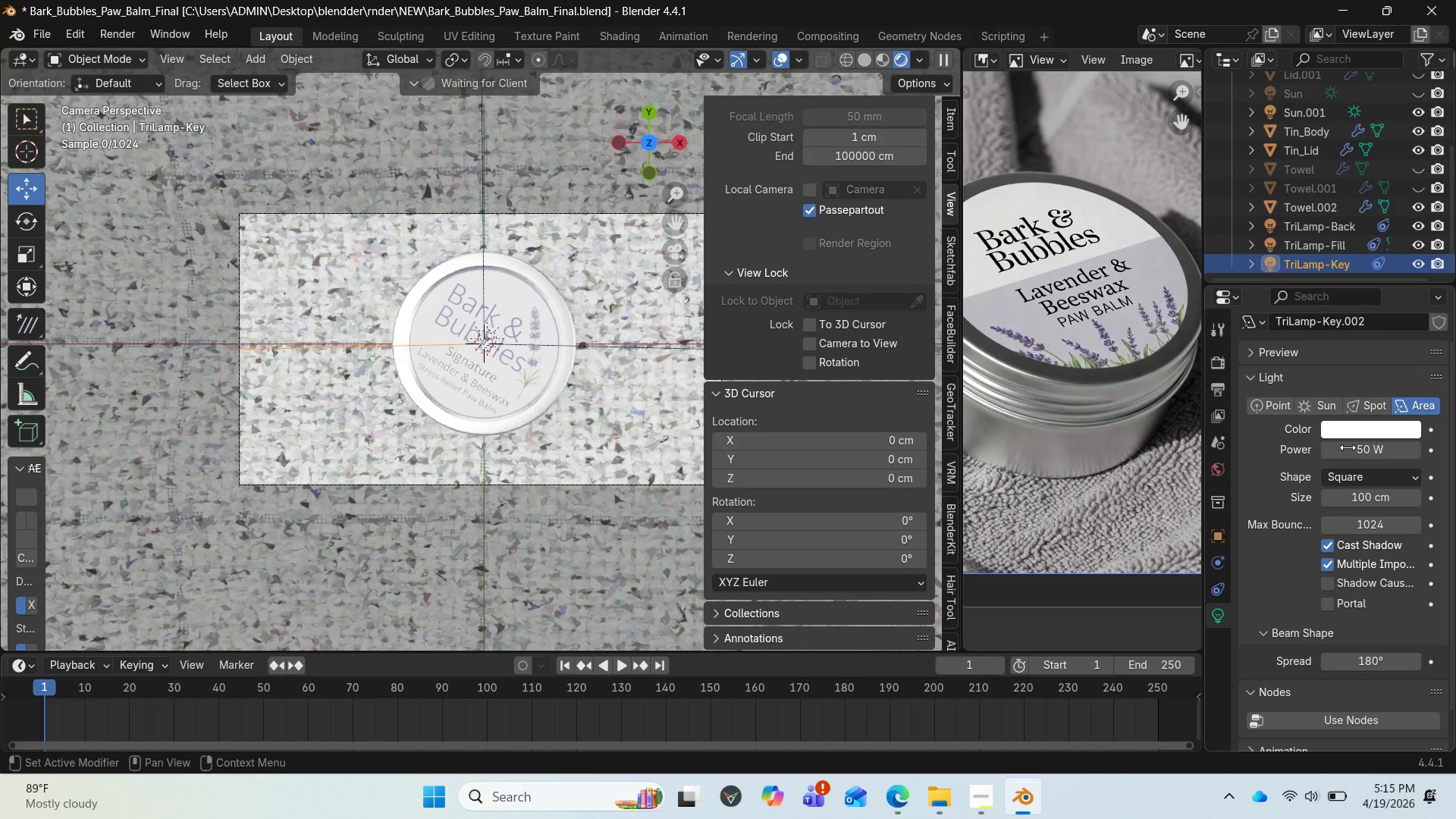 
key(Enter)
 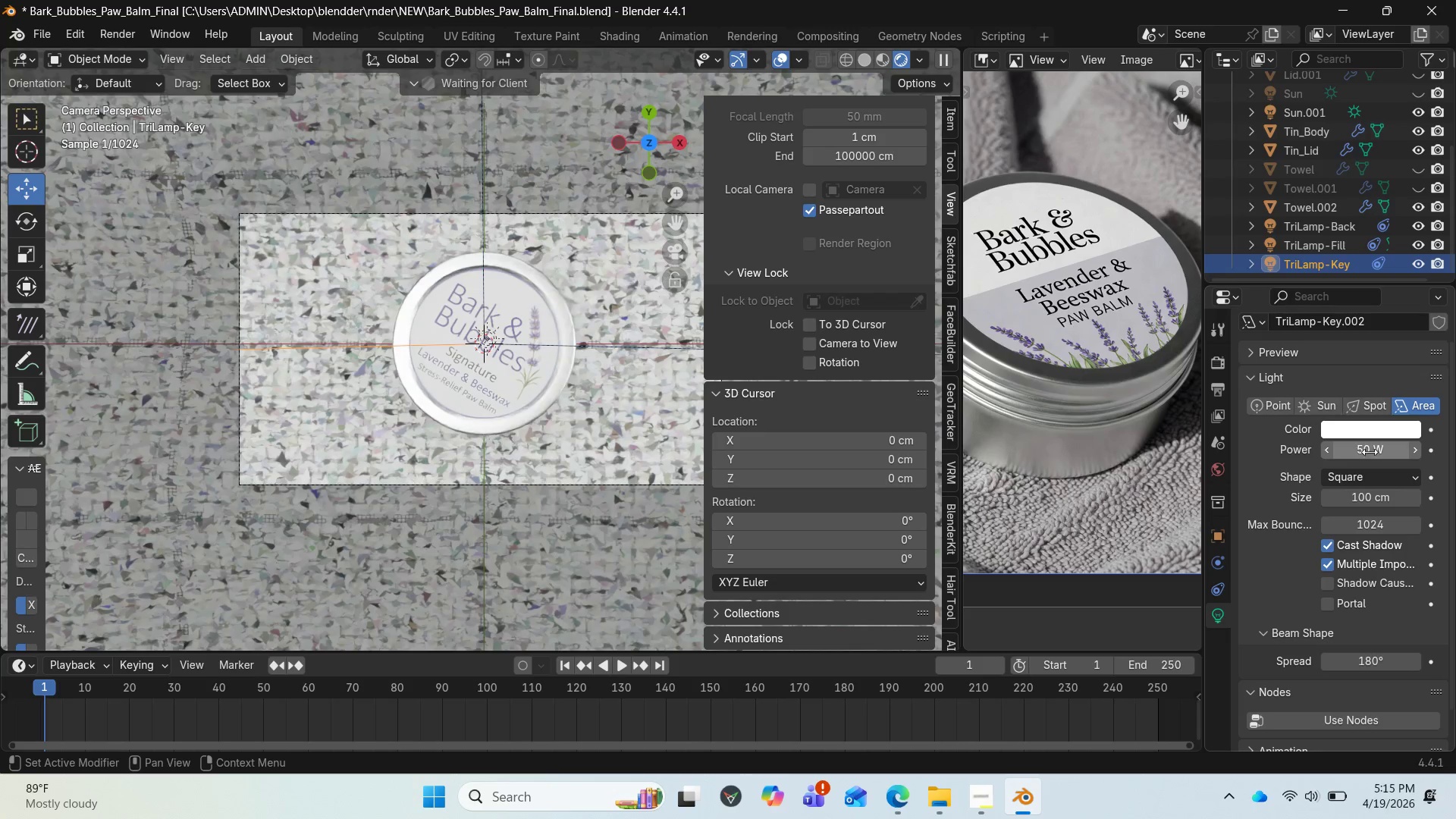 
left_click([1399, 430])
 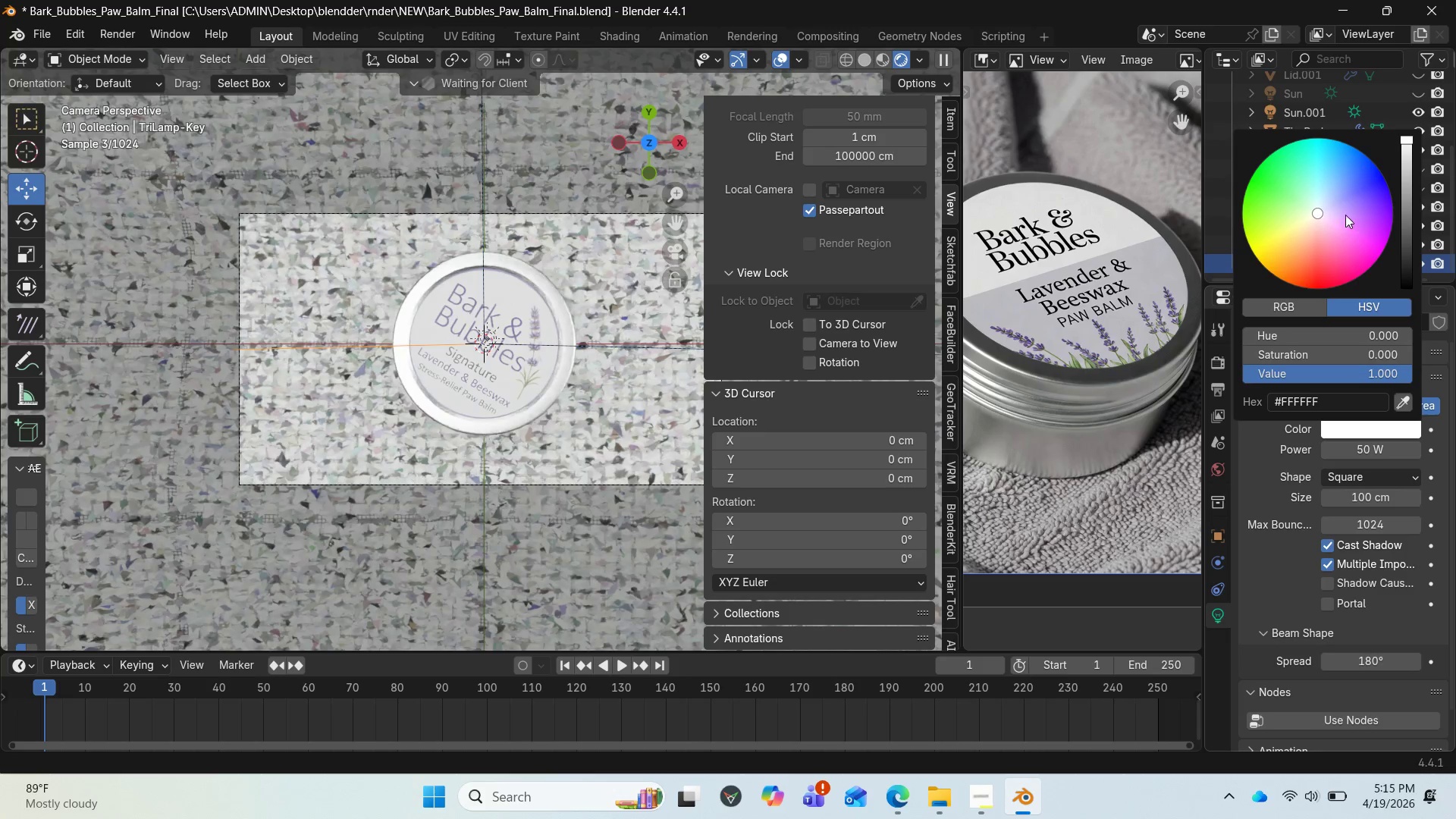 
left_click_drag(start_coordinate=[1316, 215], to_coordinate=[1289, 244])
 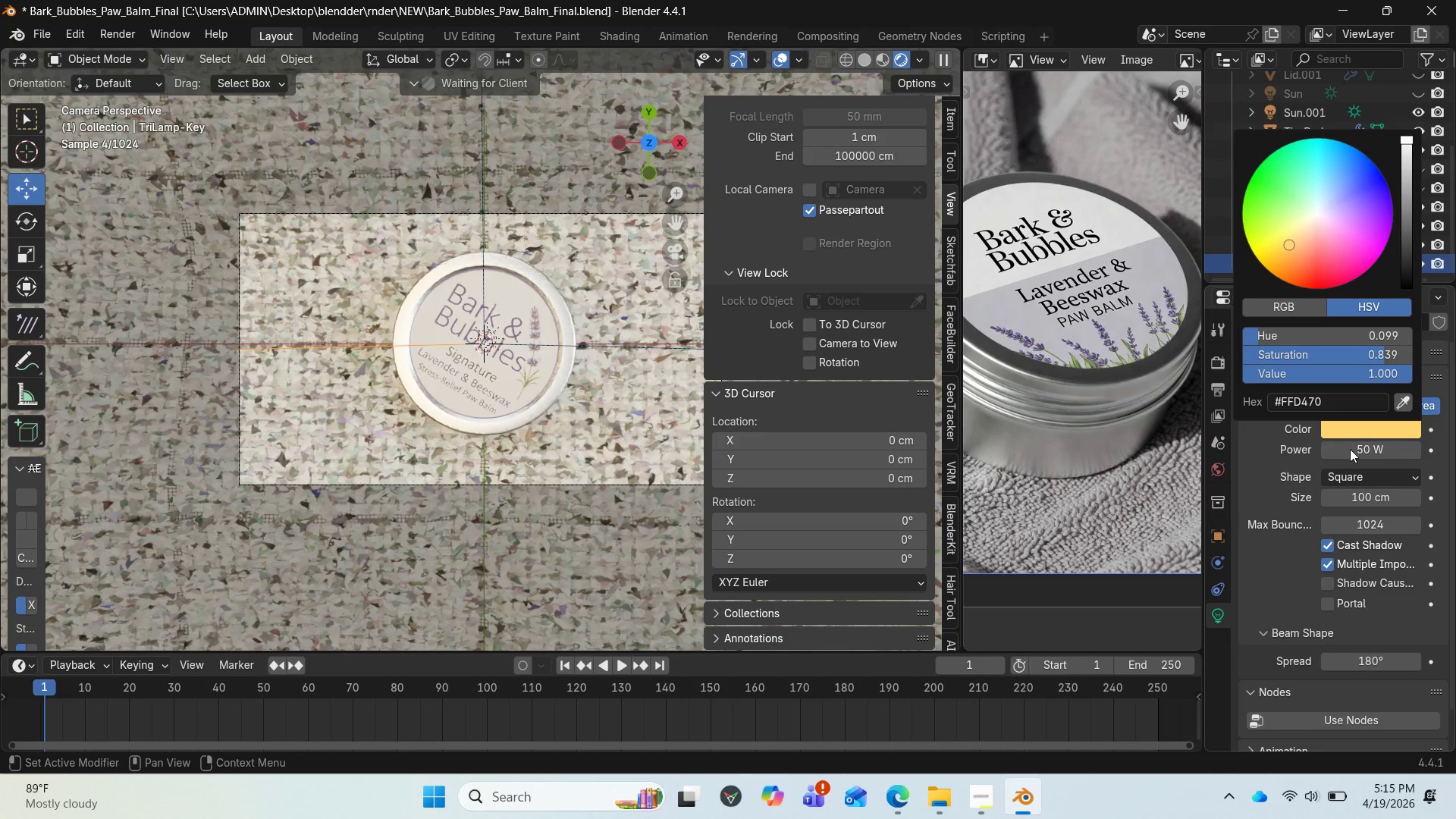 
mouse_move([1307, 458])
 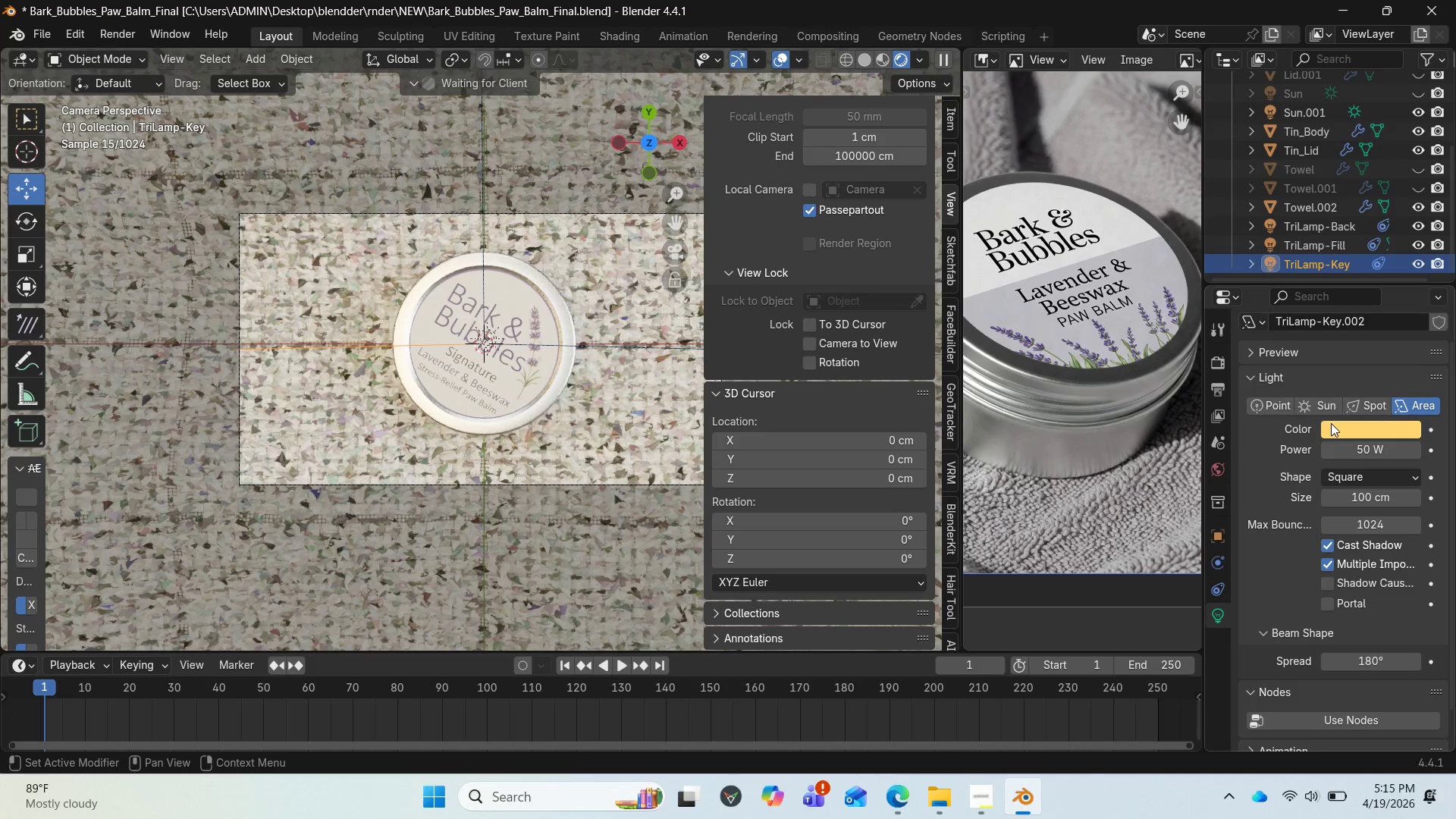 
left_click_drag(start_coordinate=[1307, 236], to_coordinate=[1309, 244])
 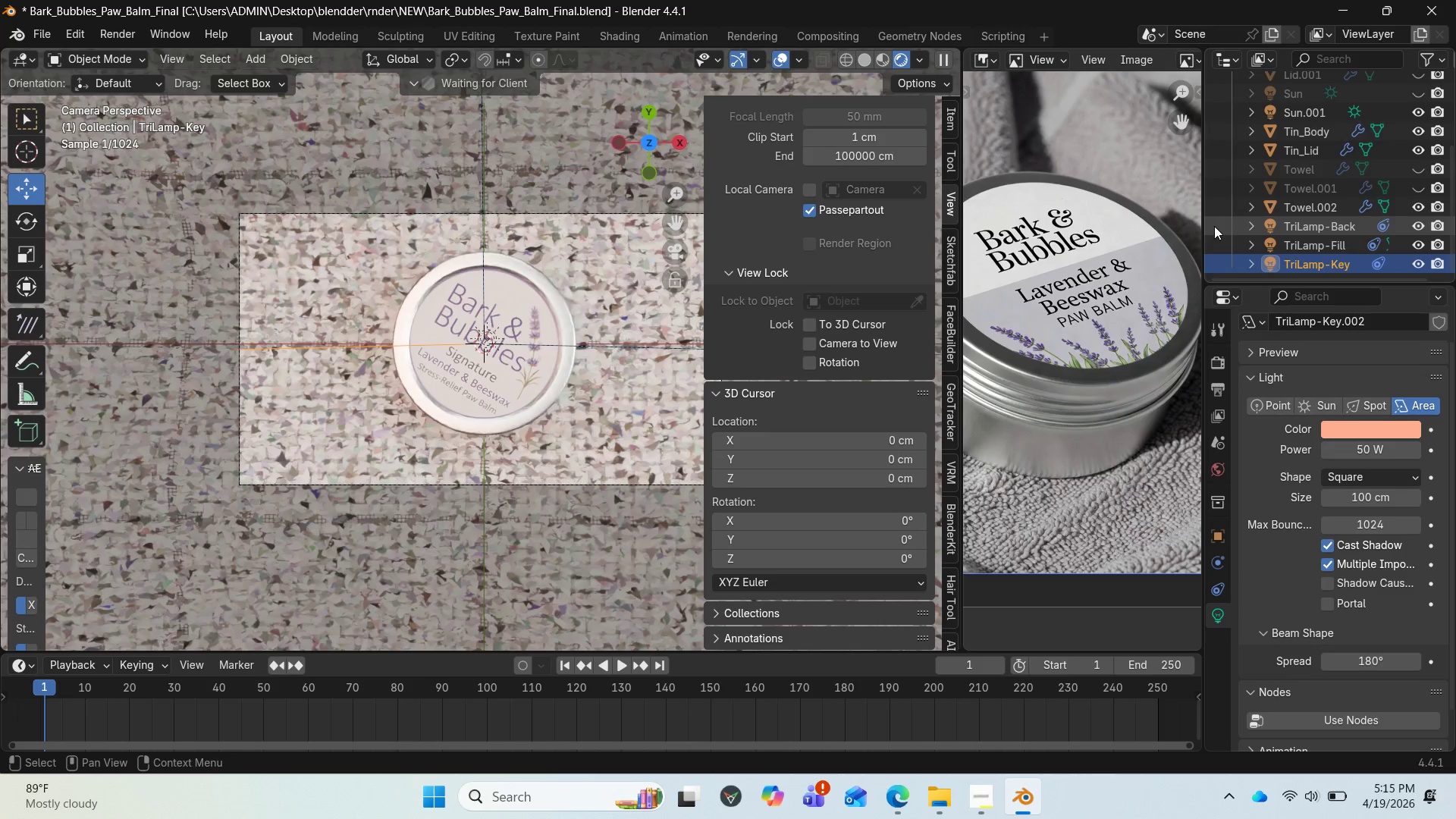 
left_click([1278, 249])
 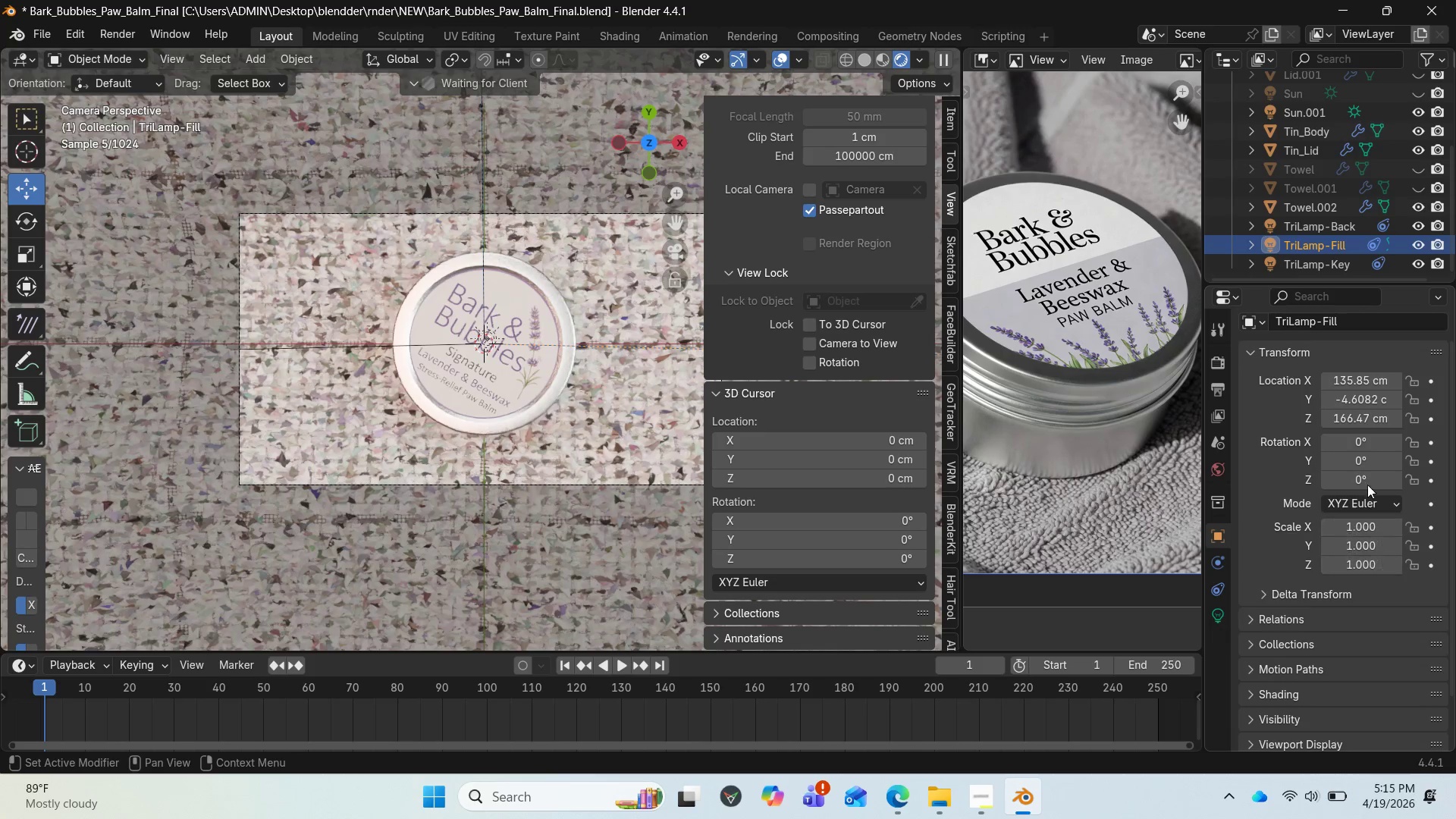 
scroll: coordinate [1351, 507], scroll_direction: down, amount: 2.0
 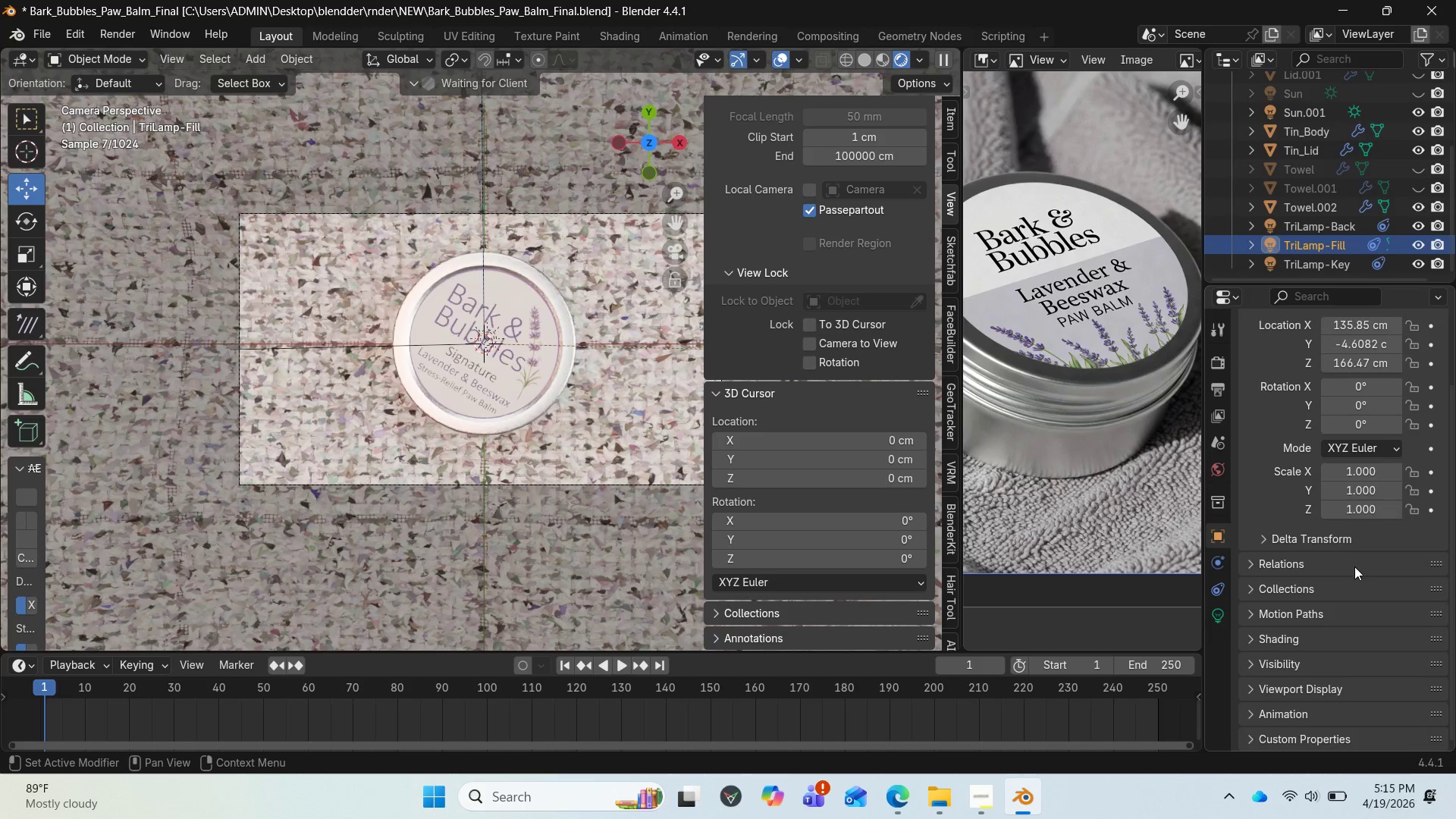 
scroll: coordinate [1362, 513], scroll_direction: up, amount: 2.0
 